 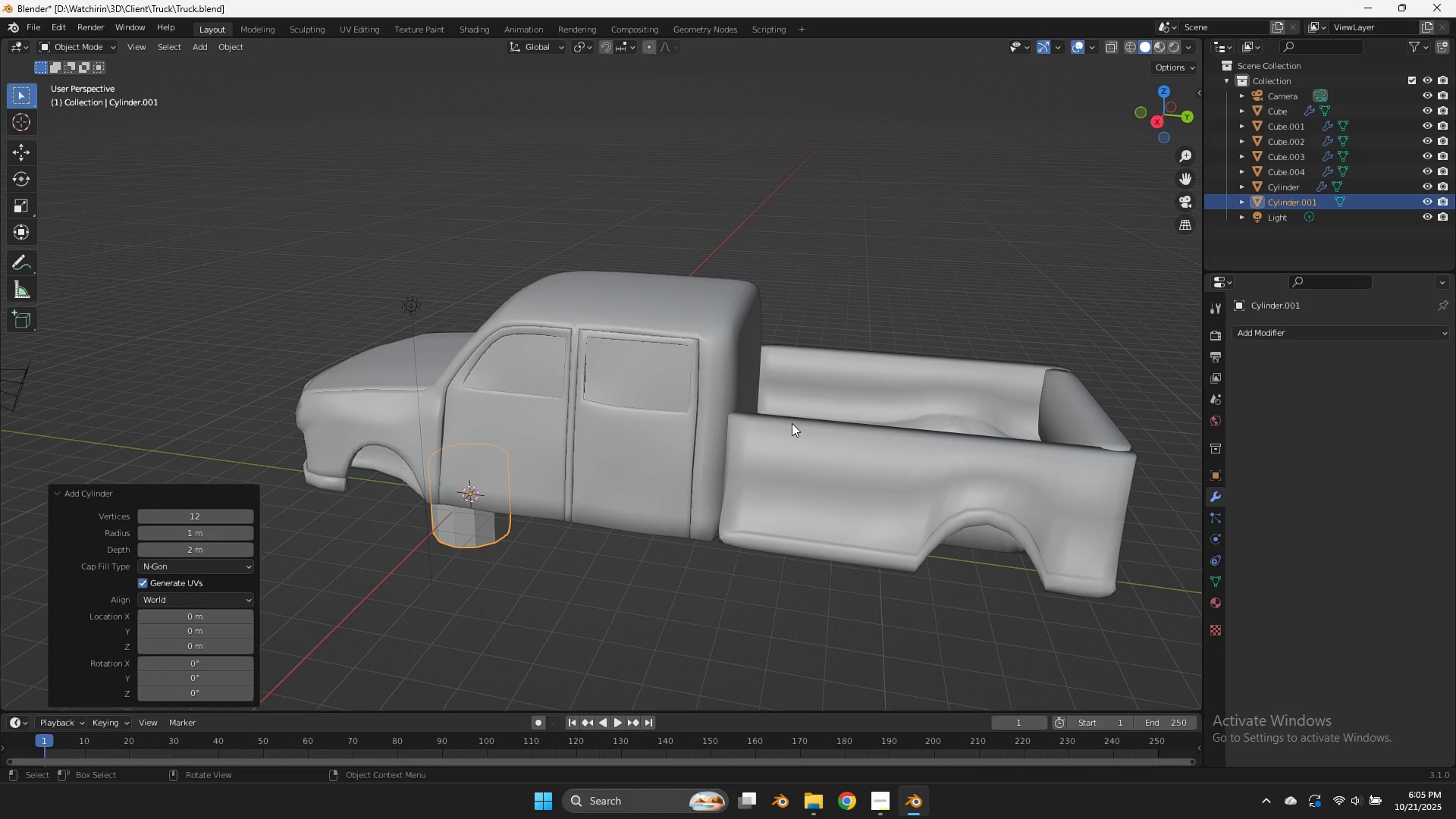 
type(/sz)
 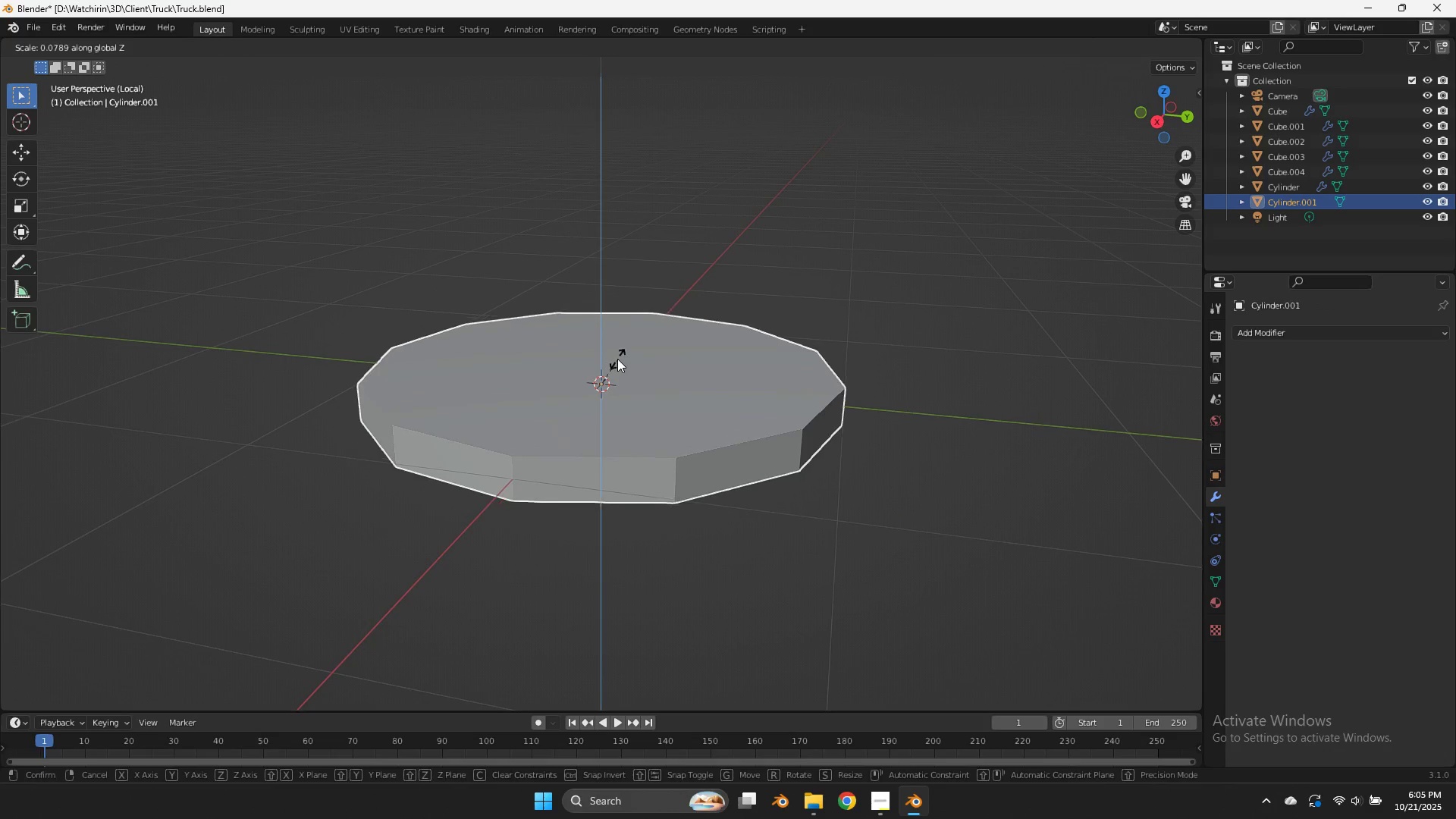 
left_click([617, 359])
 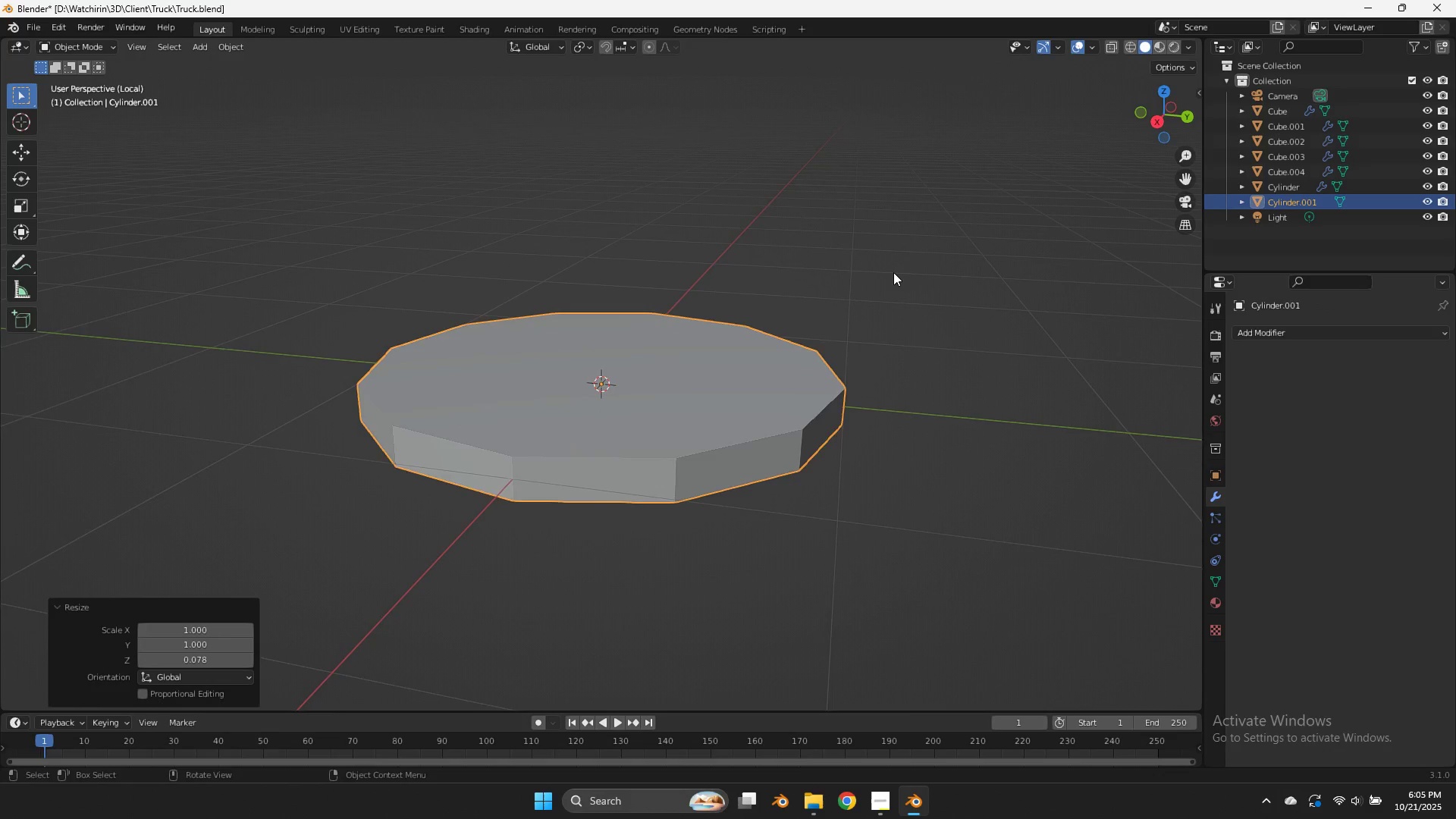 
scroll: coordinate [893, 272], scroll_direction: down, amount: 3.0
 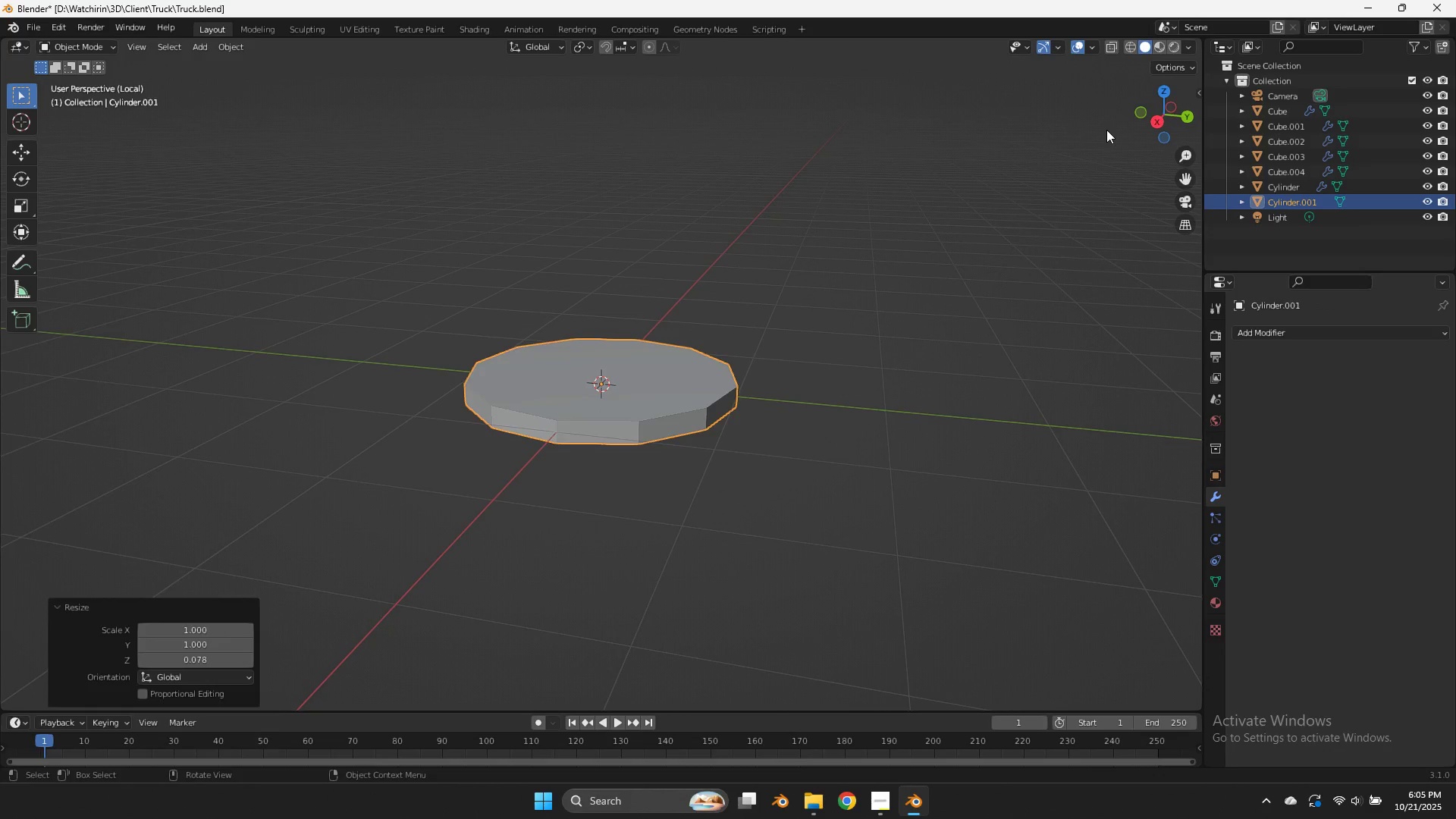 
key(Tab)
 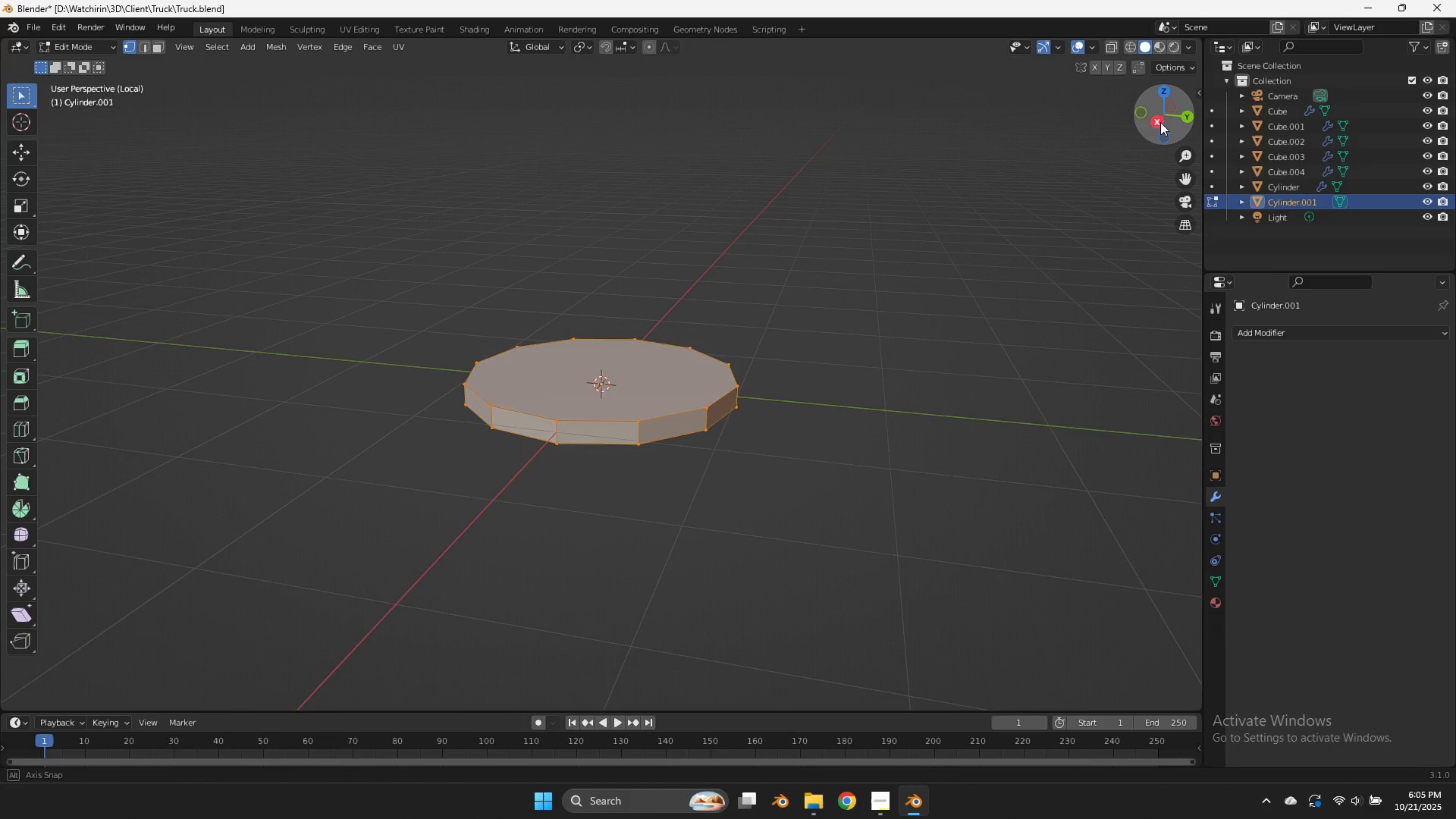 
left_click_drag(start_coordinate=[1163, 116], to_coordinate=[1091, 195])
 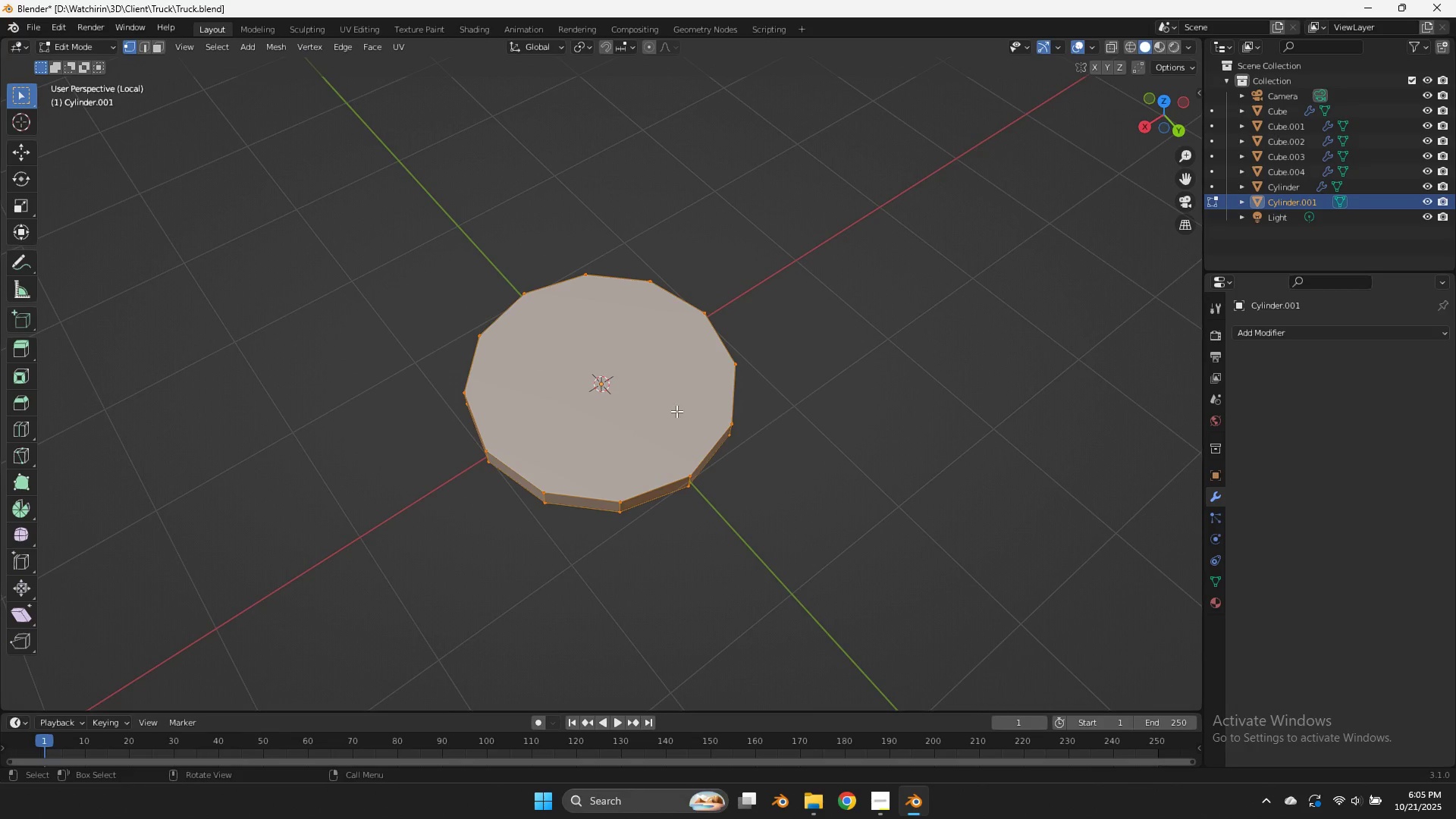 
key(Tab)
 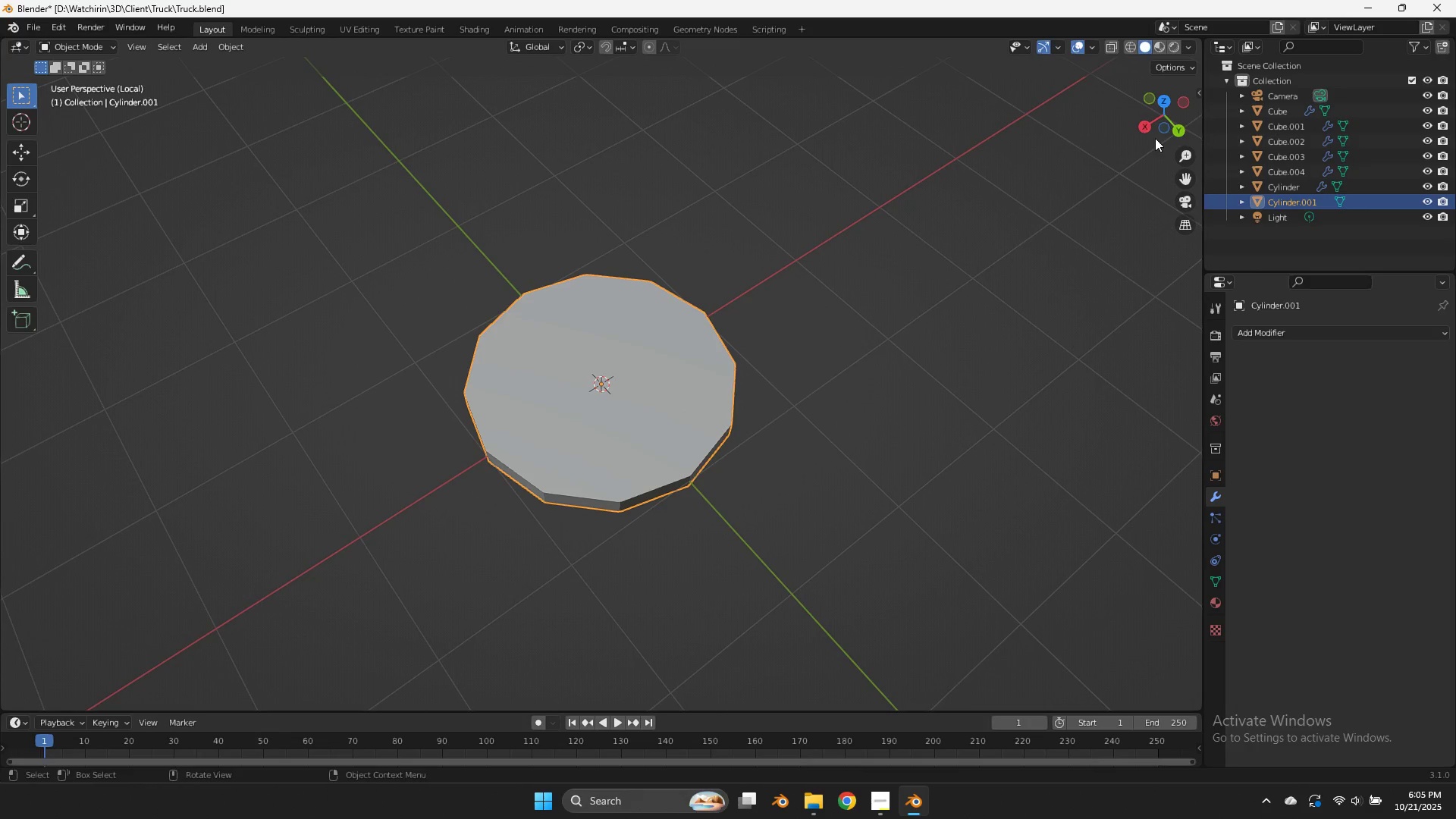 
left_click_drag(start_coordinate=[1164, 108], to_coordinate=[1103, 124])
 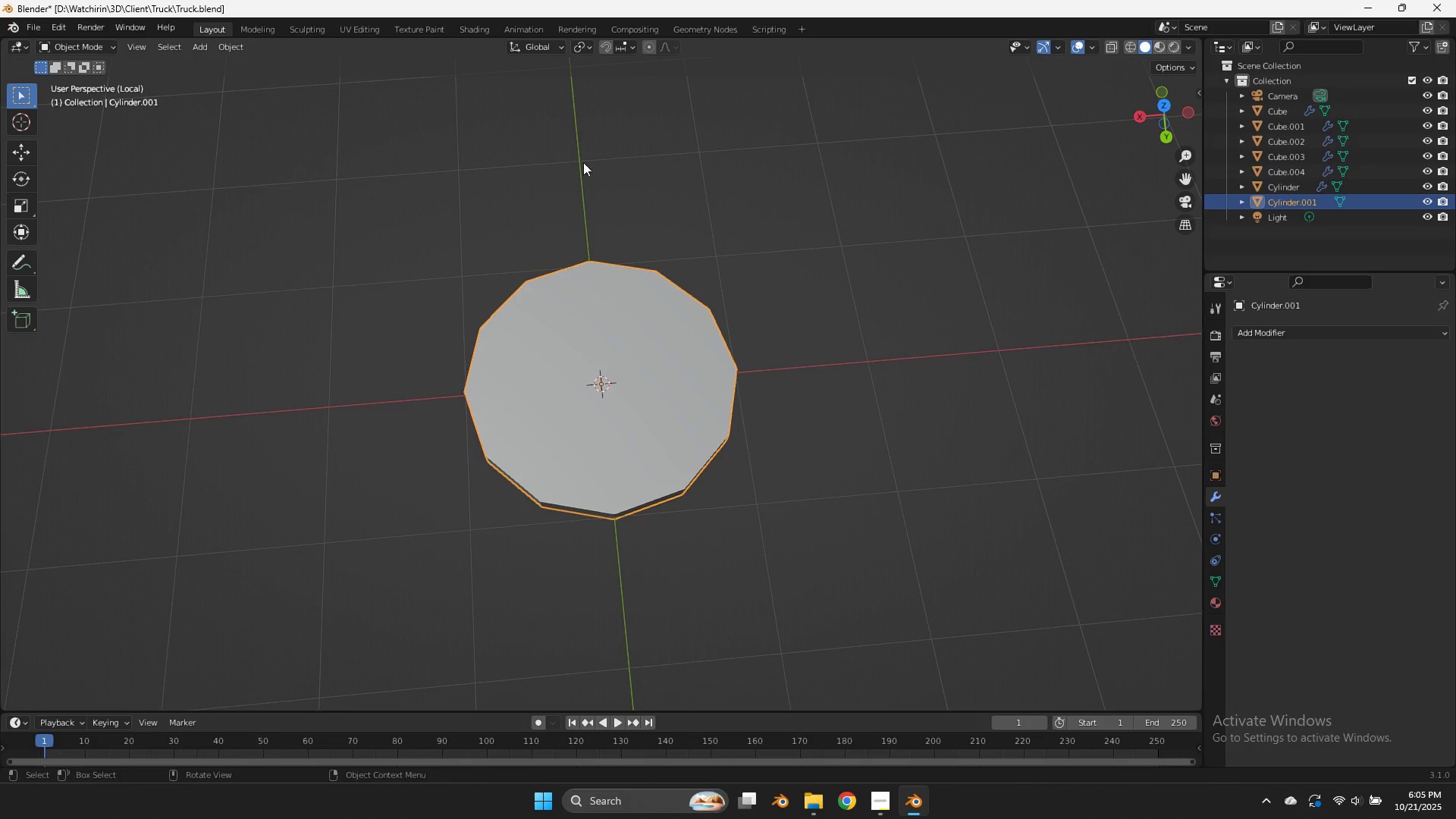 
key(Tab)
 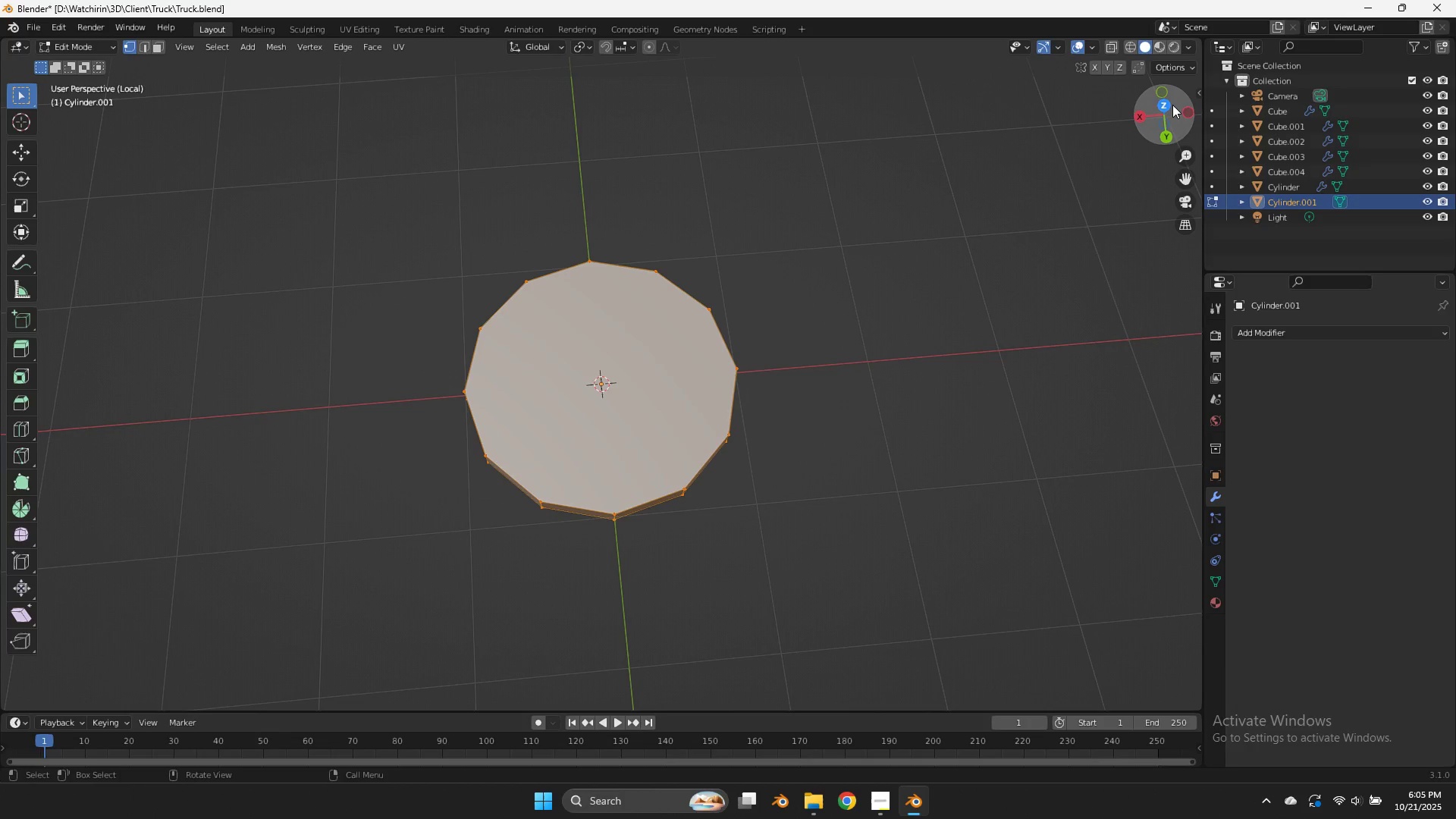 
left_click([1172, 105])
 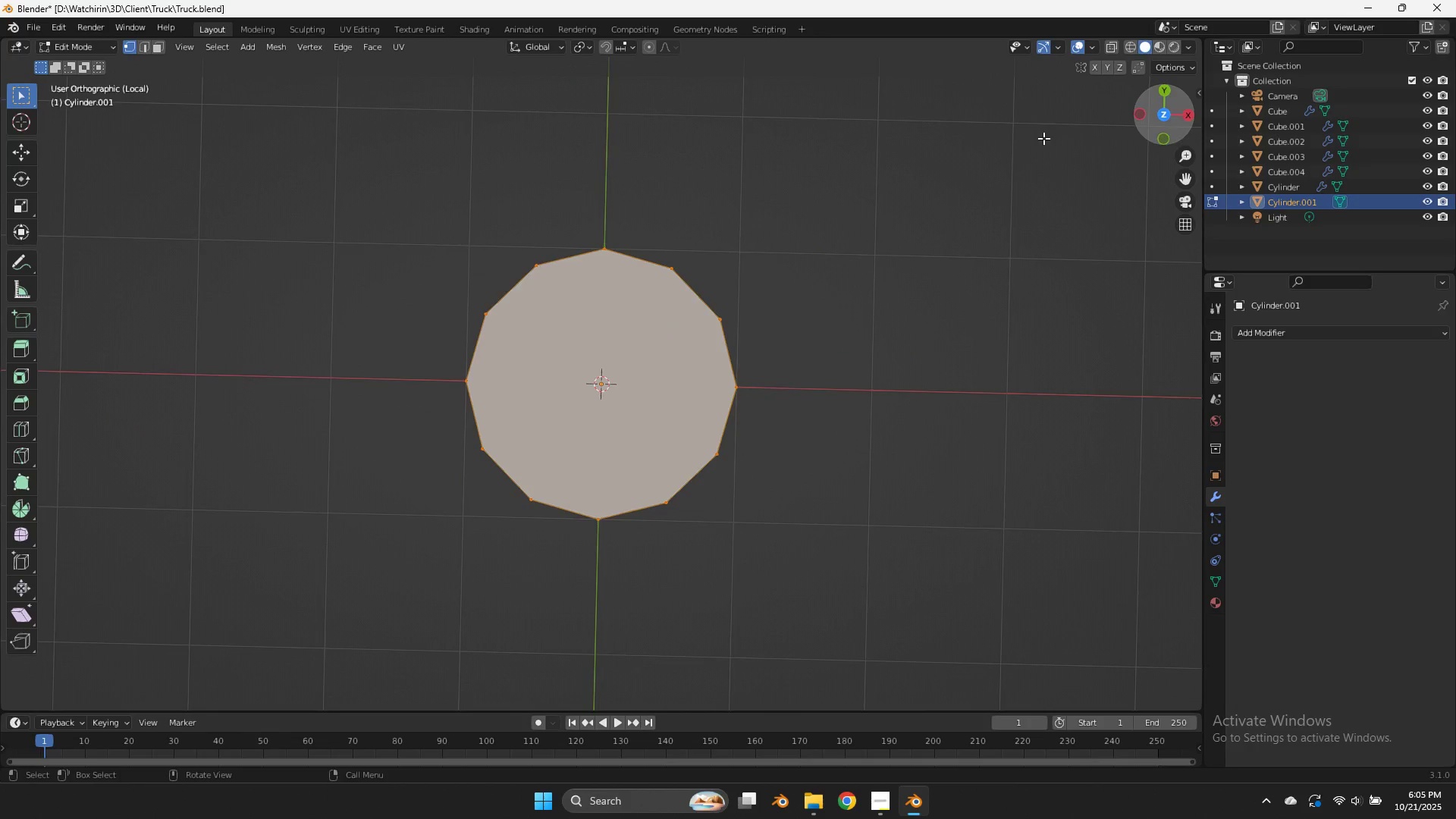 
key(Z)
 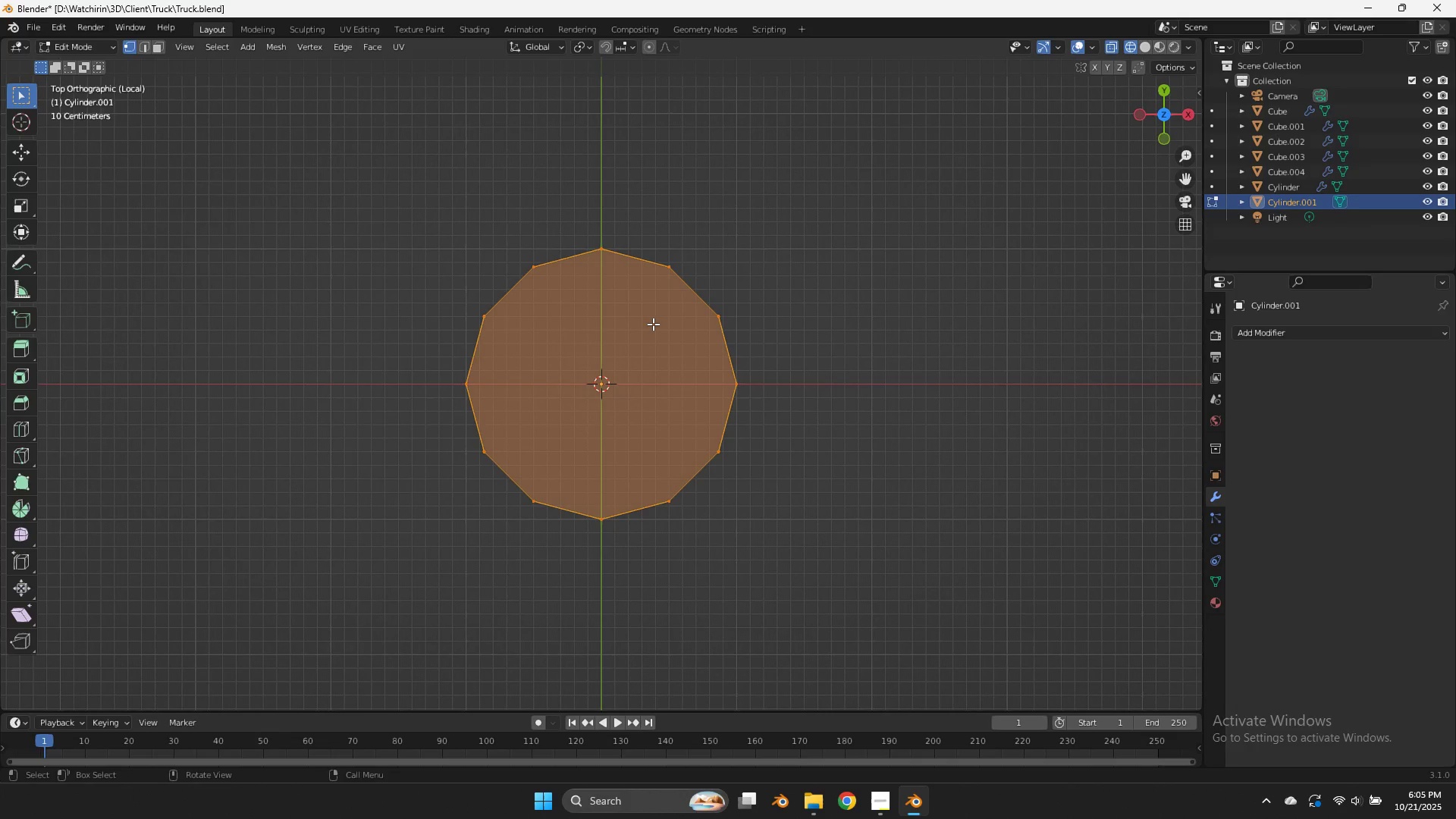 
hold_key(key=ControlLeft, duration=0.4)
 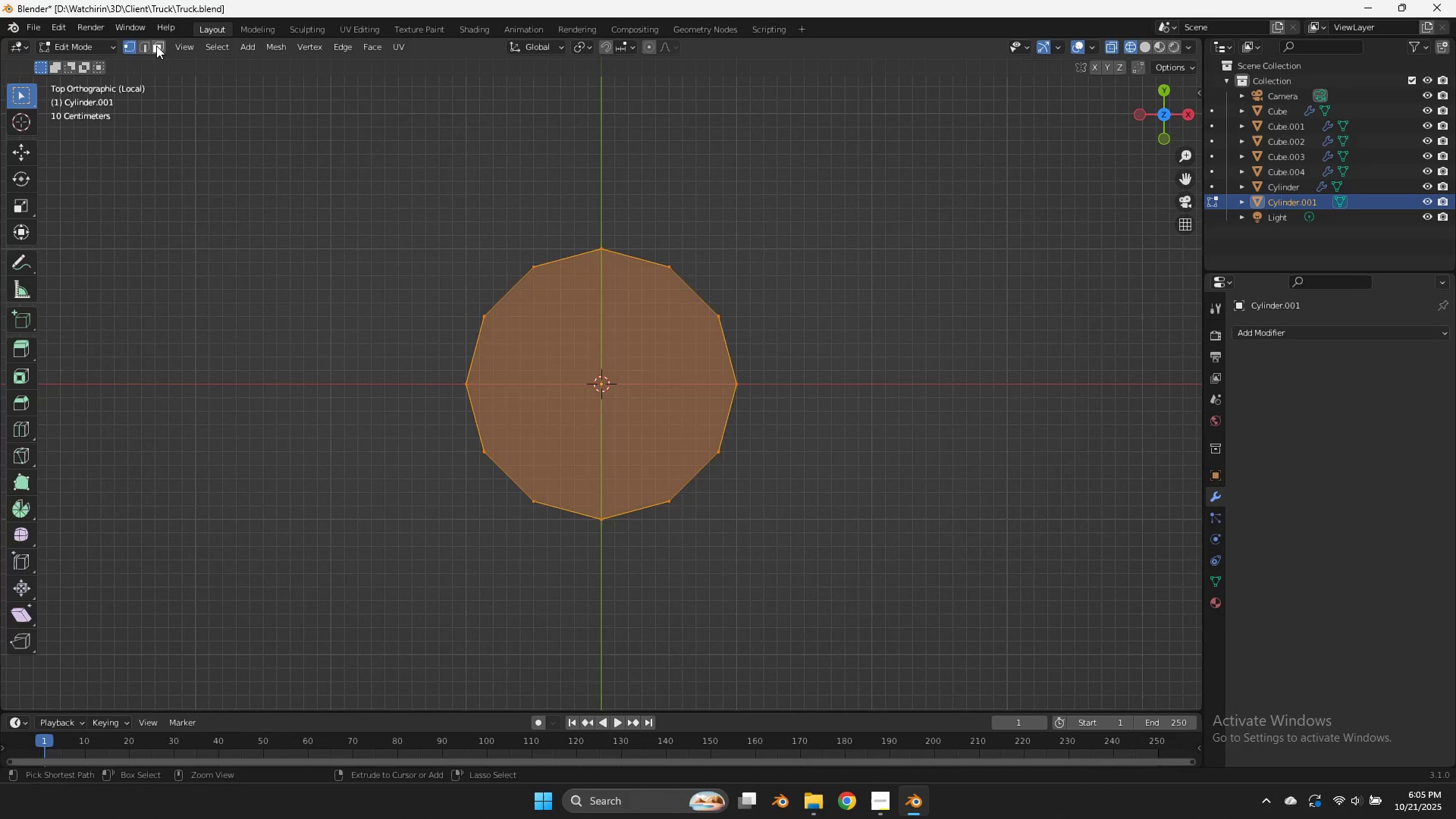 
left_click([156, 46])
 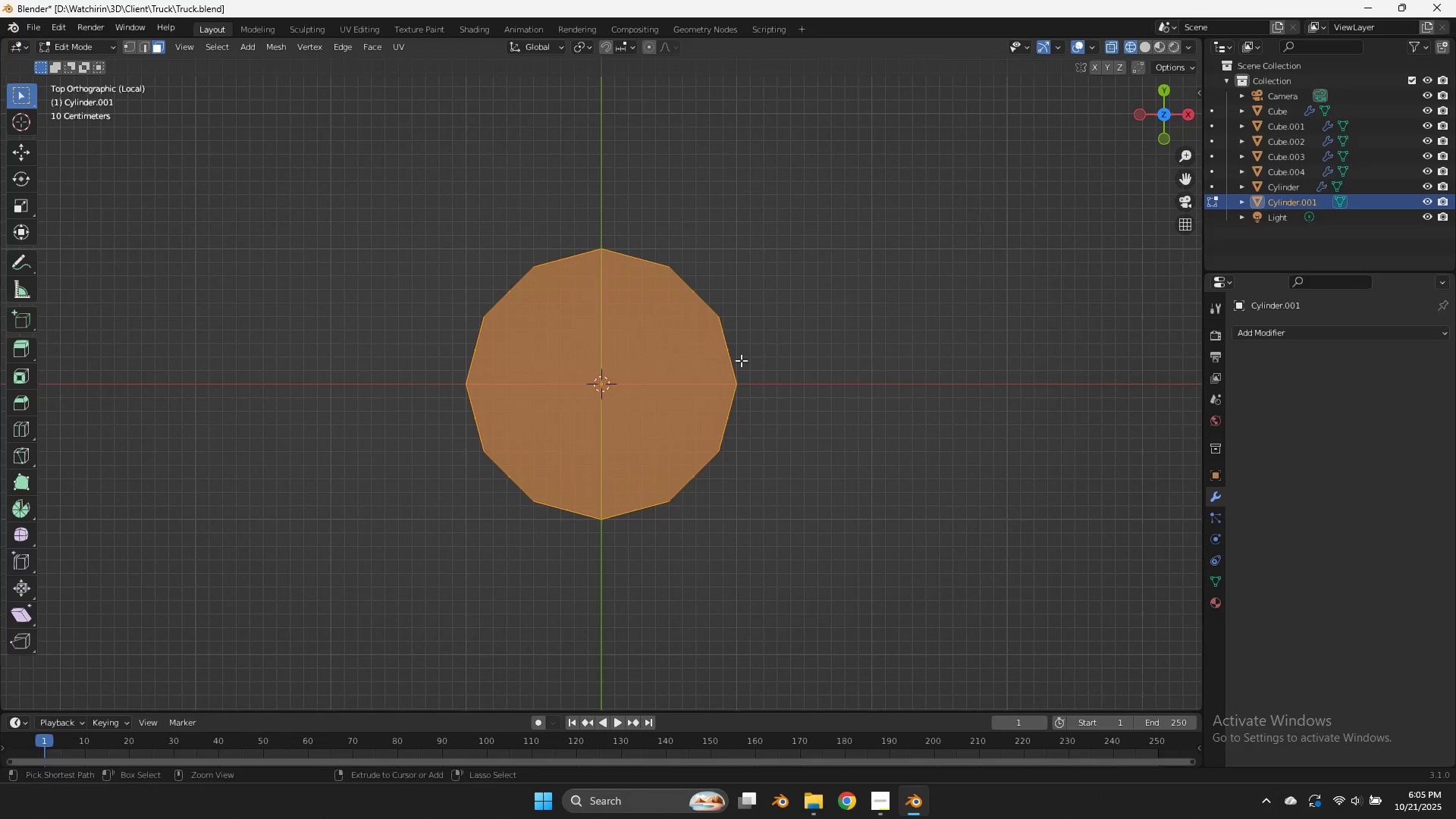 
hold_key(key=ControlLeft, duration=0.84)
left_click_drag(start_coordinate=[623, 331], to_coordinate=[533, 418])
 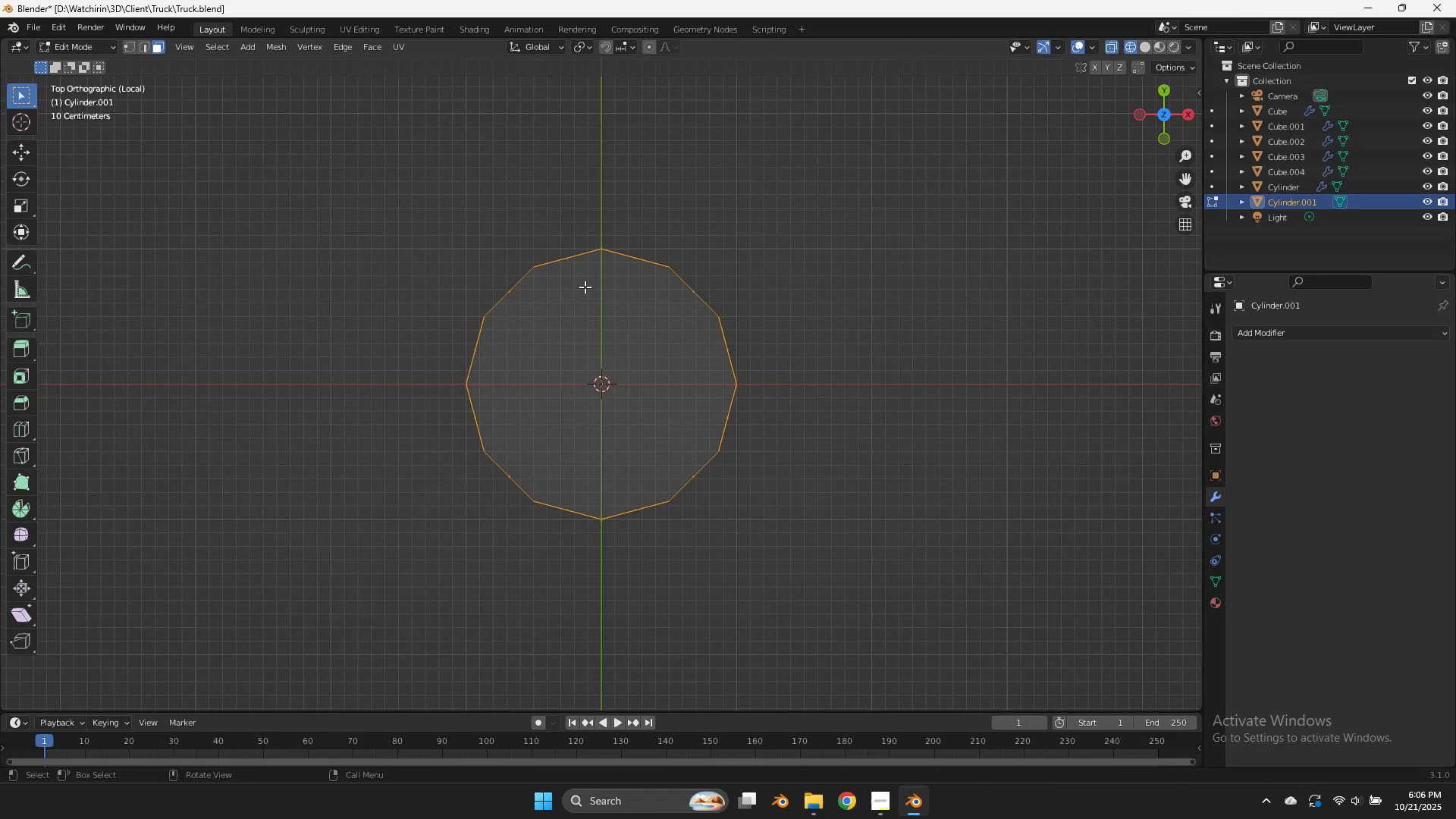 
key(Alt+E)
 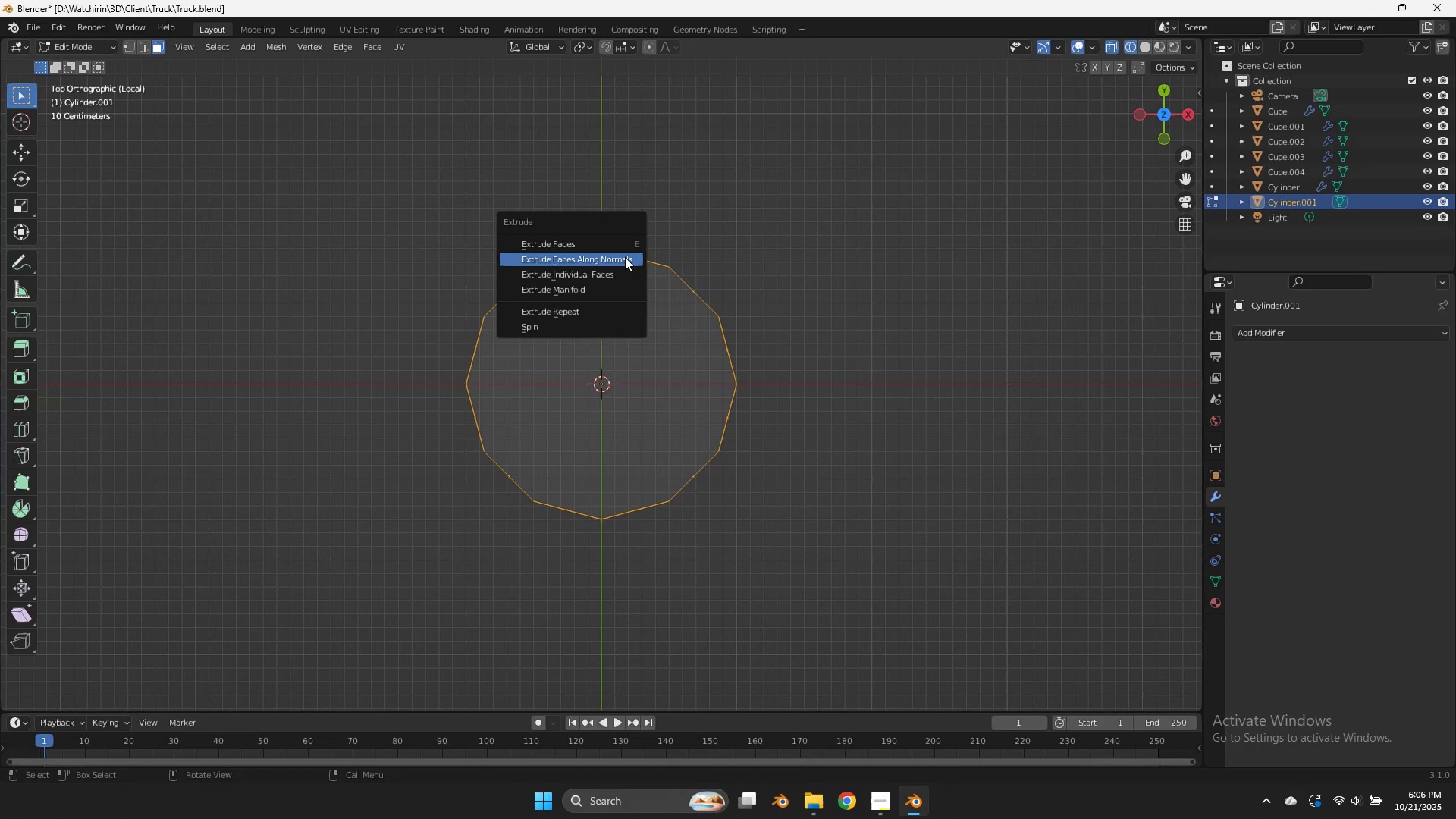 
left_click([625, 257])
 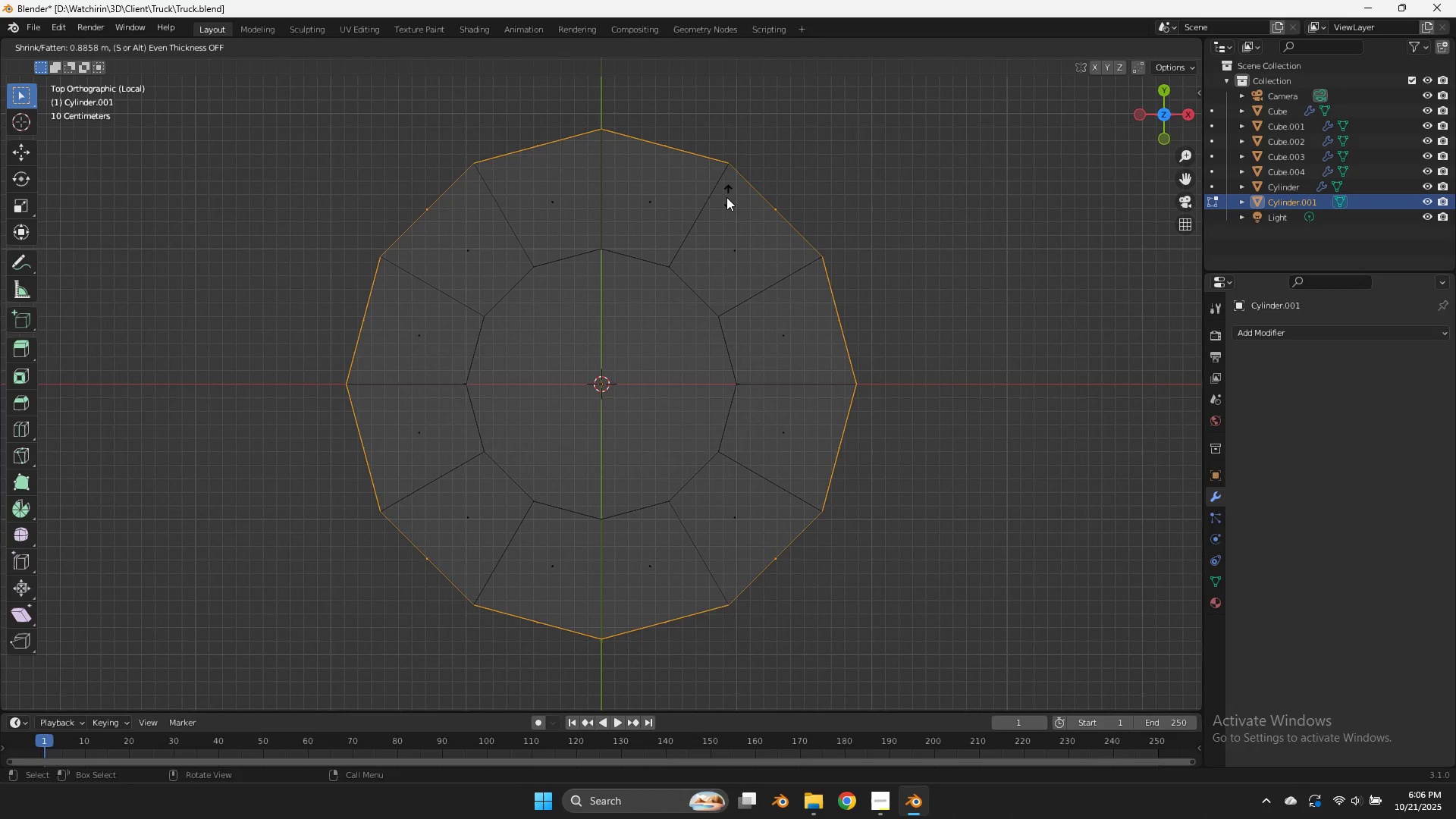 
left_click([735, 196])
 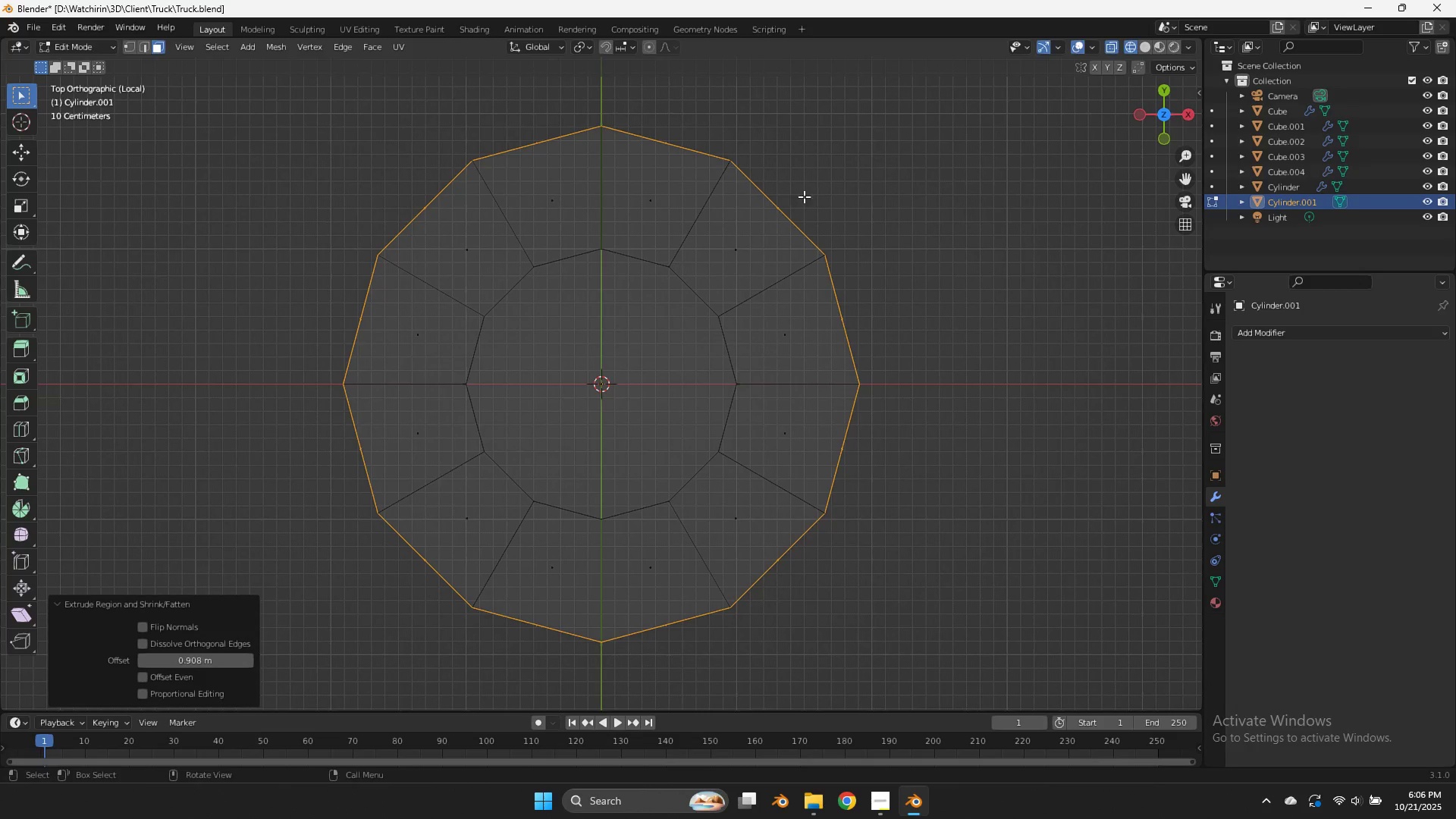 
key(S)
 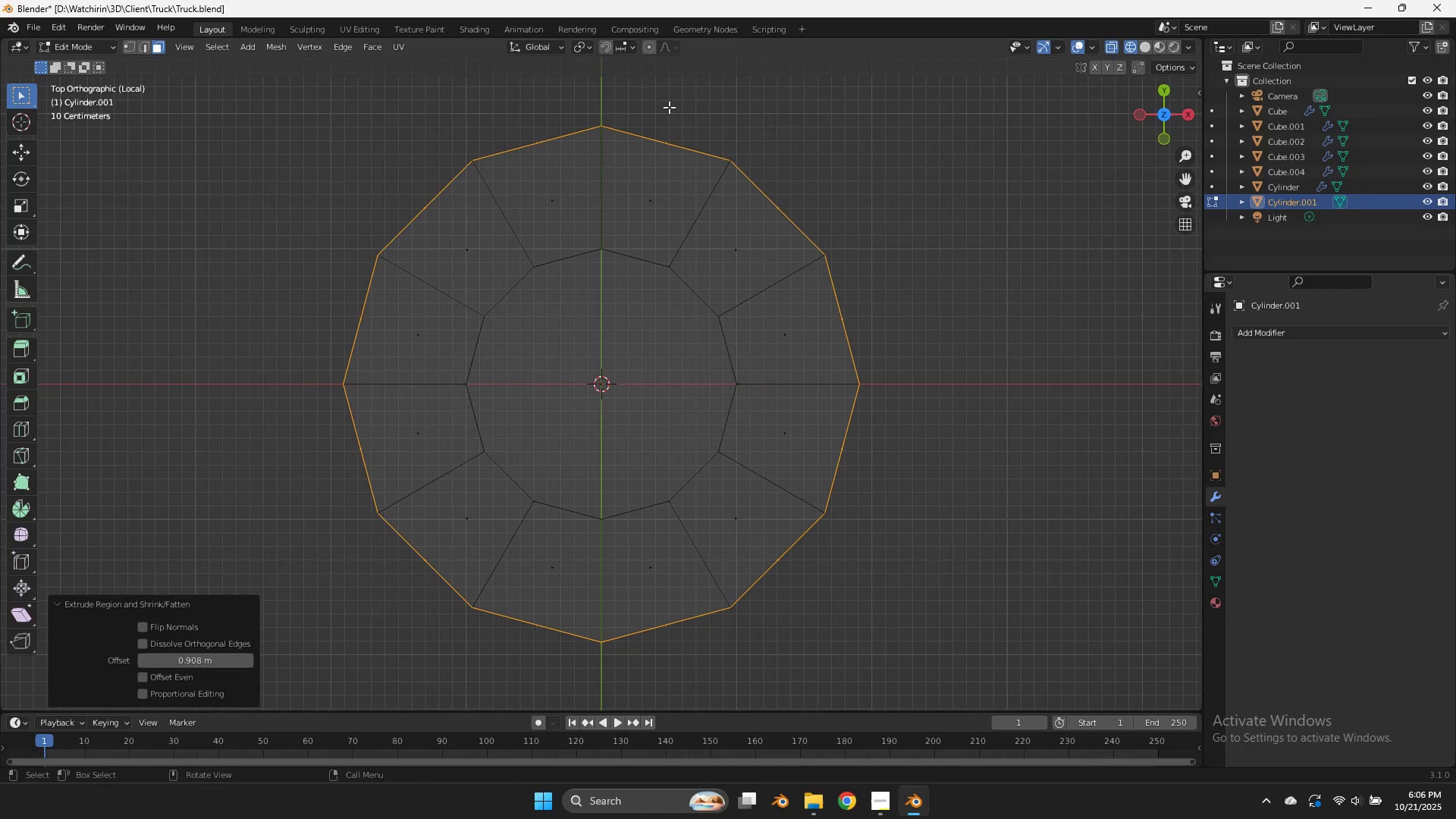 
key(Control+Z)
 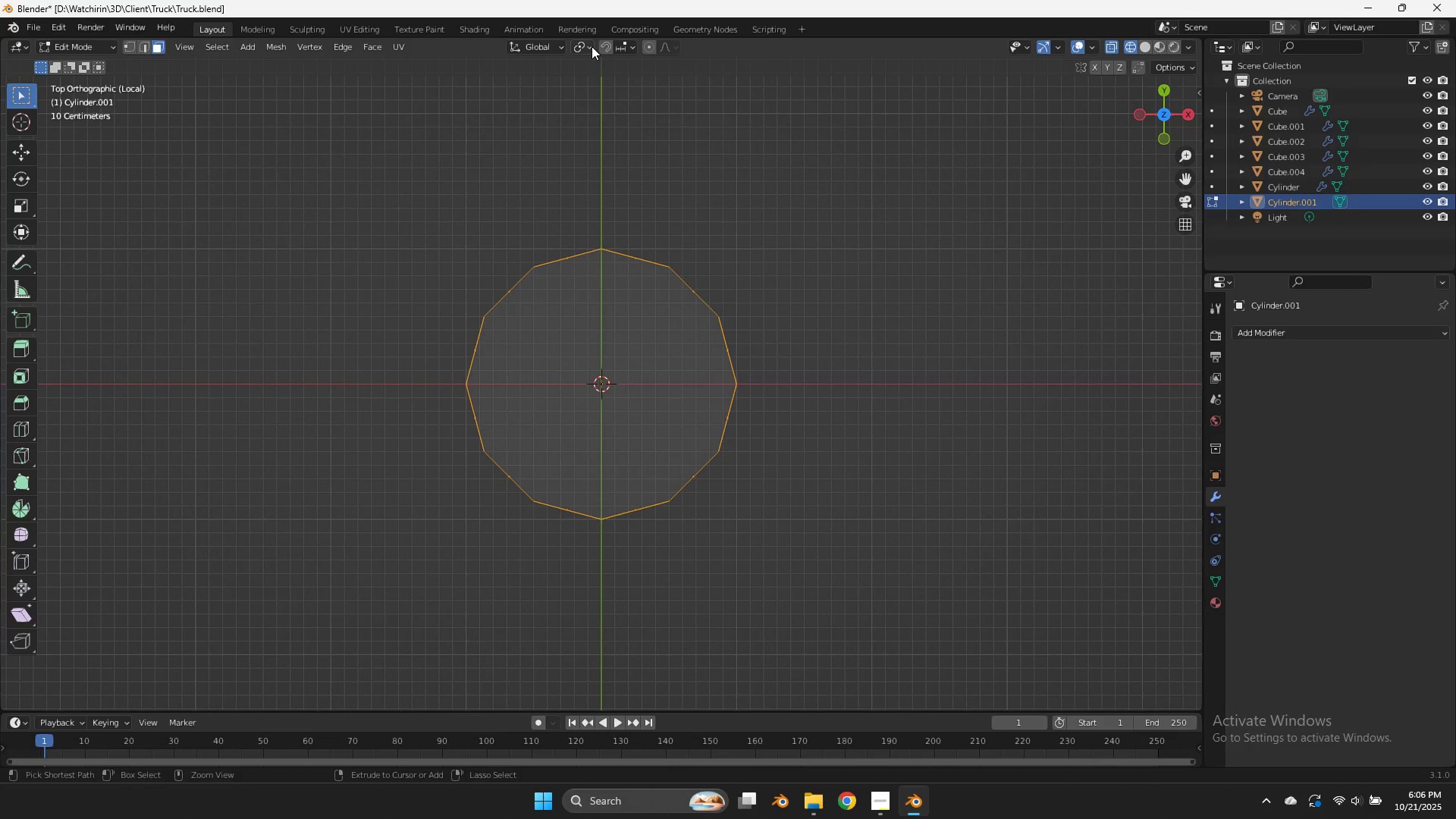 
left_click([592, 46])
 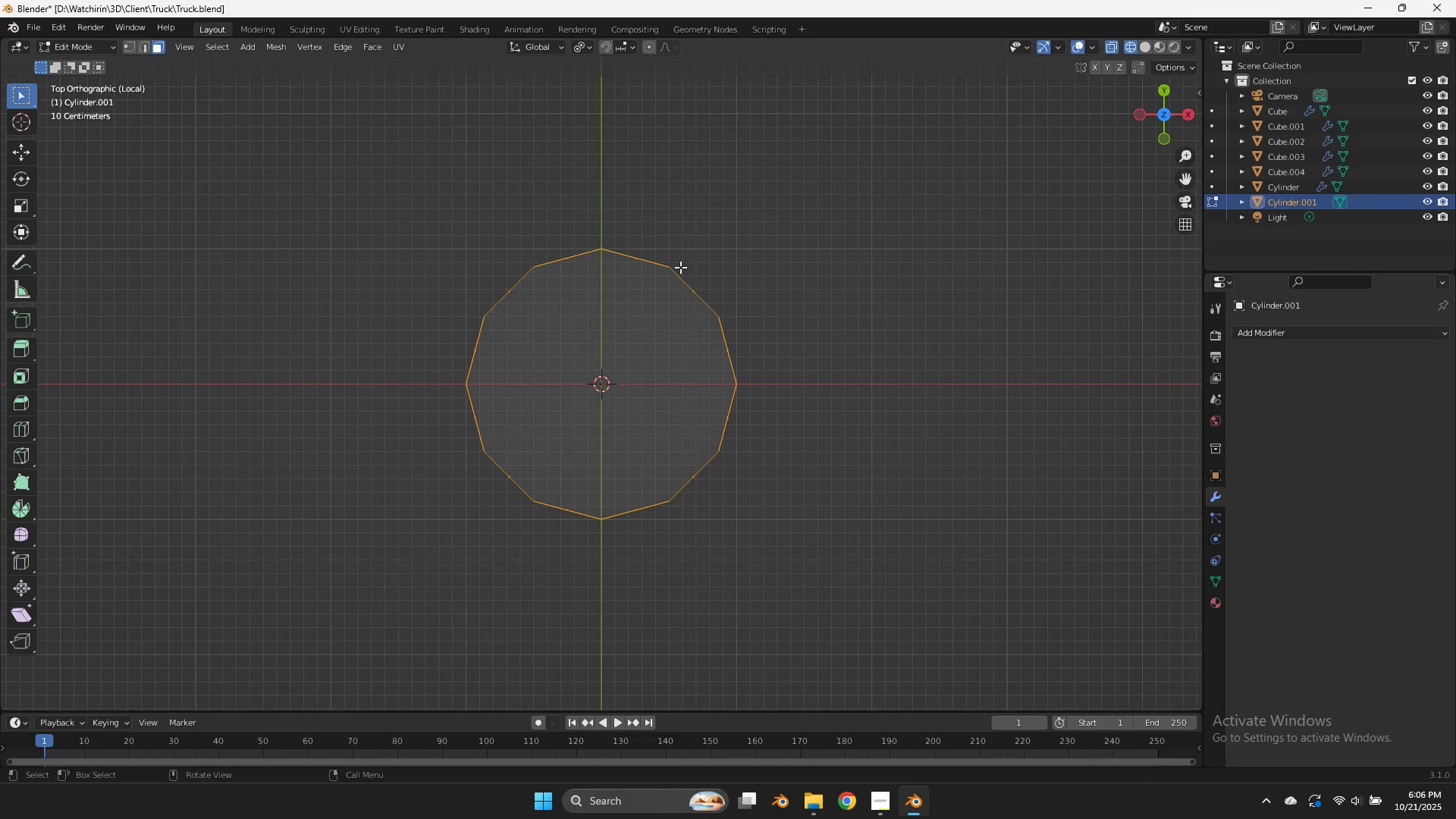 
key(Alt+AltLeft)
 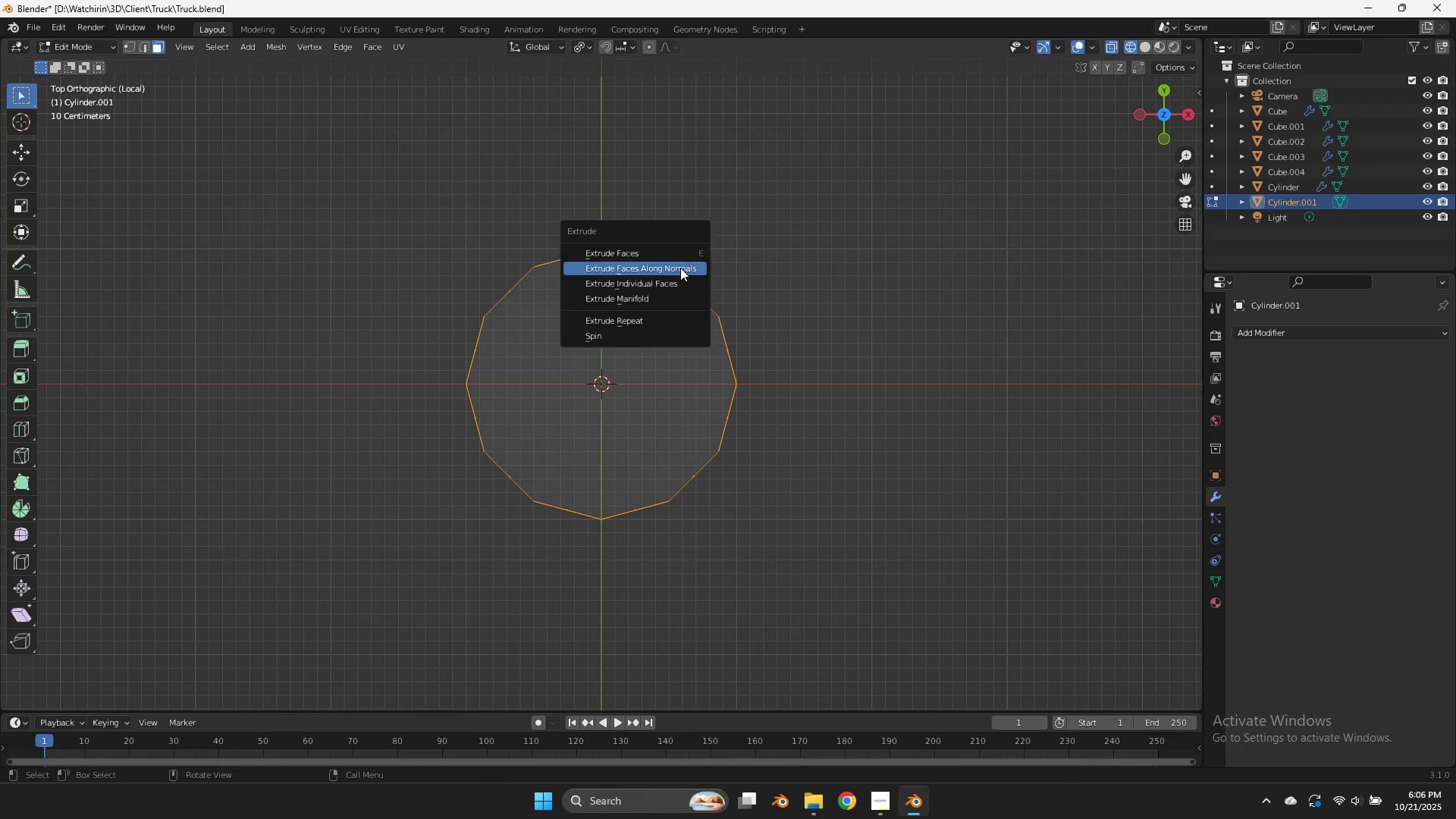 
key(Alt+E)
 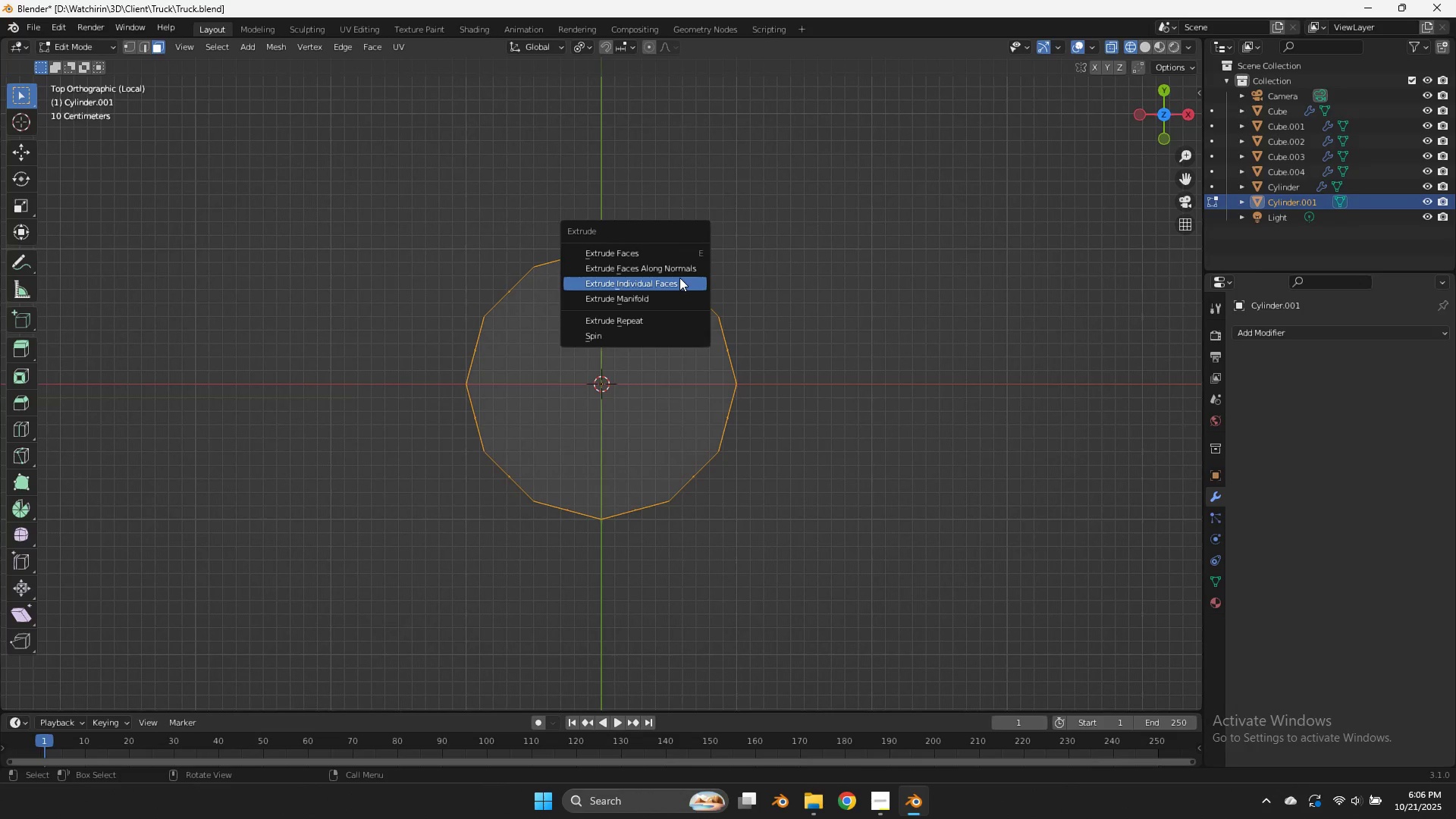 
left_click([679, 281])
 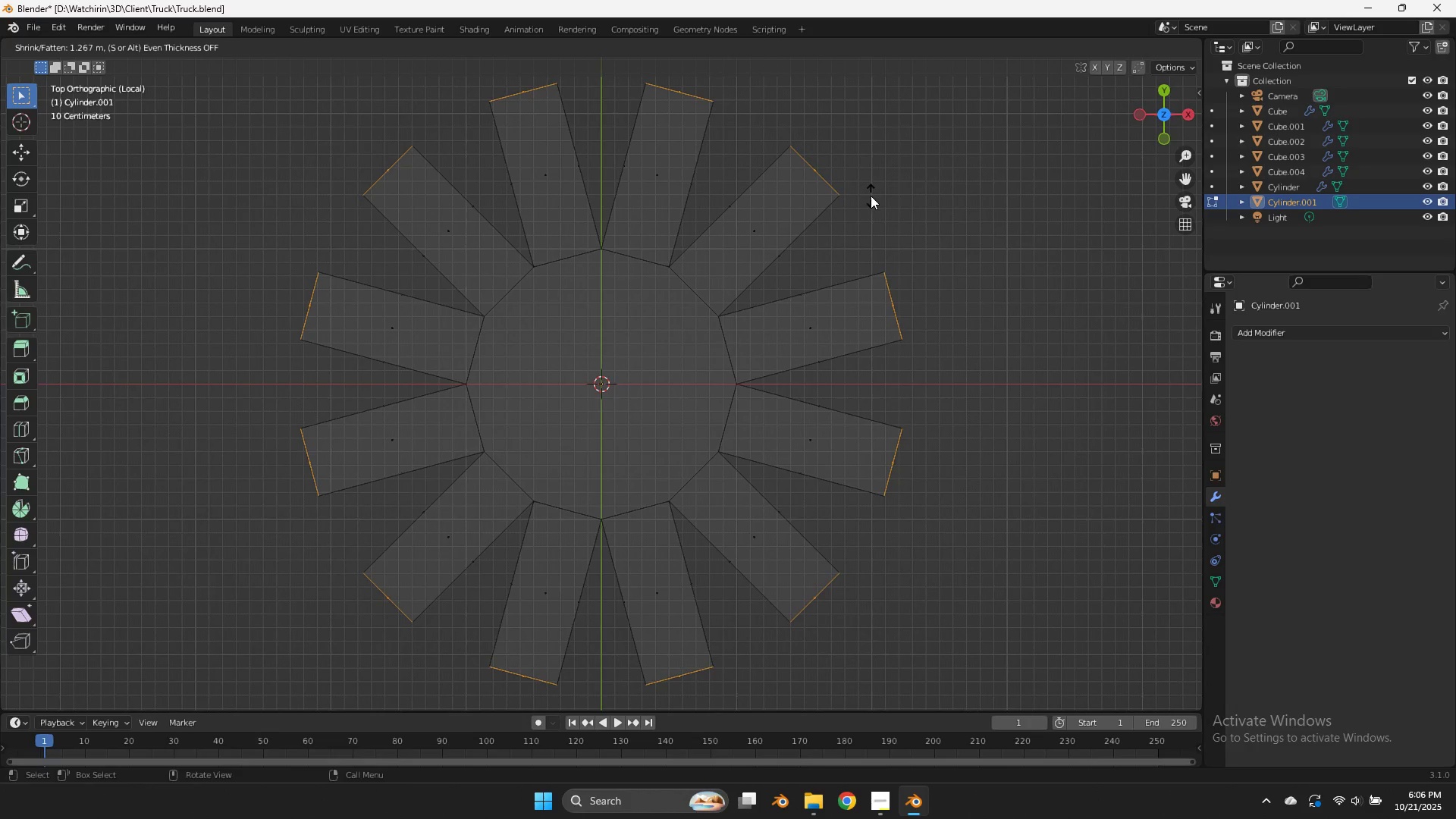 
left_click([871, 186])
 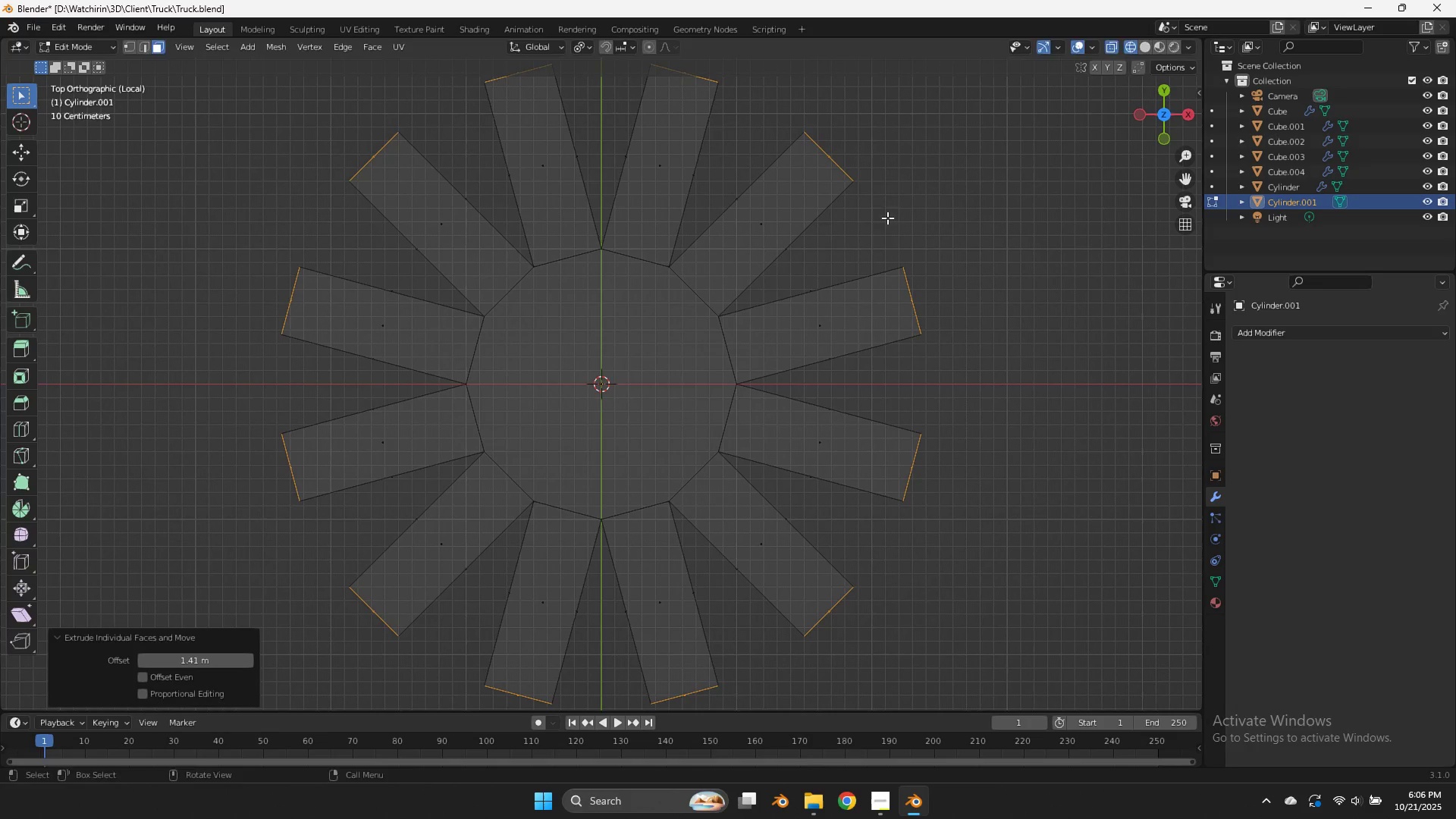 
type(rzrxxxyyzryy)
 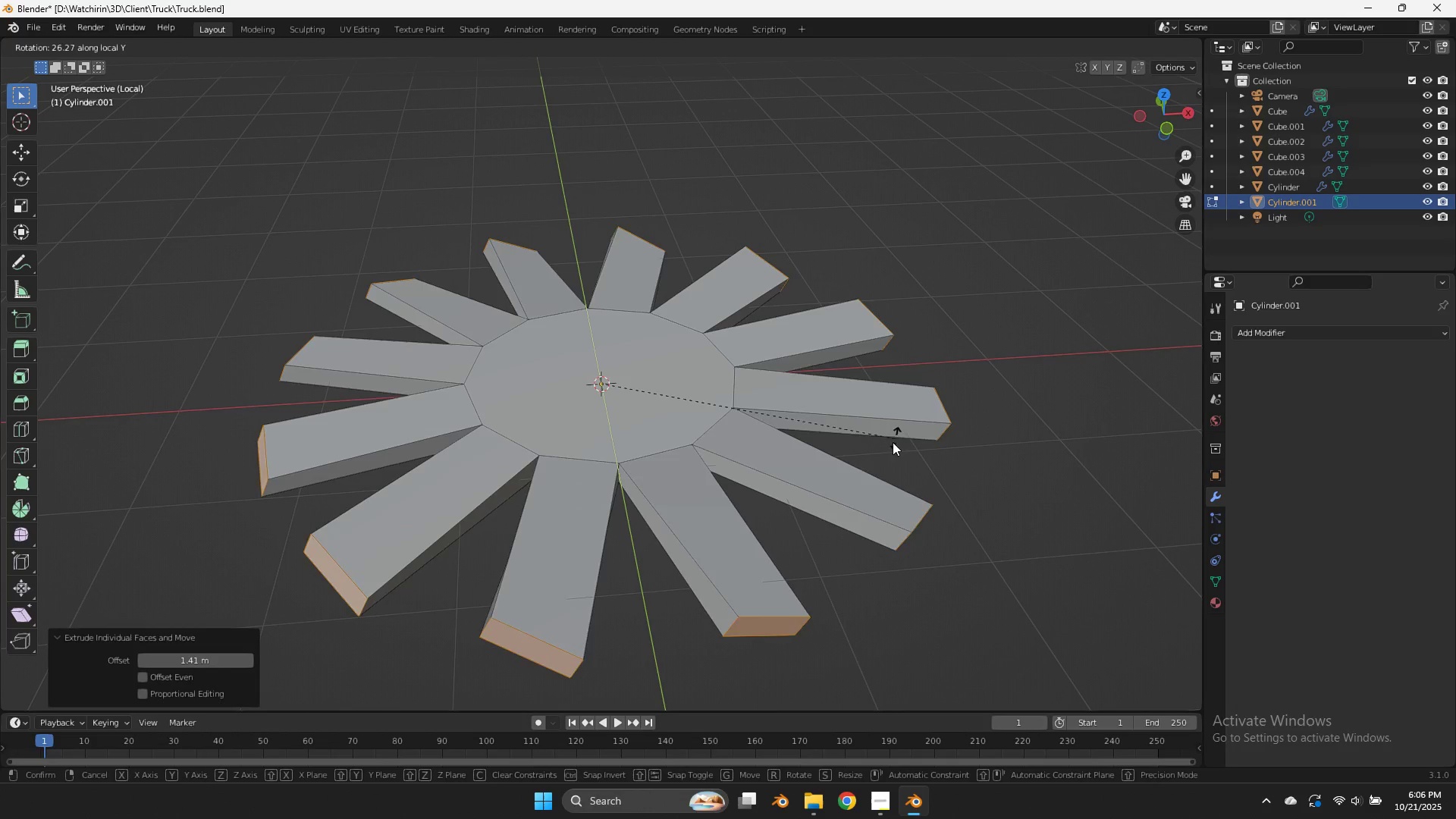 
left_click_drag(start_coordinate=[1163, 111], to_coordinate=[1178, 654])
 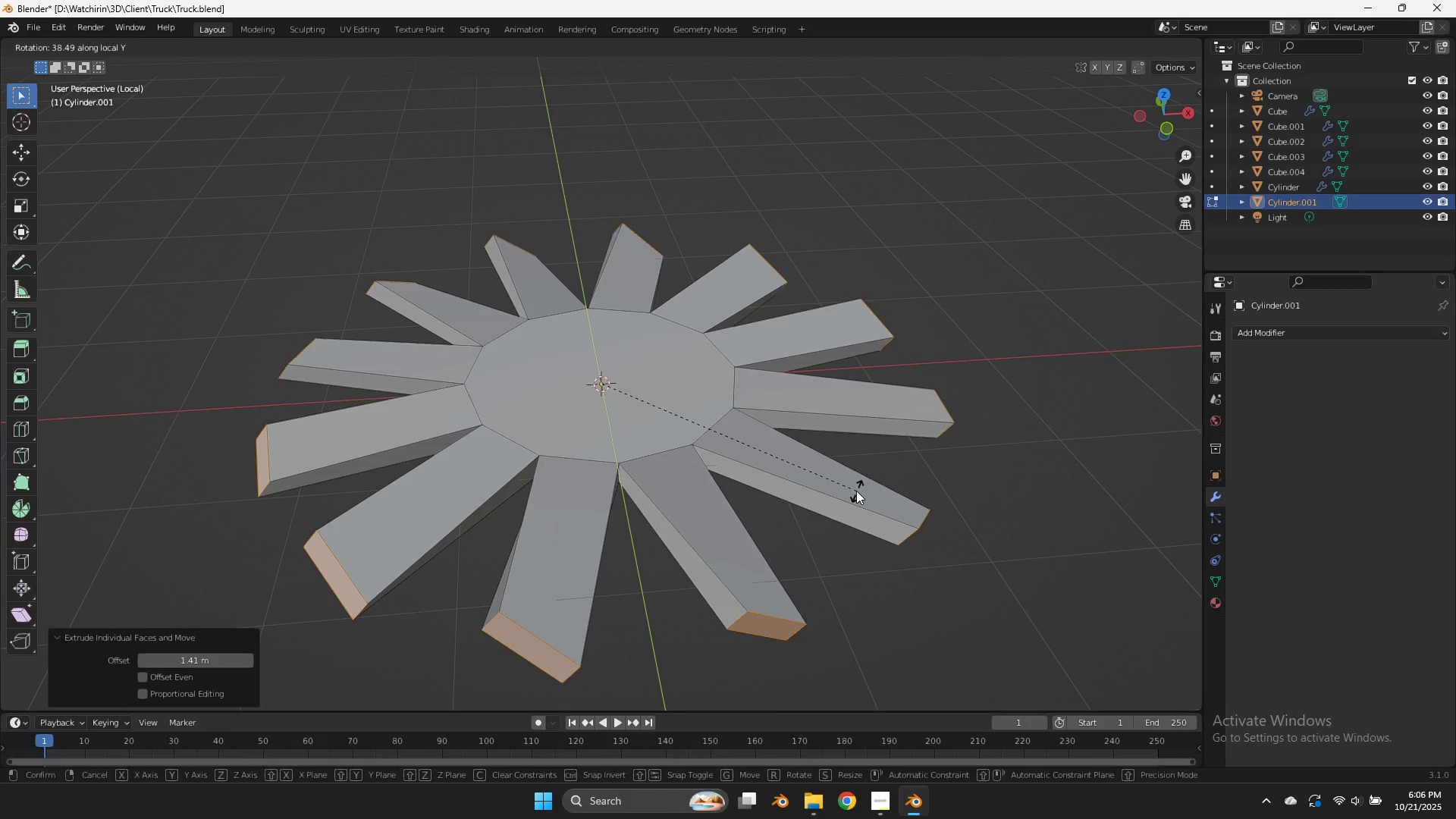 
left_click([875, 472])
 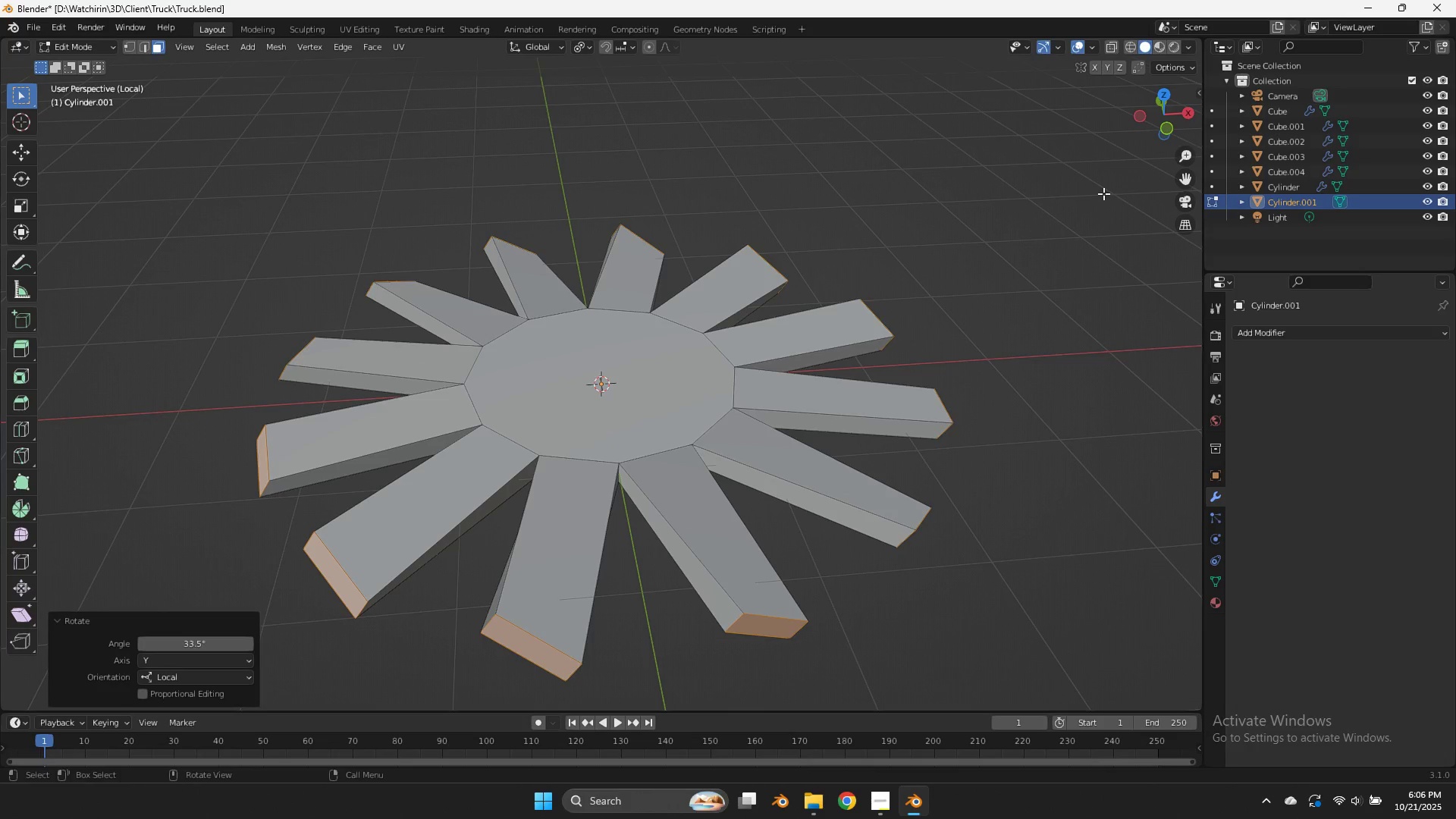 
type(asz)
 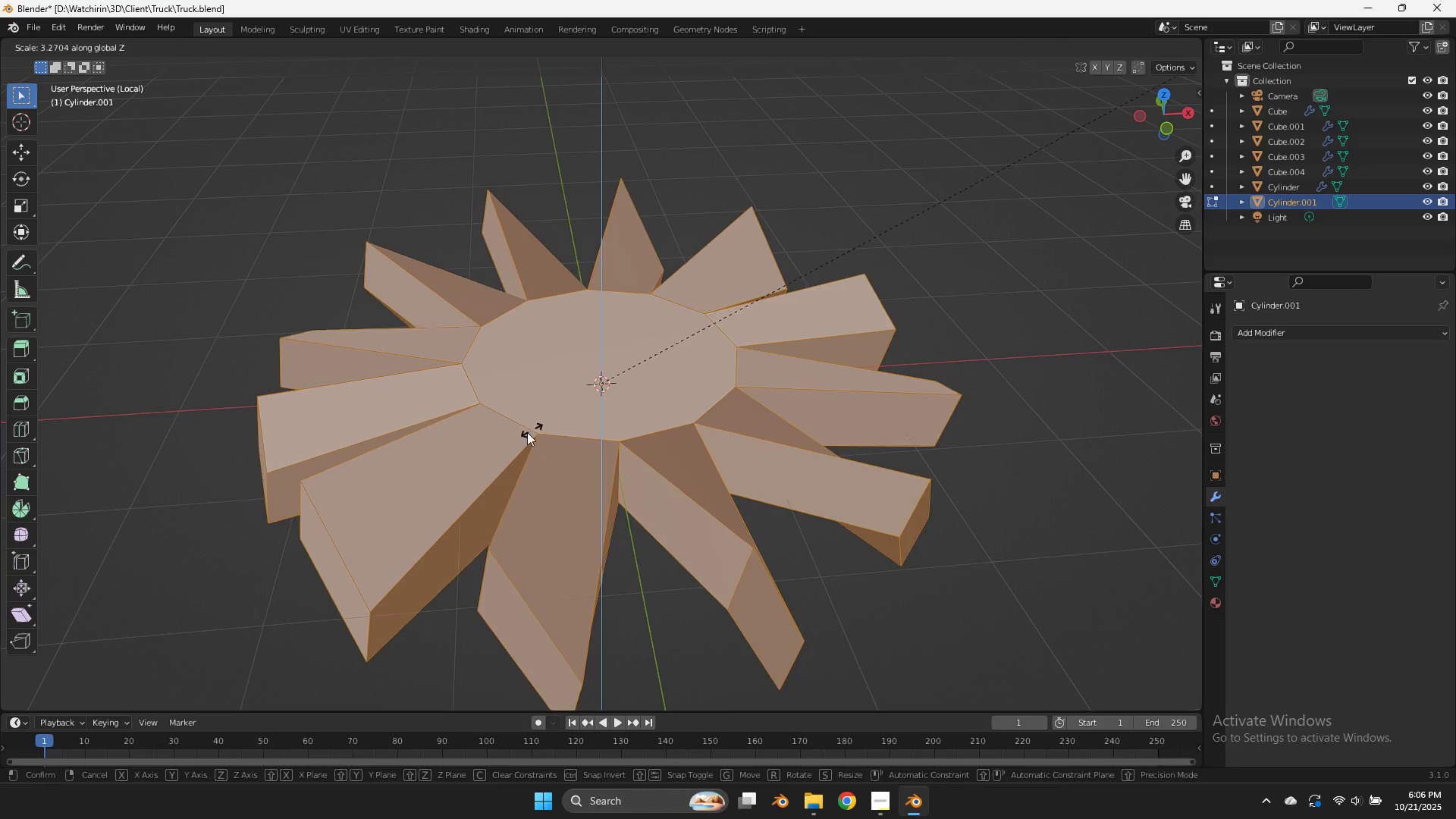 
left_click([208, 466])
 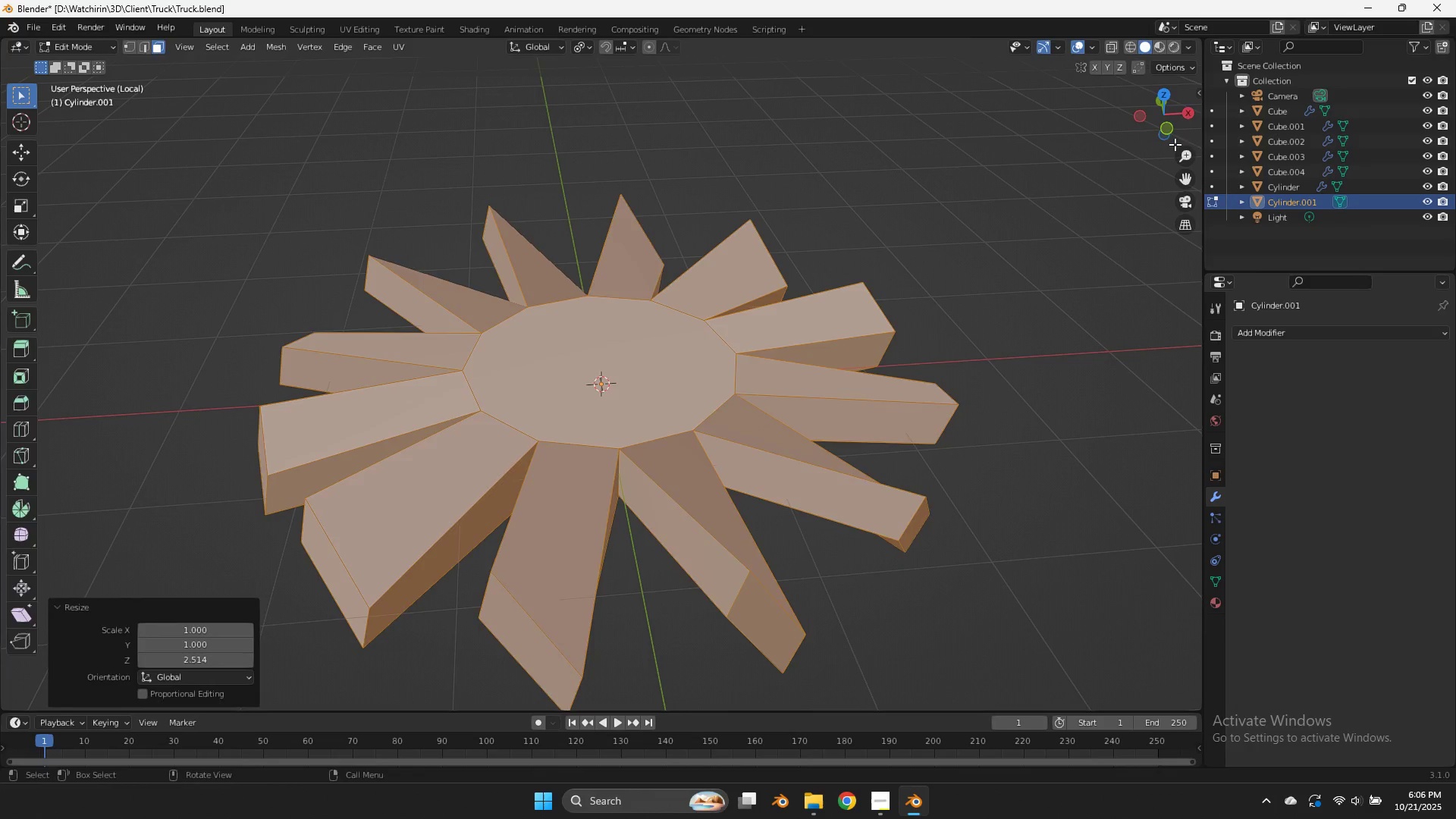 
key(Tab)
 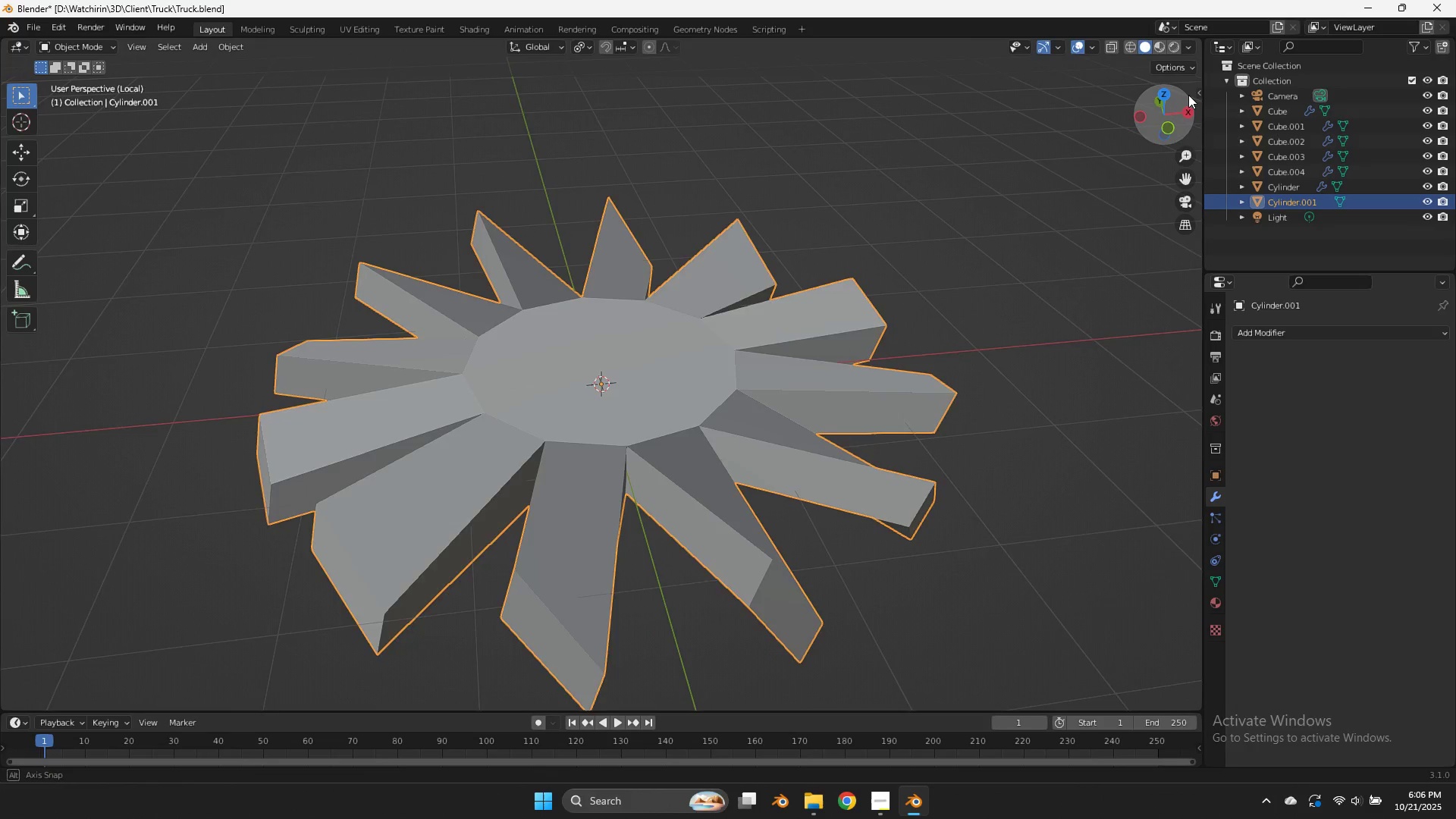 
left_click_drag(start_coordinate=[1175, 98], to_coordinate=[52, 76])
 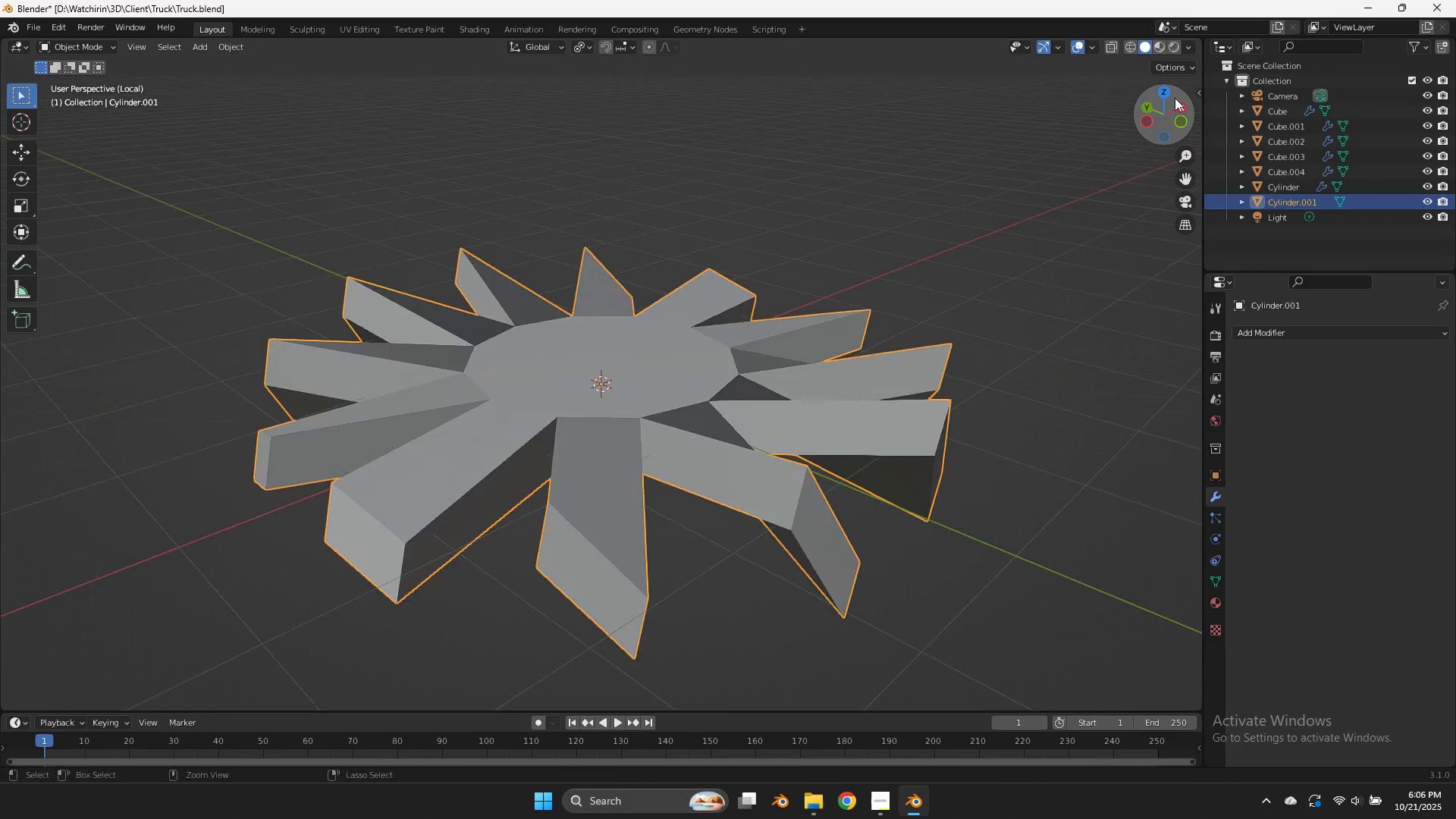 
key(Control+Z)
 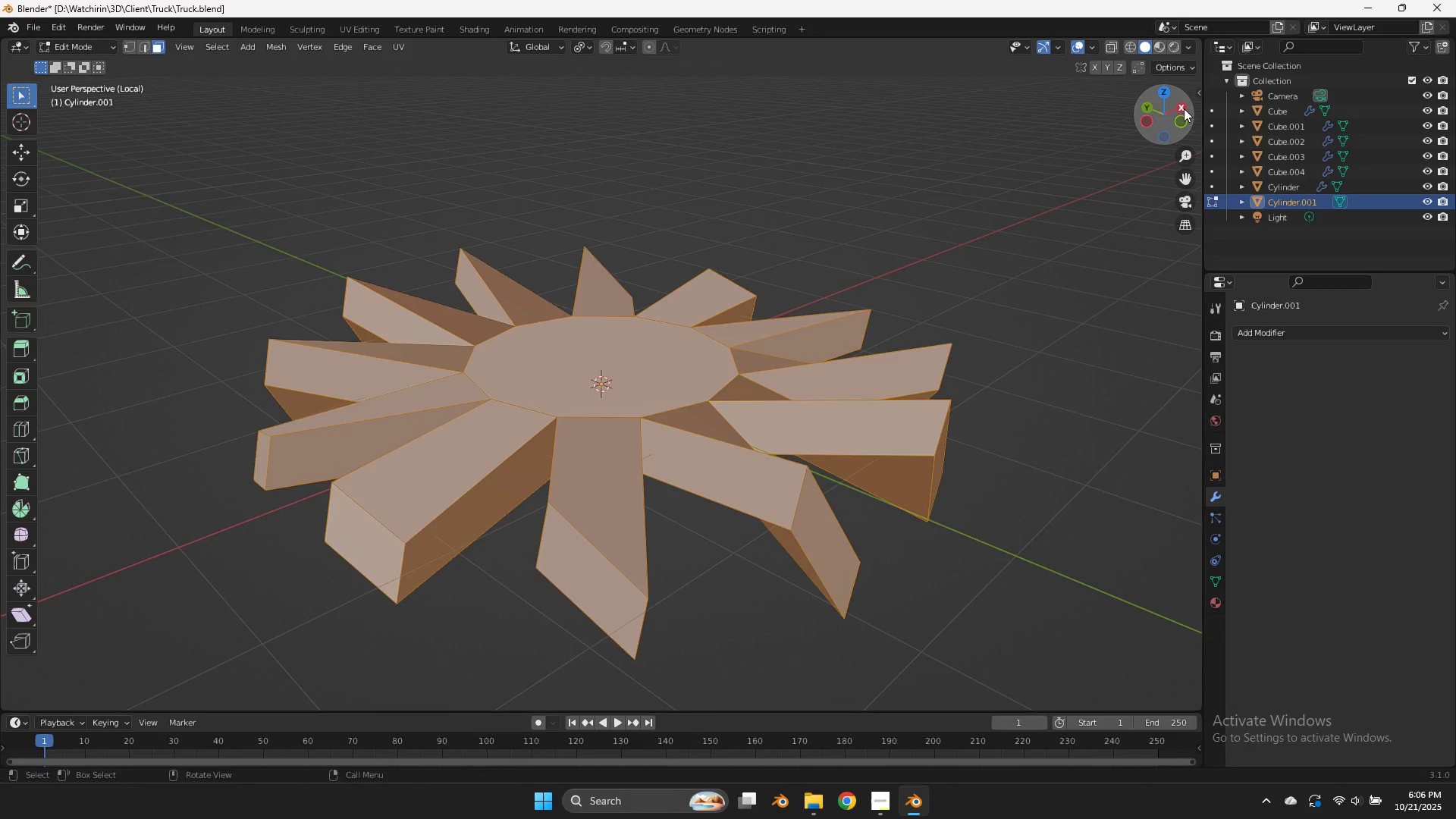 
left_click_drag(start_coordinate=[1184, 108], to_coordinate=[15, 93])
 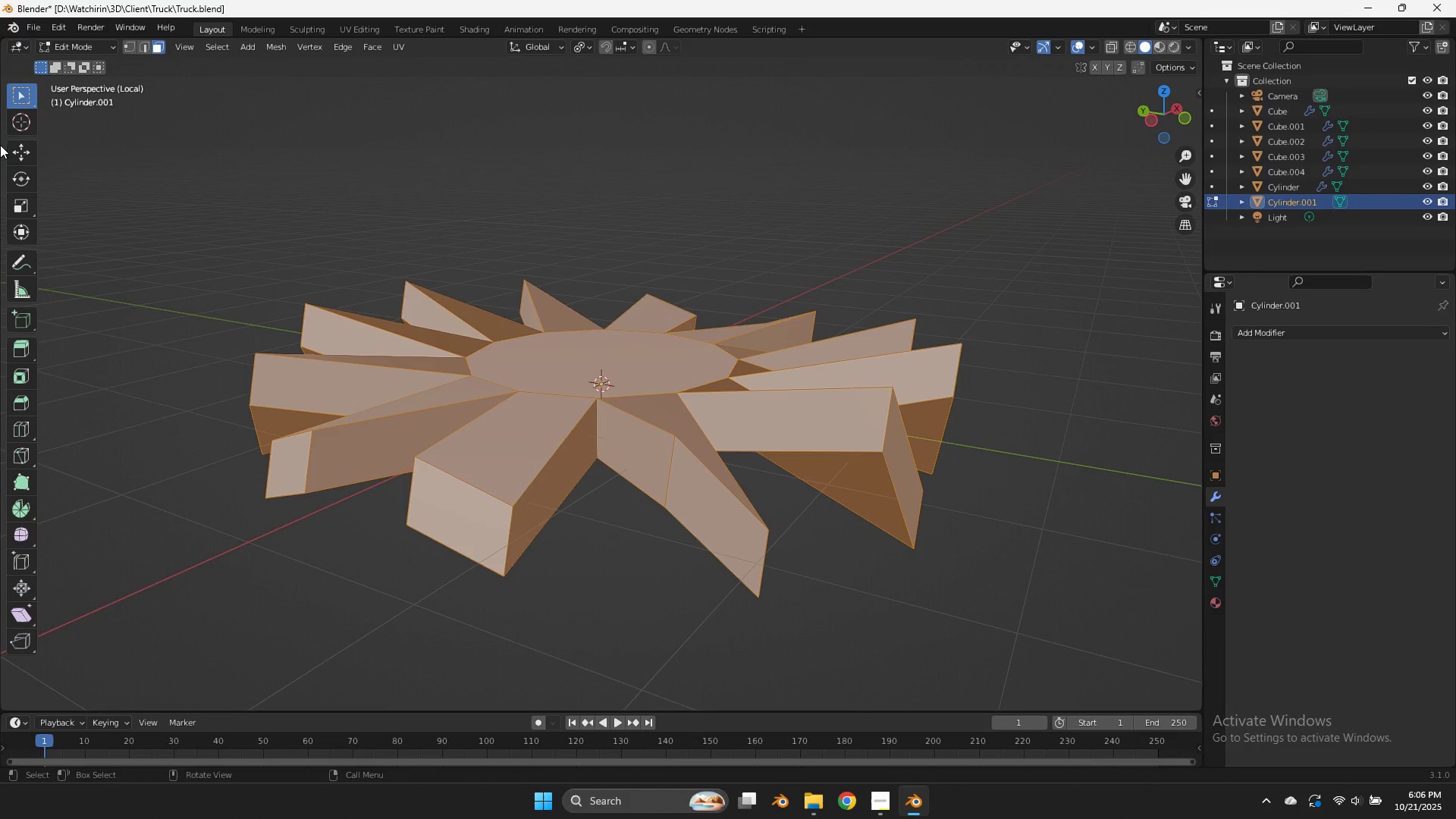 
type(szsz)
 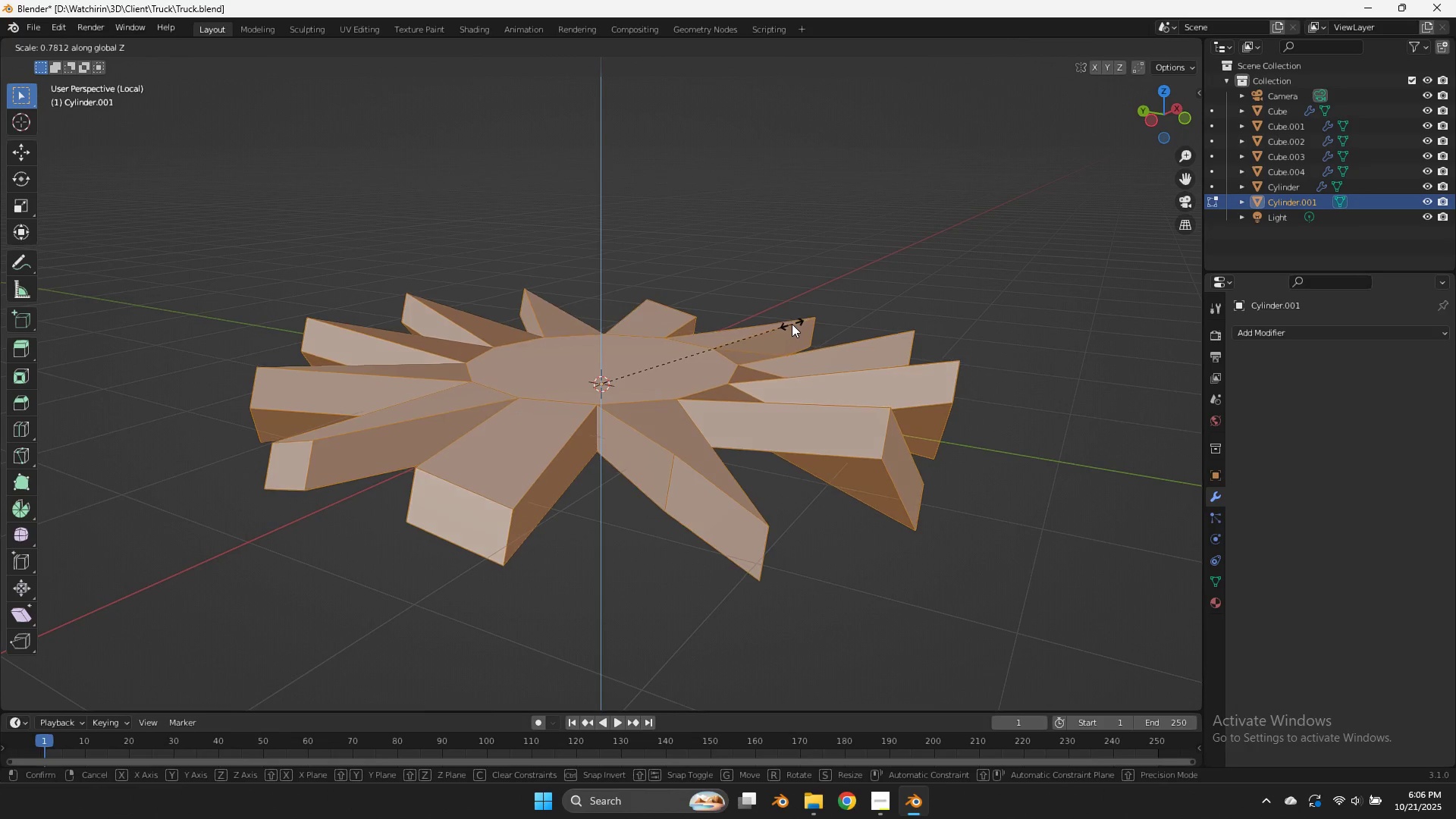 
left_click([792, 324])
 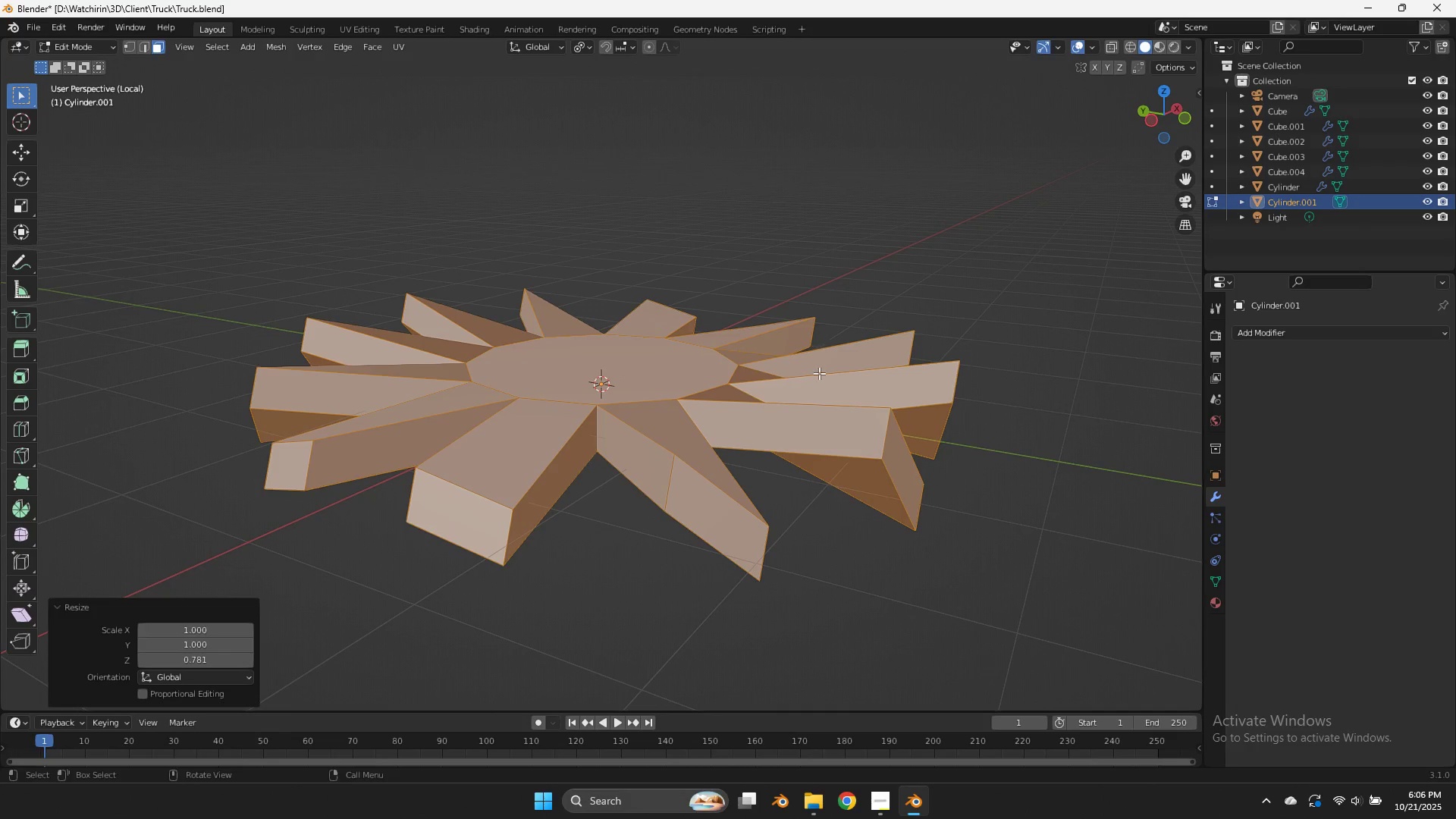 
scroll: coordinate [1144, 158], scroll_direction: up, amount: 3.0
 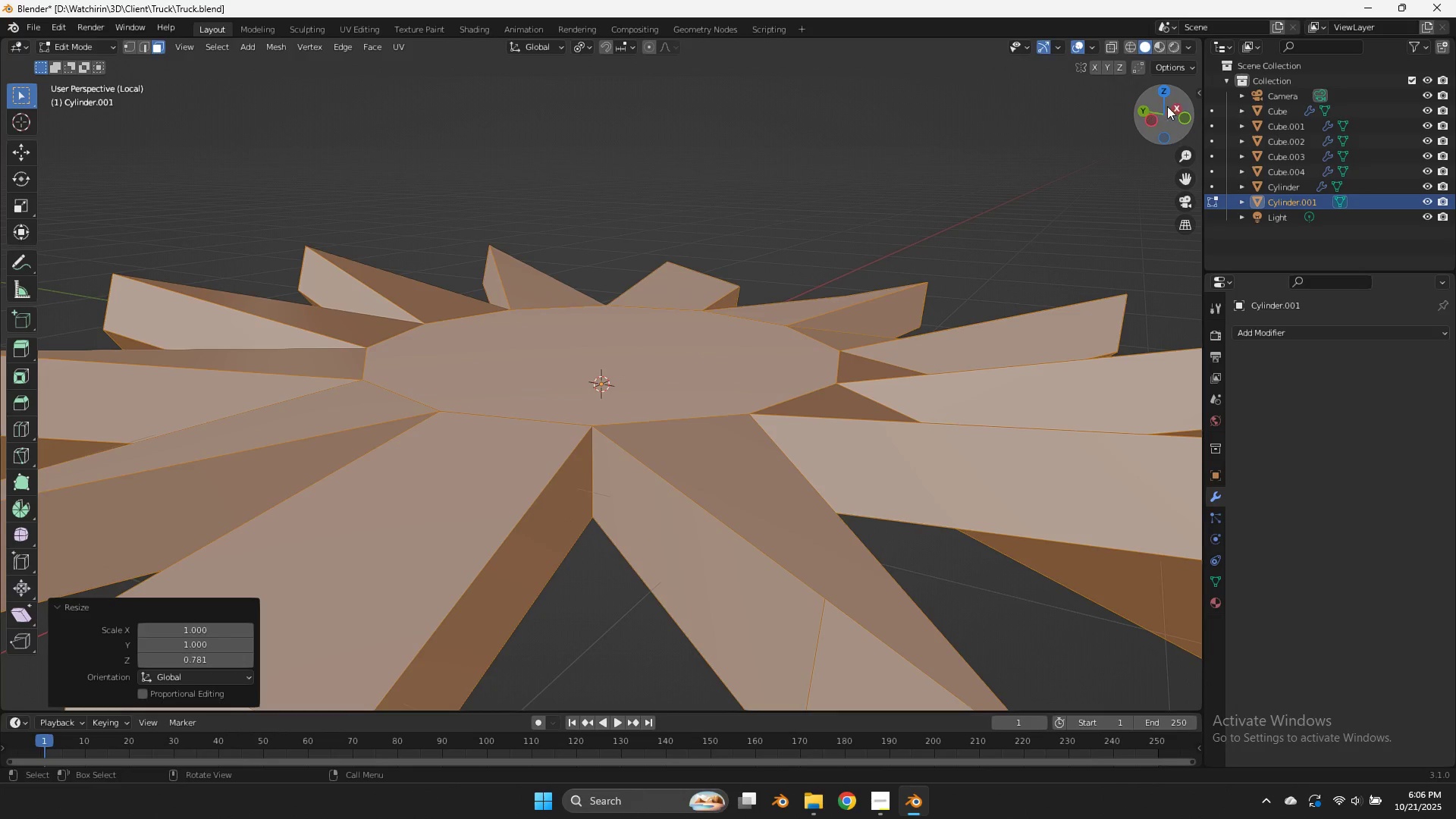 
left_click_drag(start_coordinate=[1168, 108], to_coordinate=[1186, 128])
 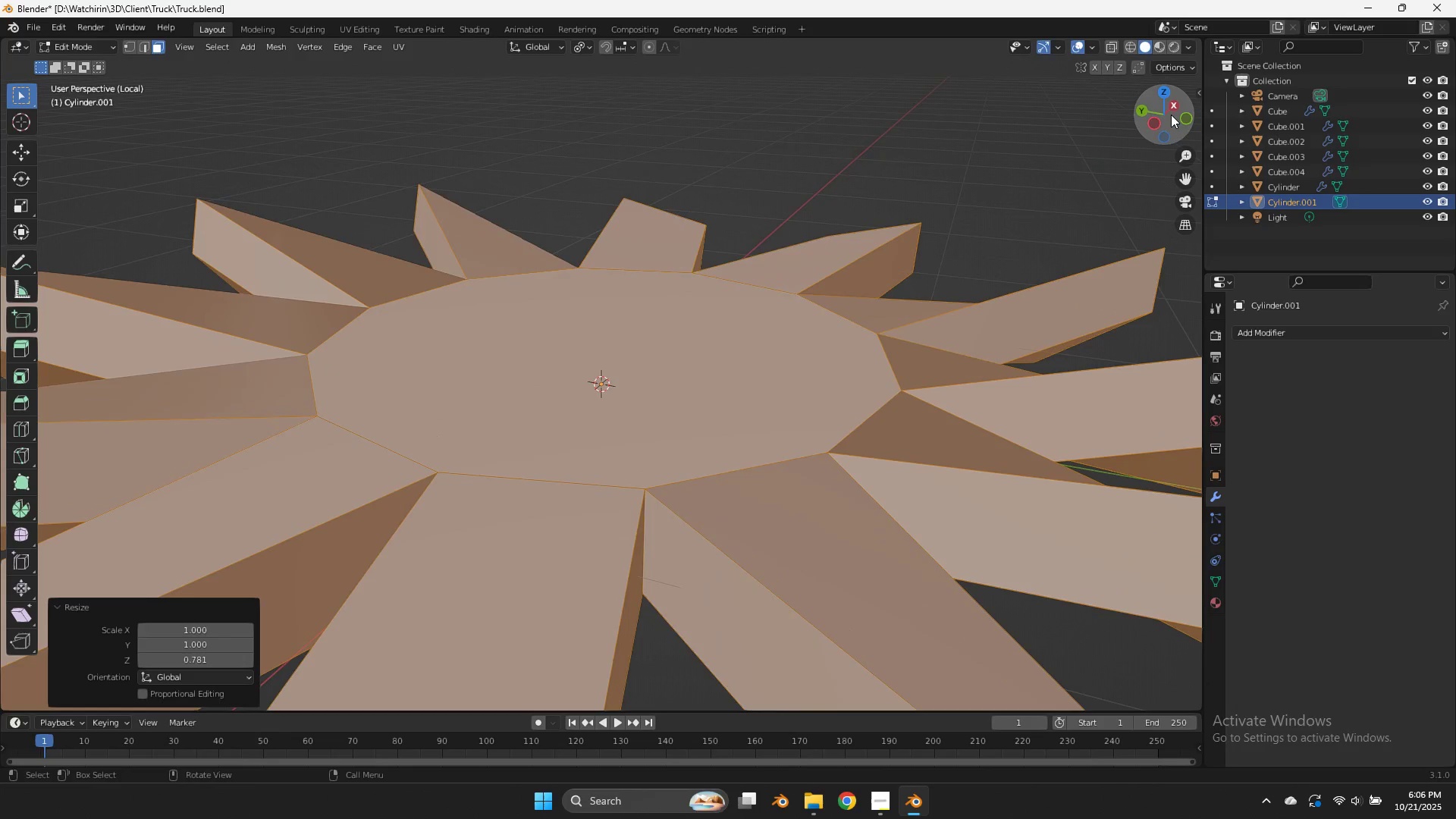 
scroll: coordinate [1171, 115], scroll_direction: up, amount: 1.0
 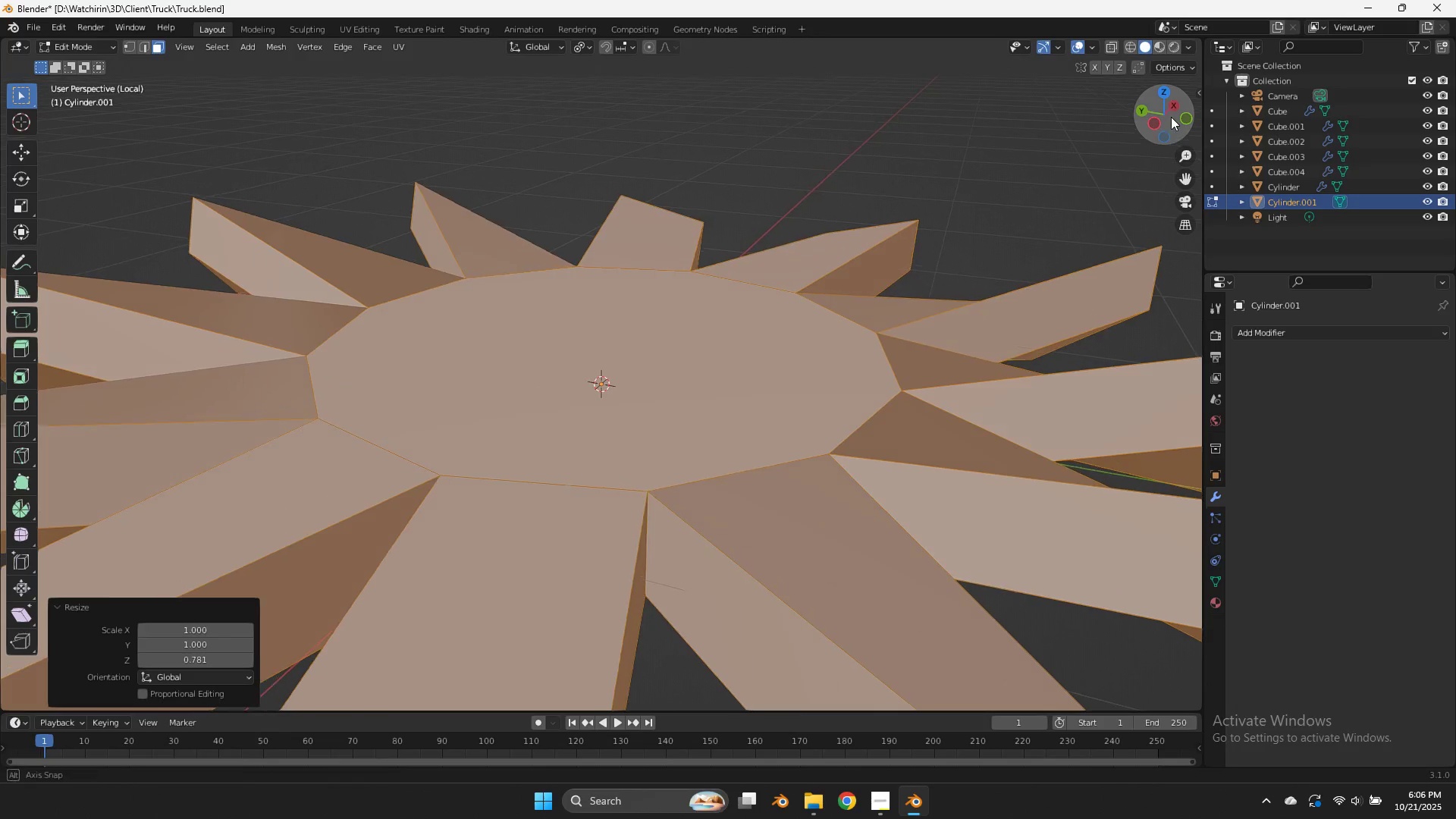 
left_click_drag(start_coordinate=[1166, 113], to_coordinate=[1178, 127])
 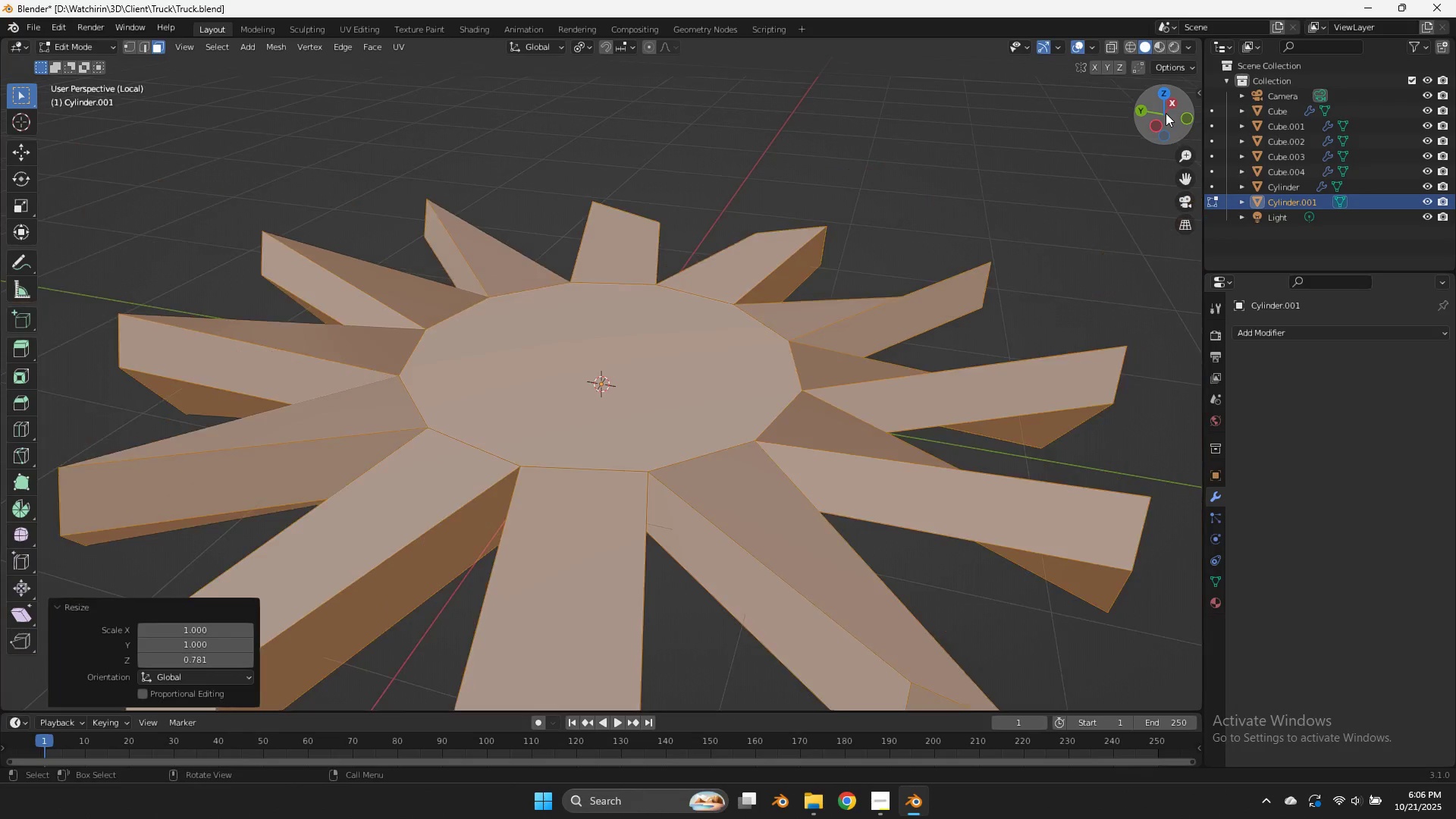 
scroll: coordinate [1166, 113], scroll_direction: down, amount: 6.0
 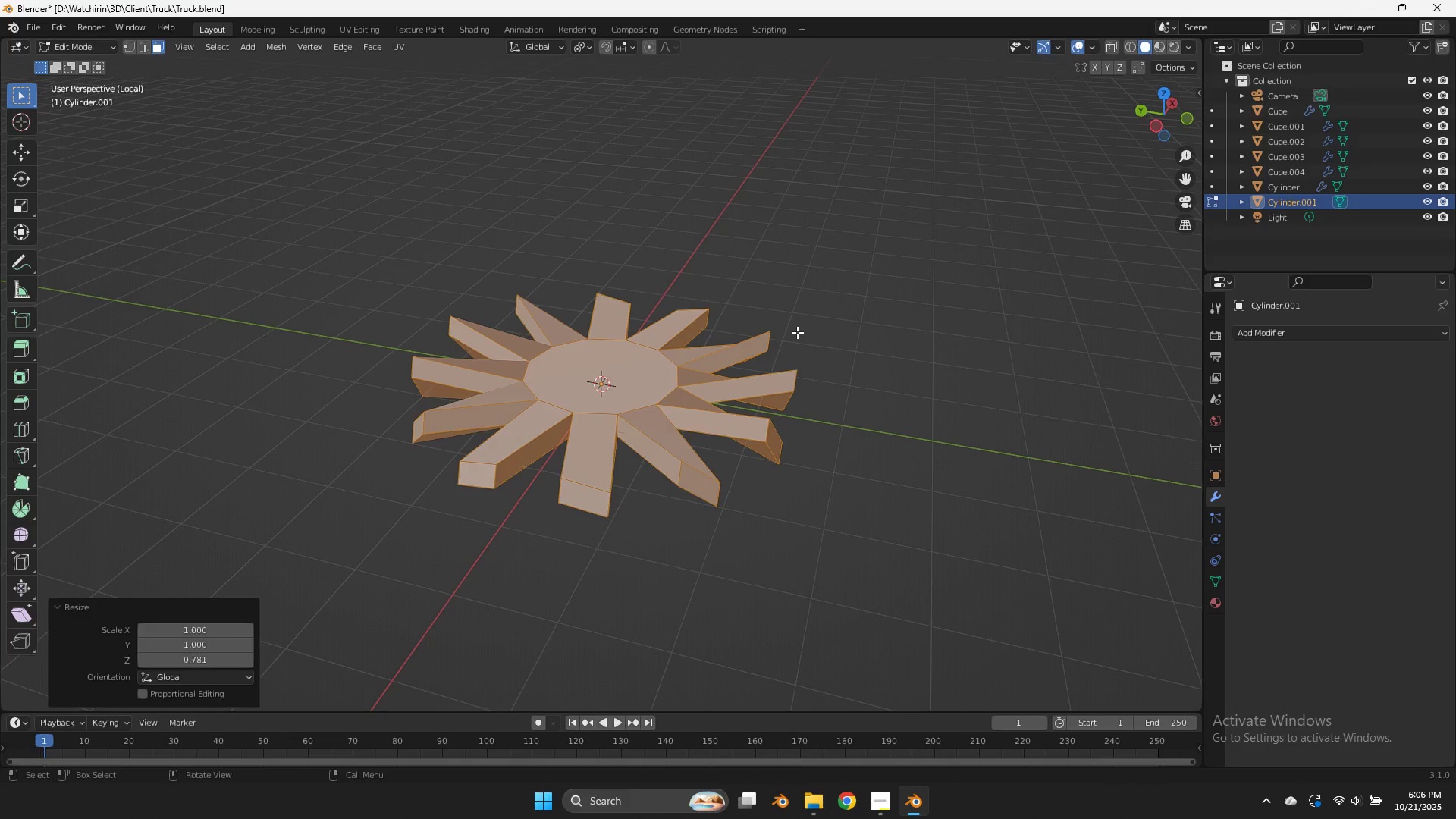 
scroll: coordinate [798, 327], scroll_direction: up, amount: 2.0
 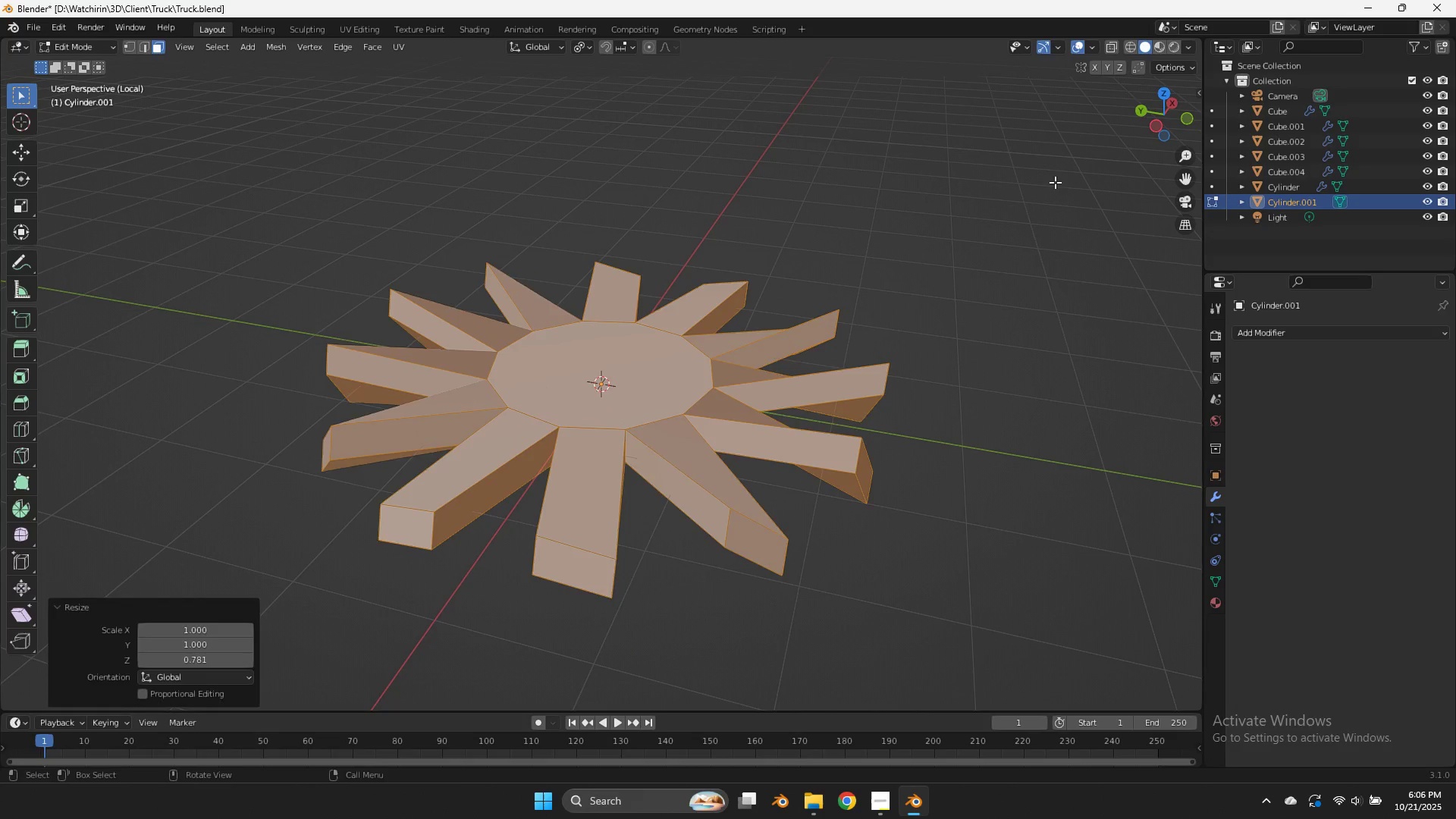 
key(Control+Z)
 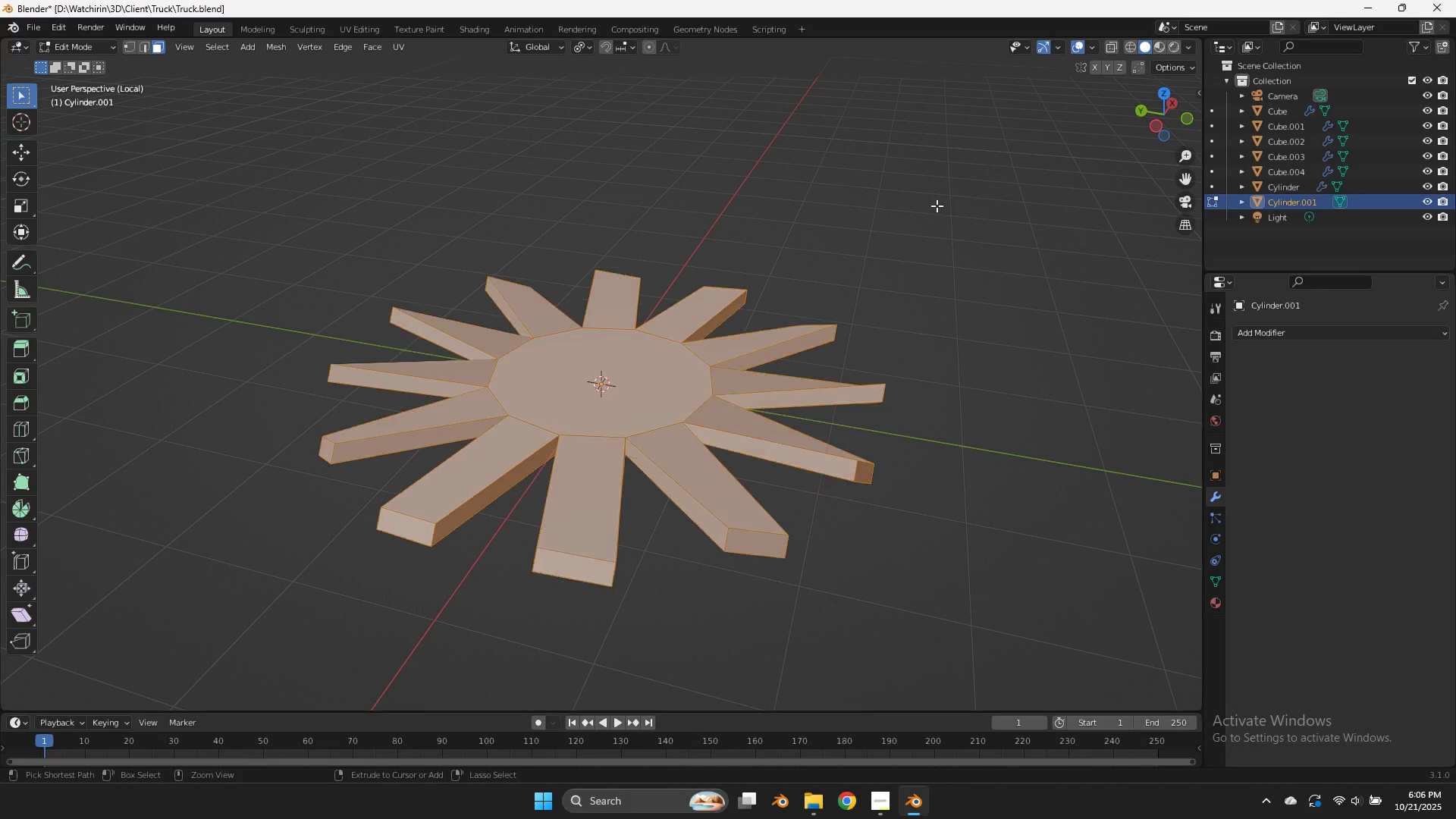 
key(Control+Z)
 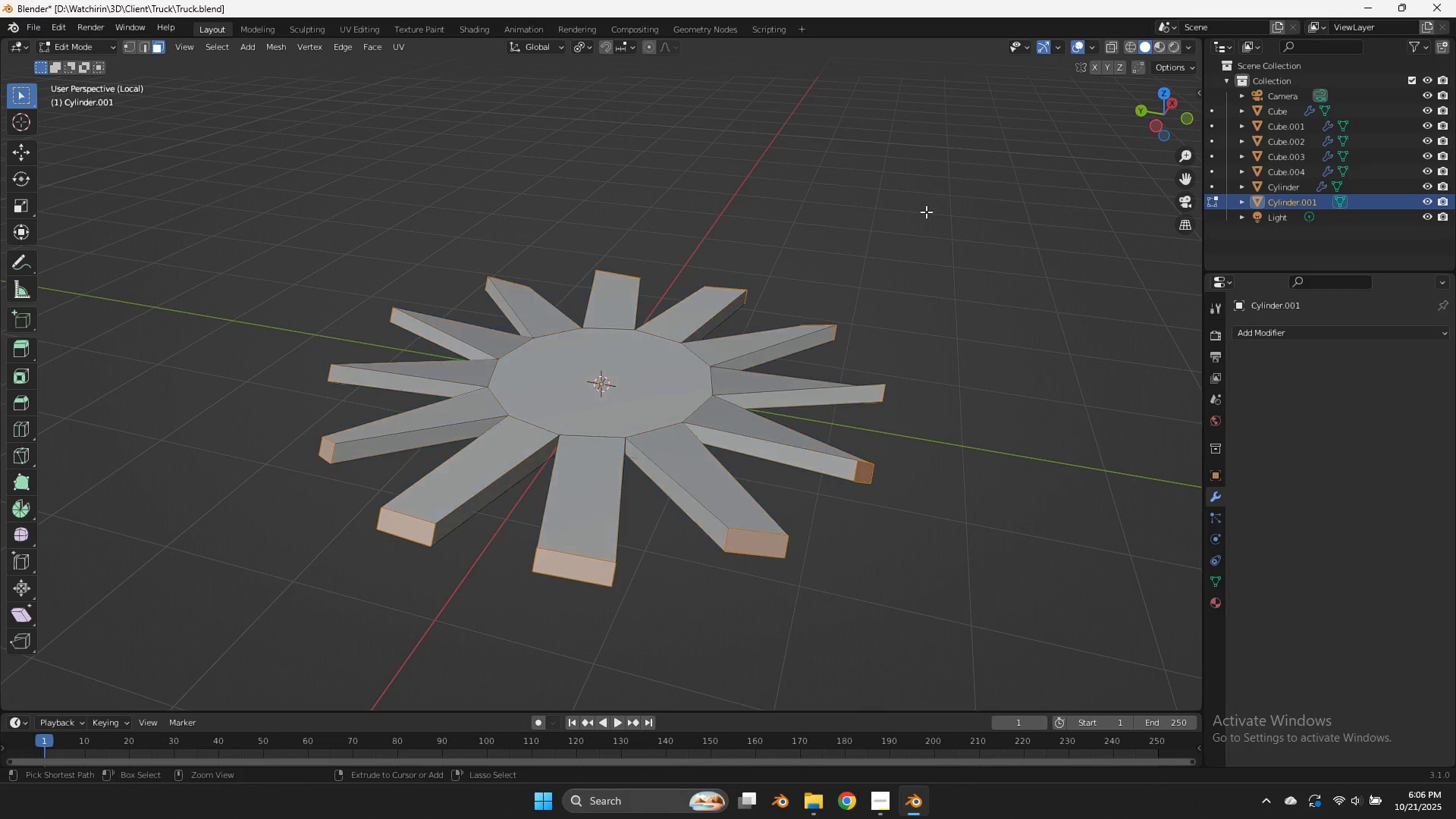 
key(Control+Z)
 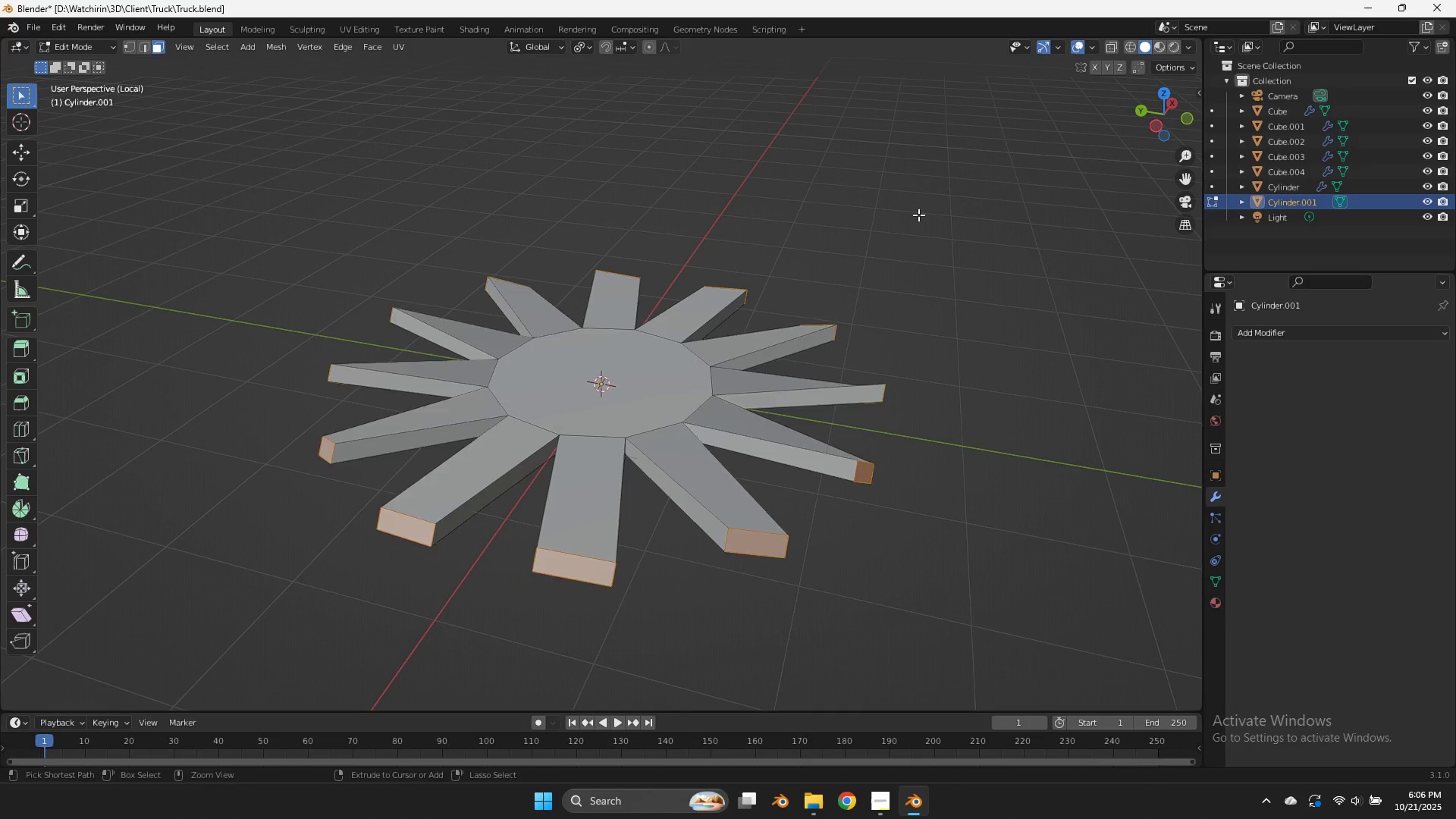 
key(Control+Z)
 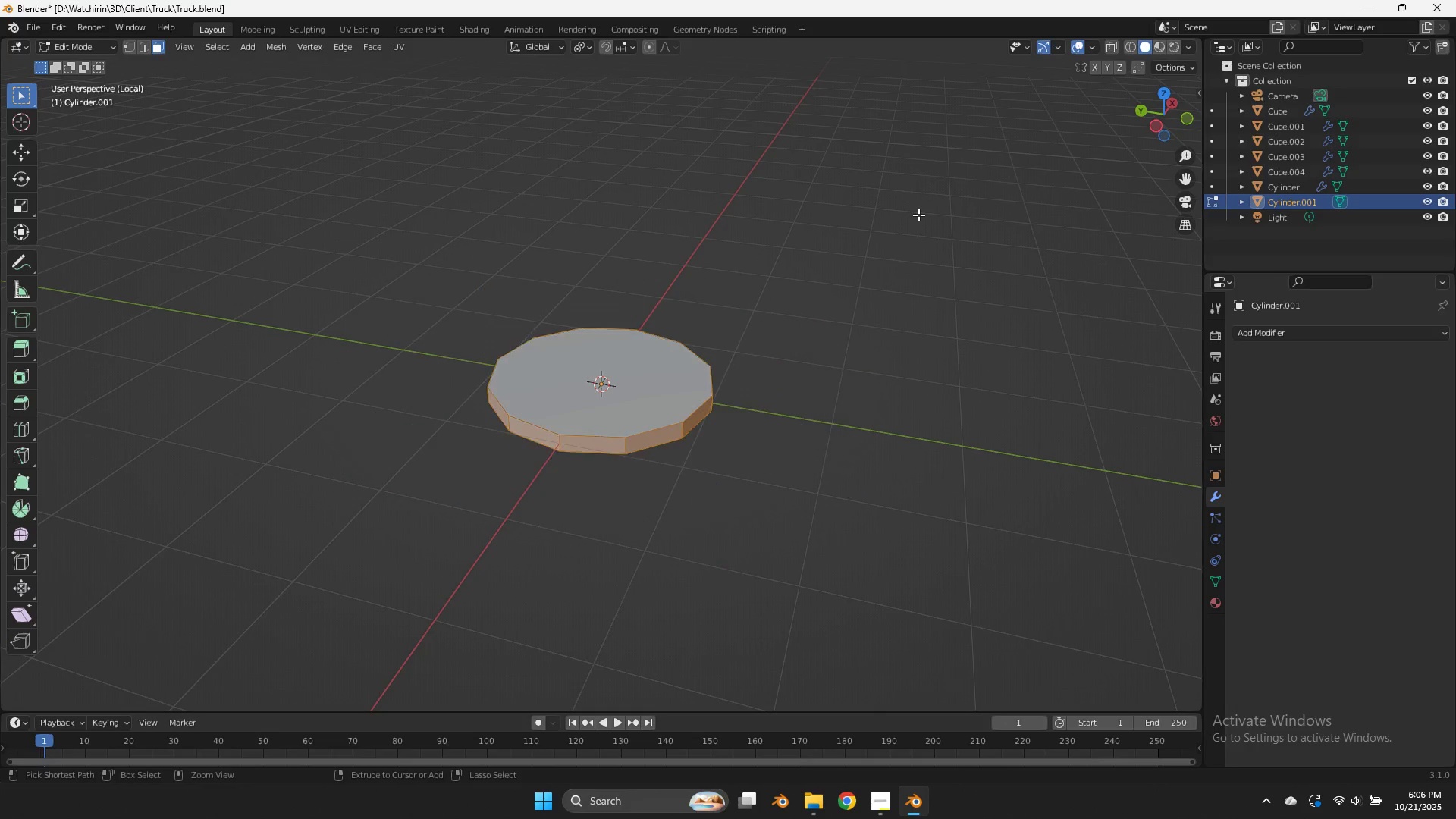 
key(Control+Z)
 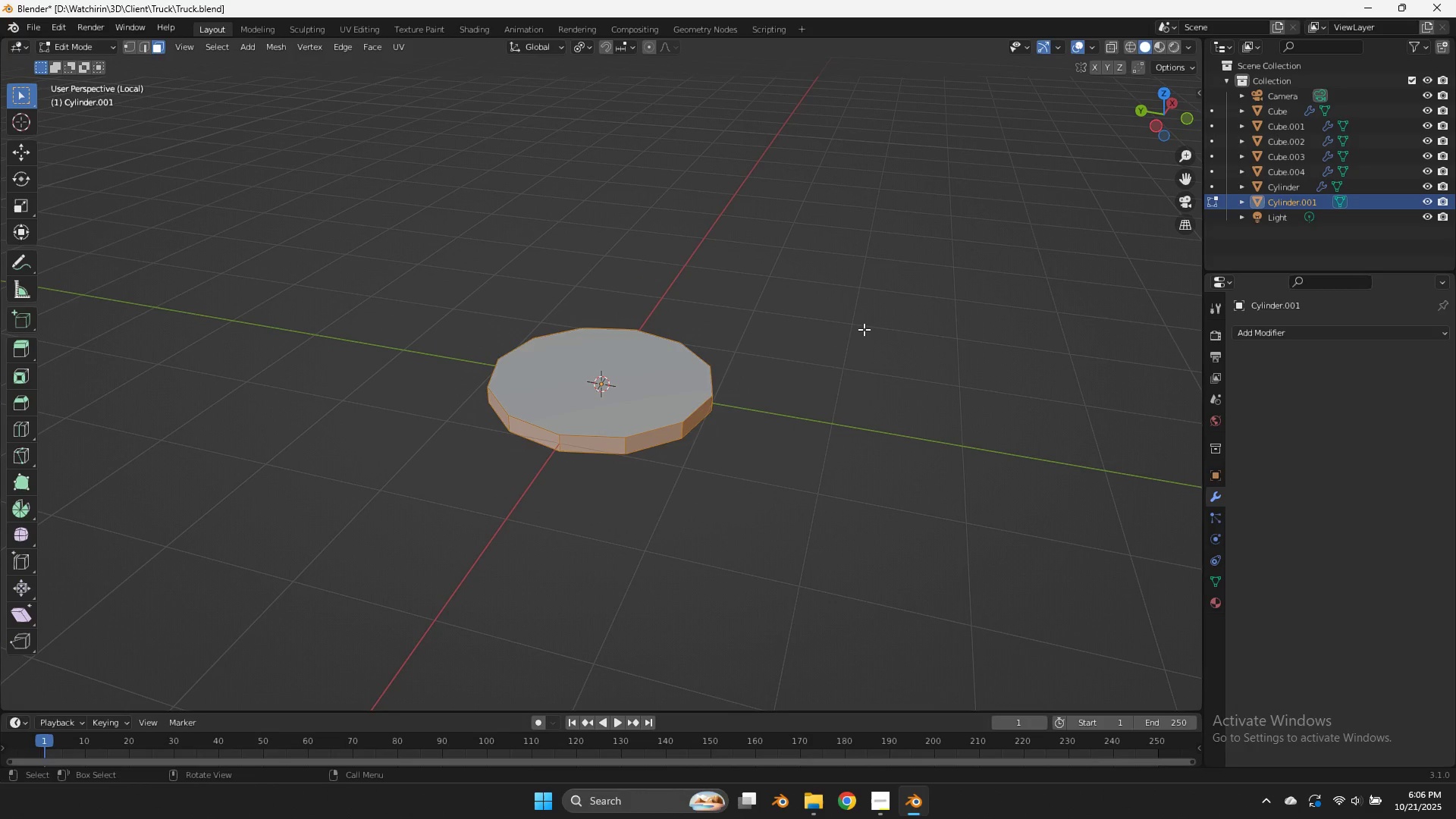 
key(E)
 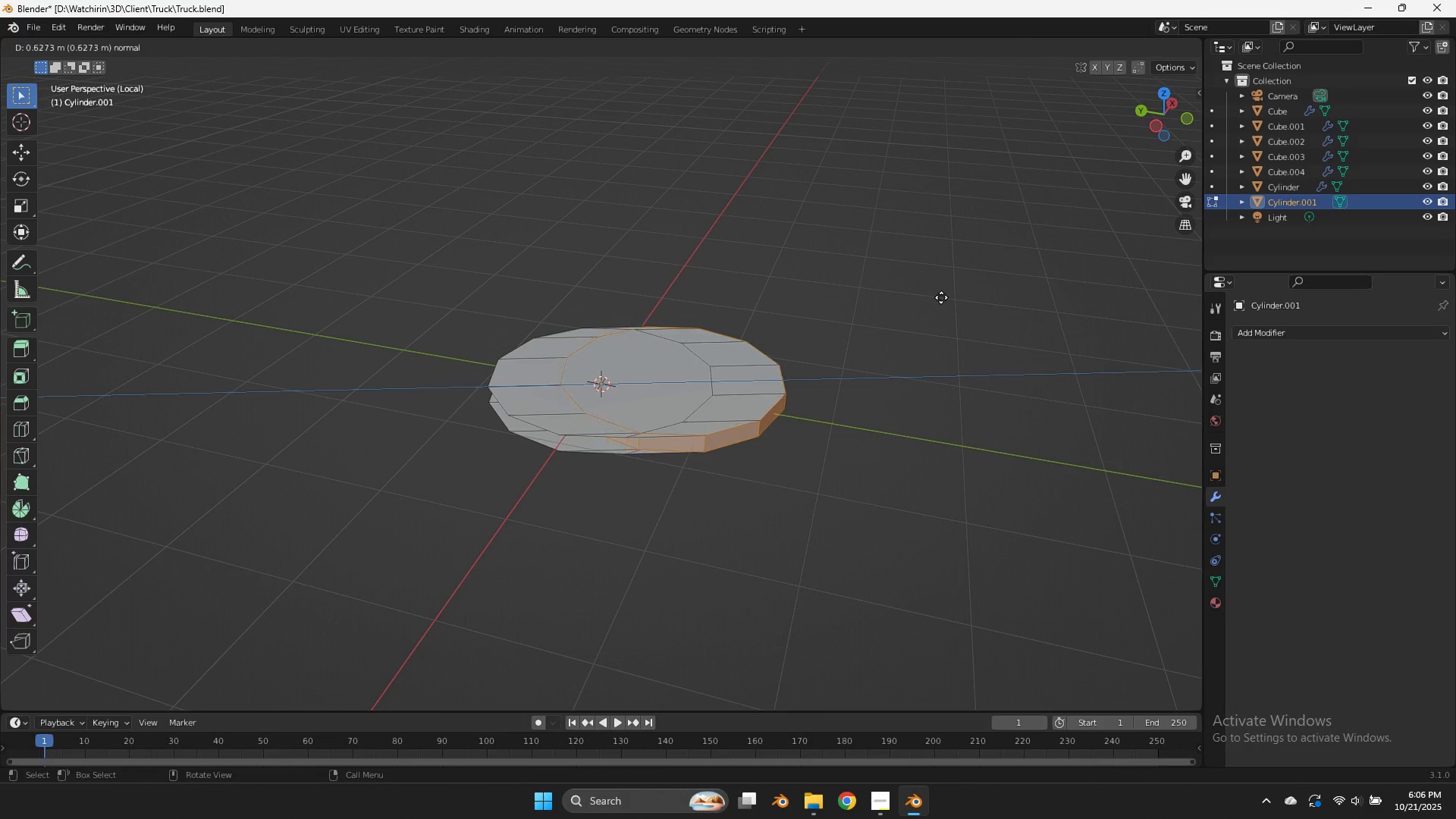 
right_click([941, 297])
 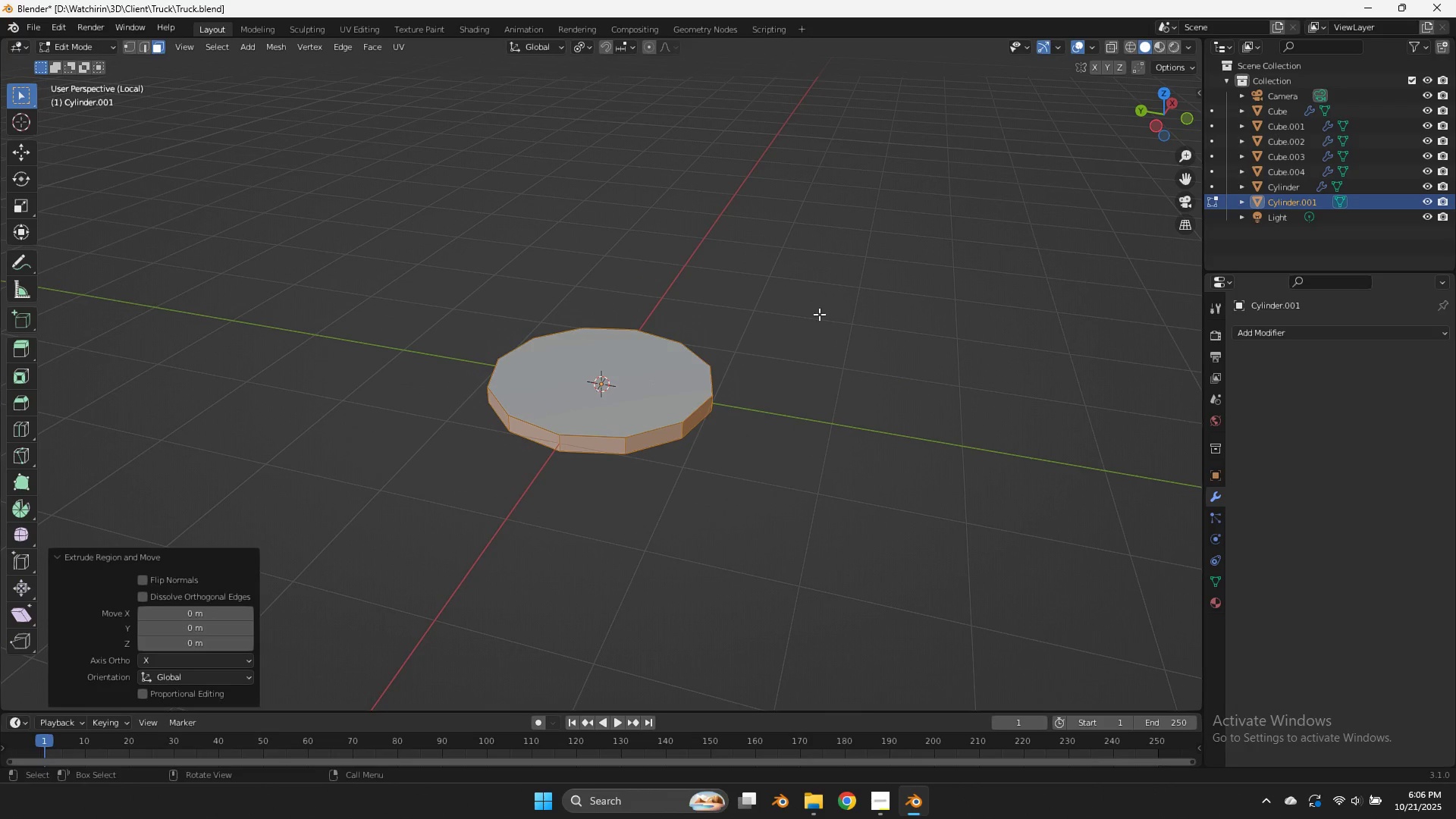 
key(Control+ControlLeft)
 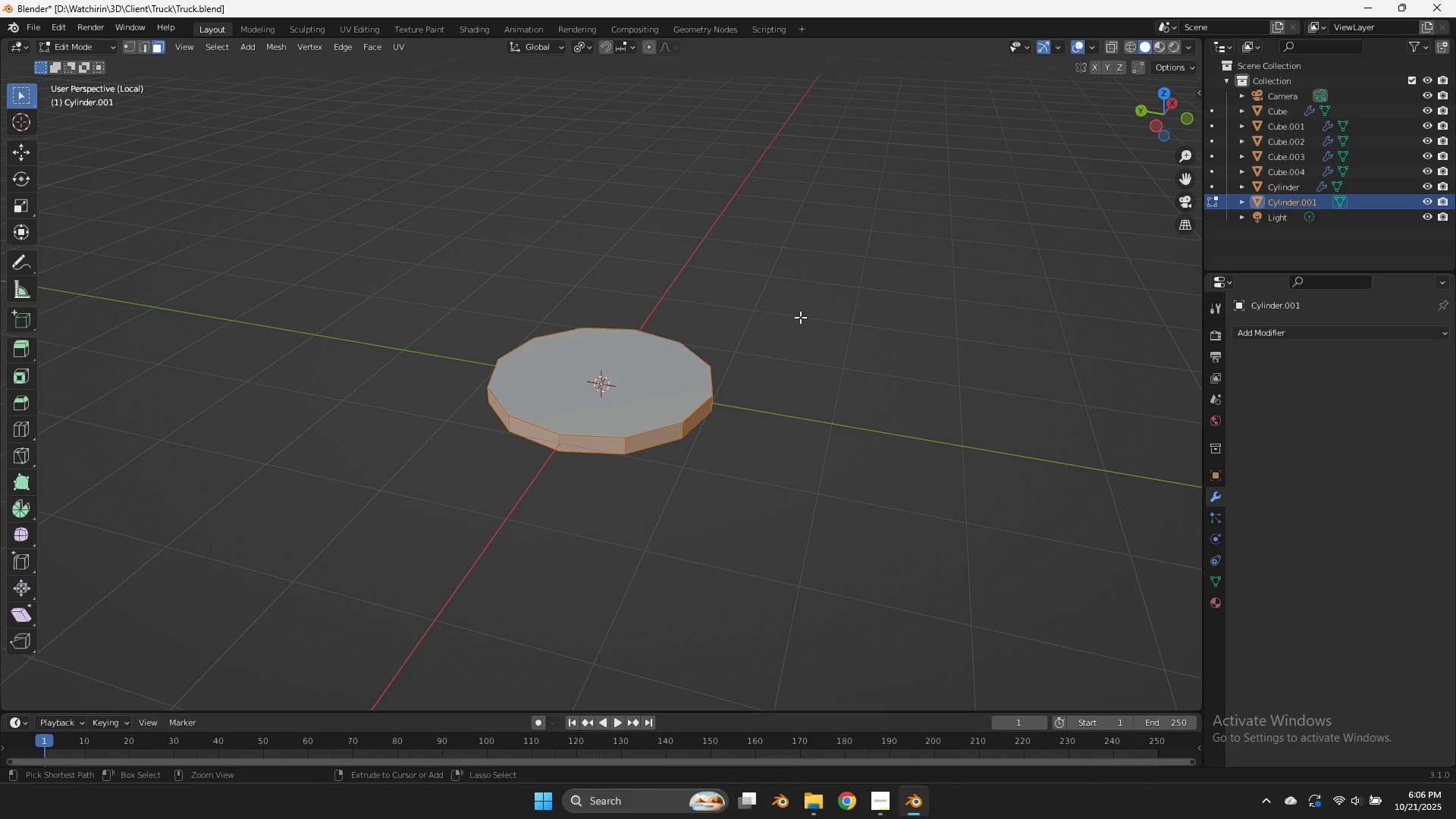 
key(Control+Z)
 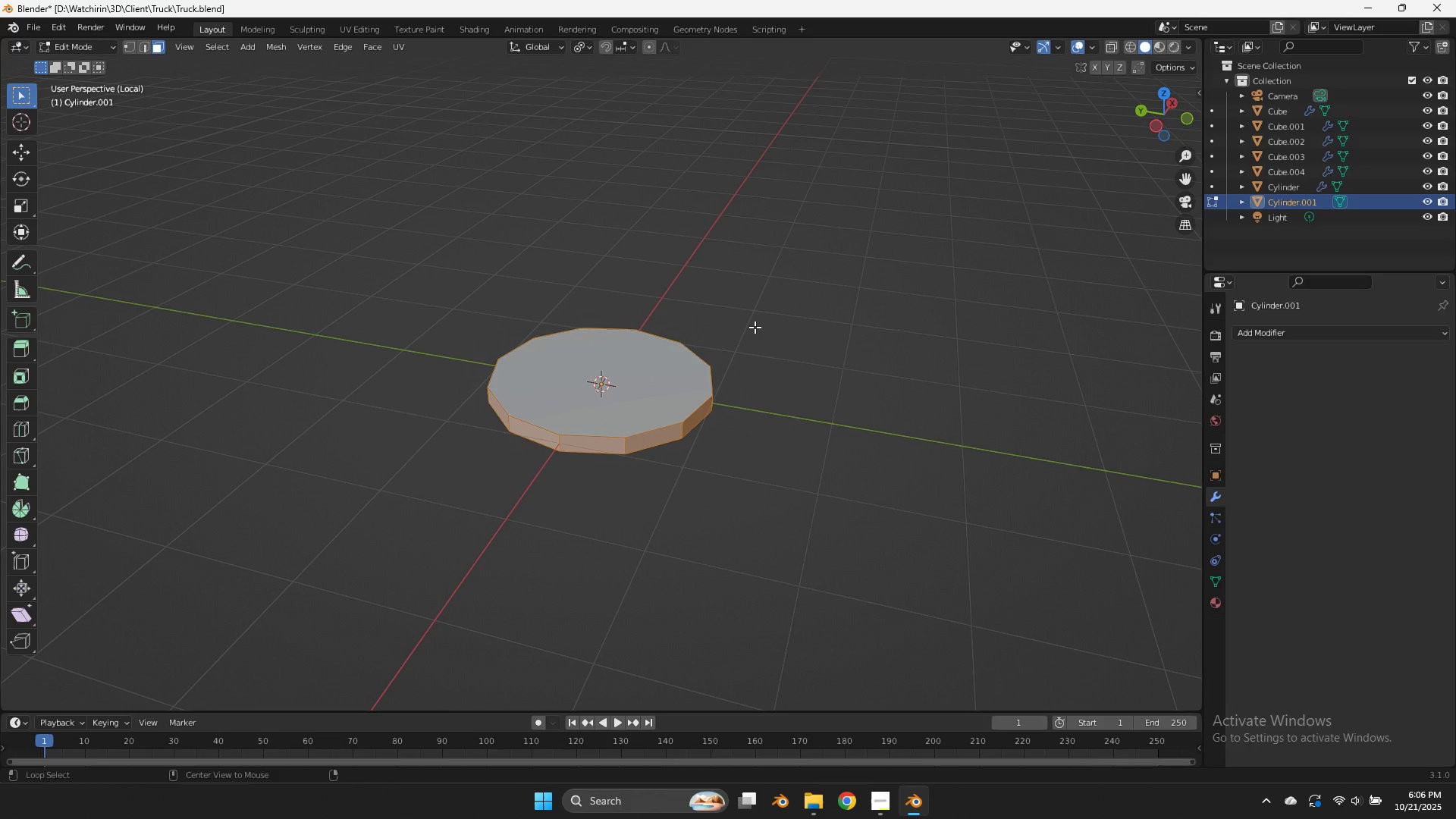 
key(Alt+AltLeft)
 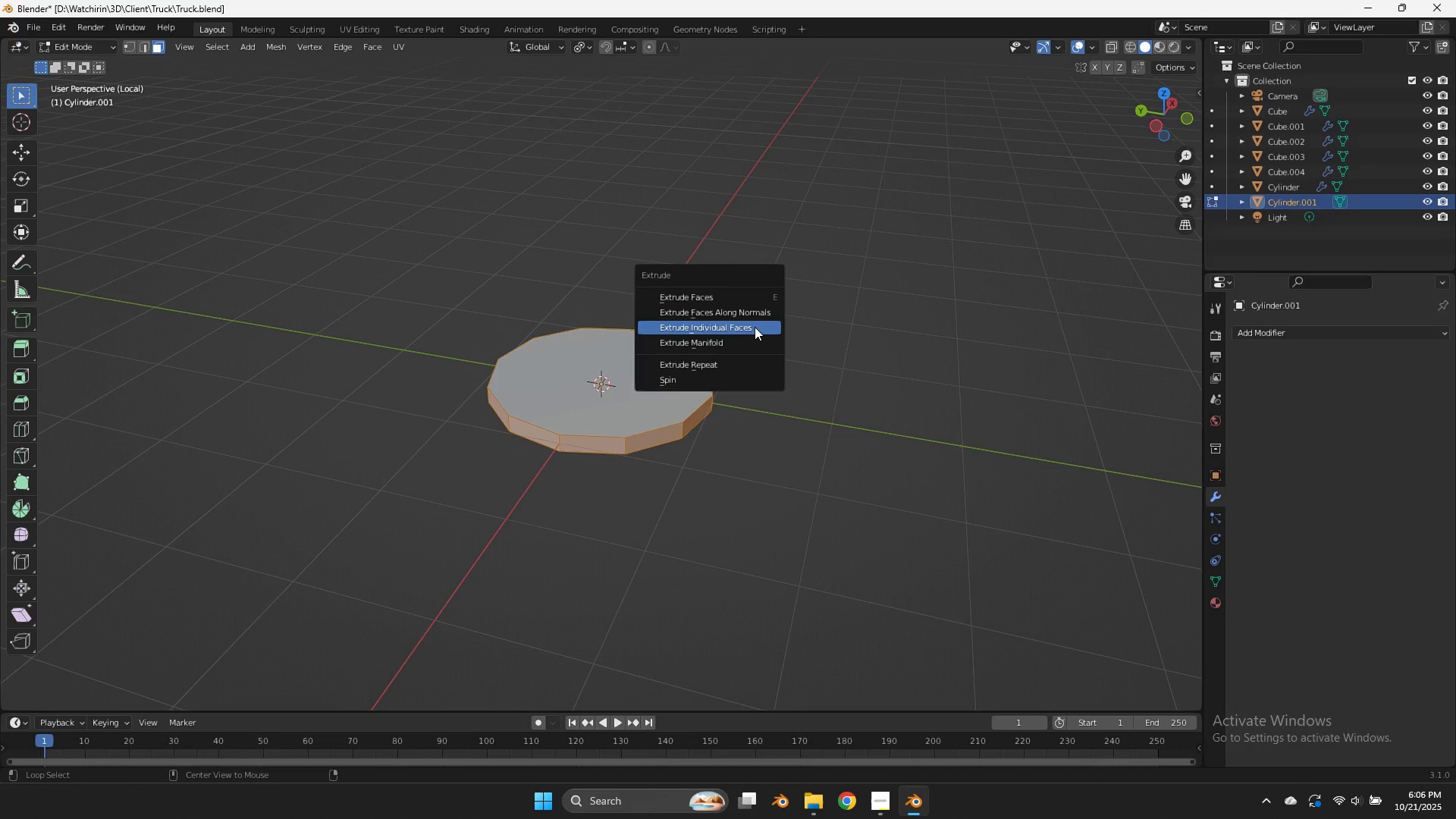 
key(Alt+E)
 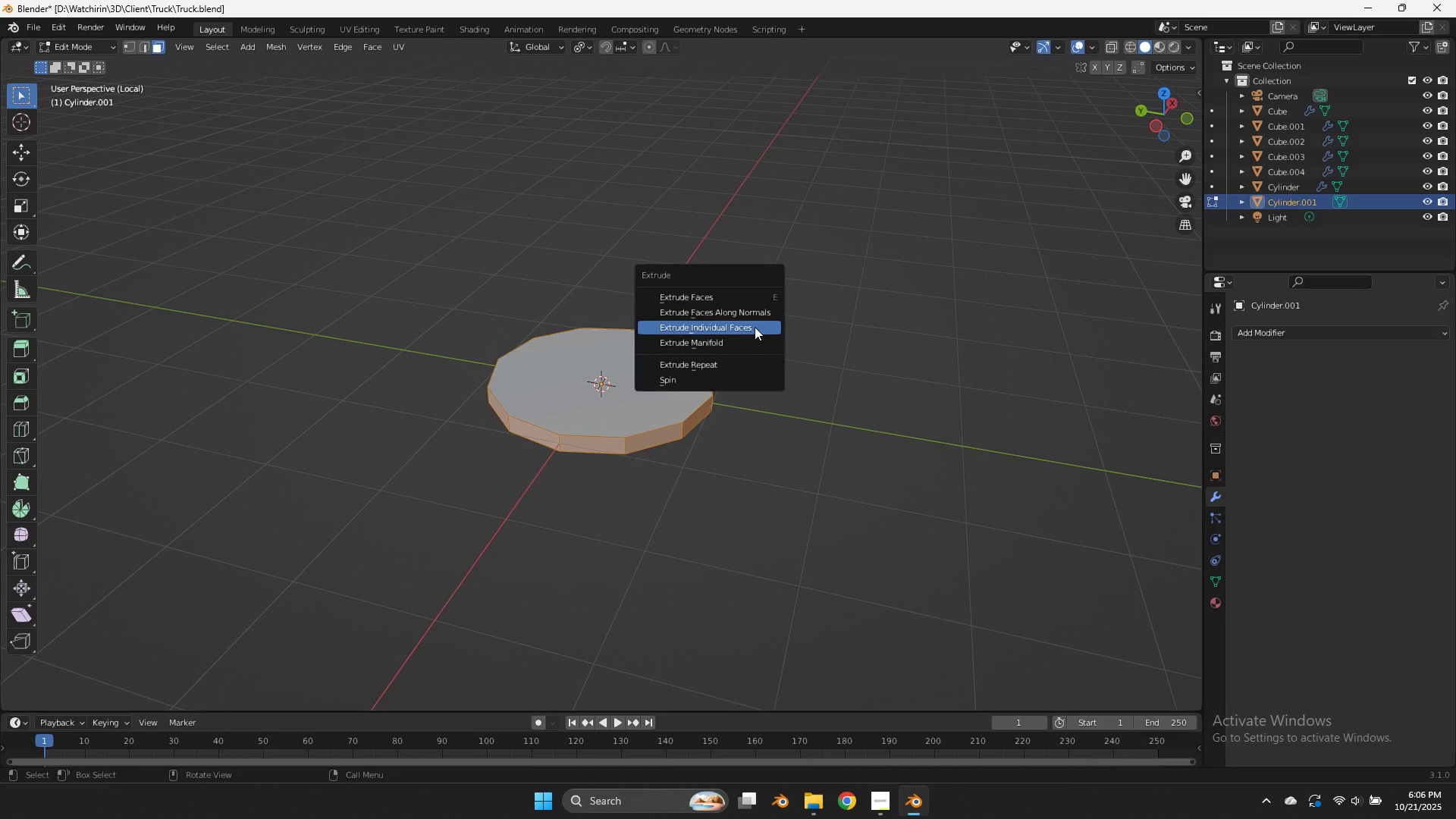 
left_click([755, 327])
 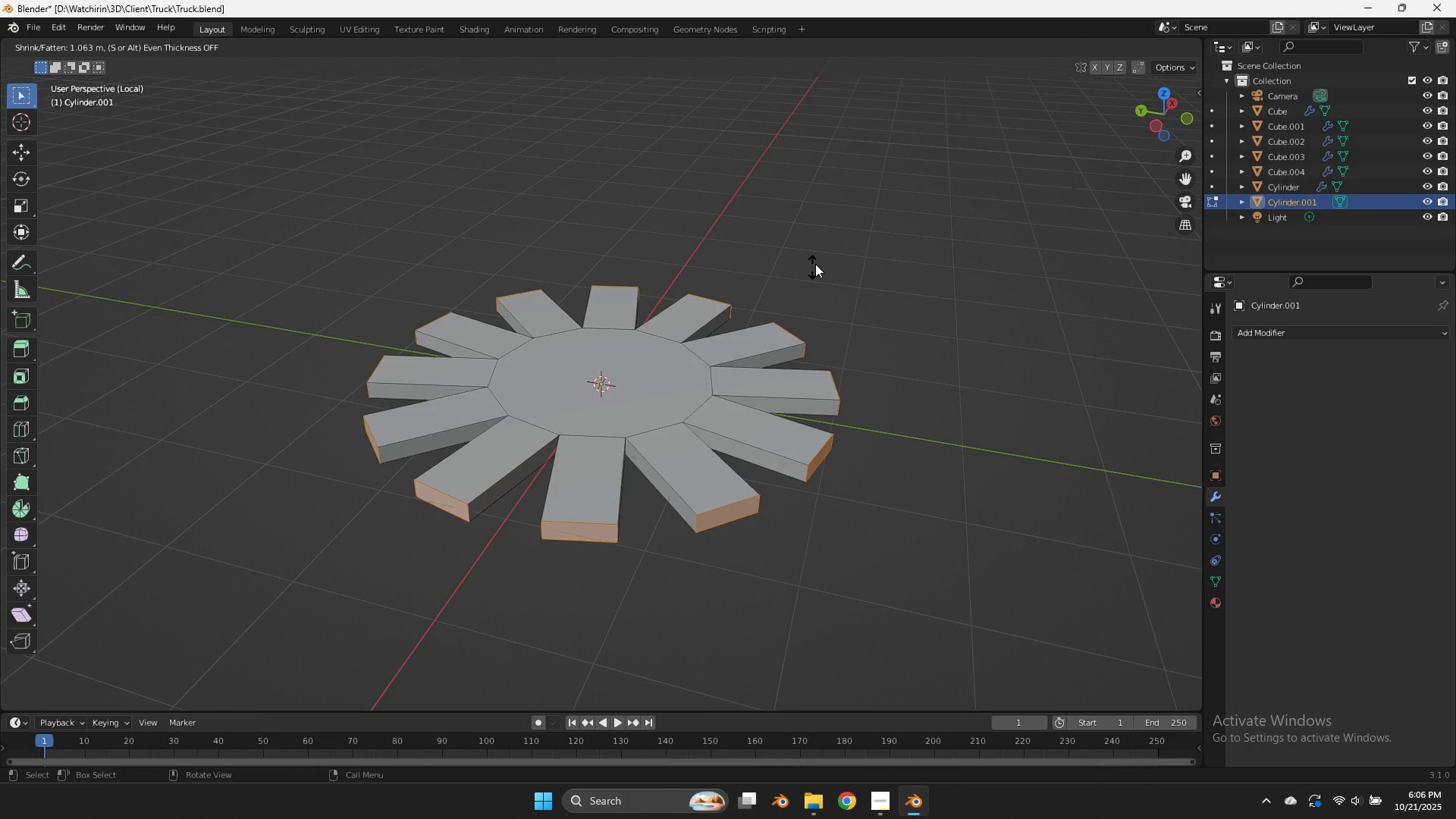 
left_click([824, 259])
 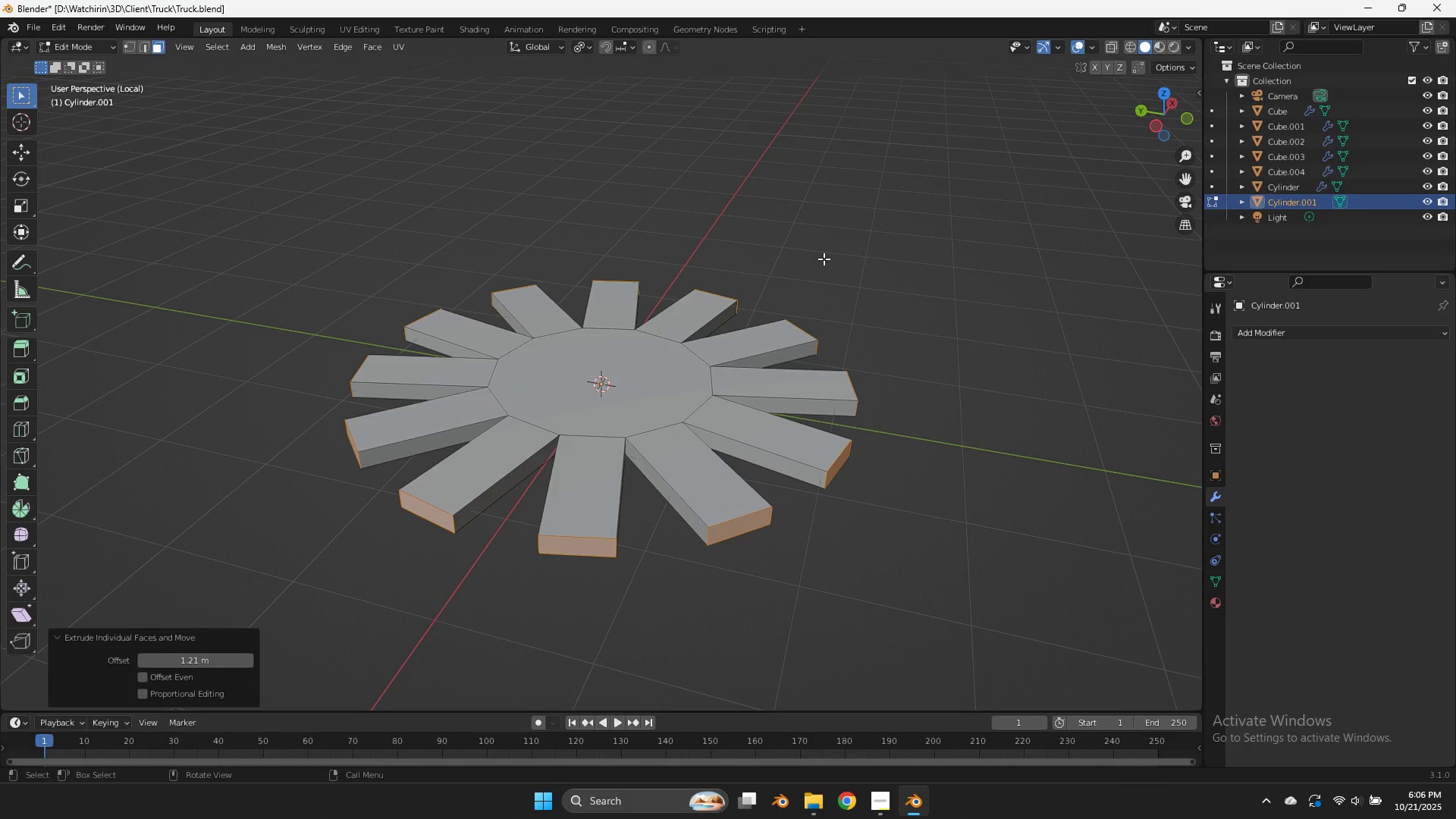 
type(rzzyy)
 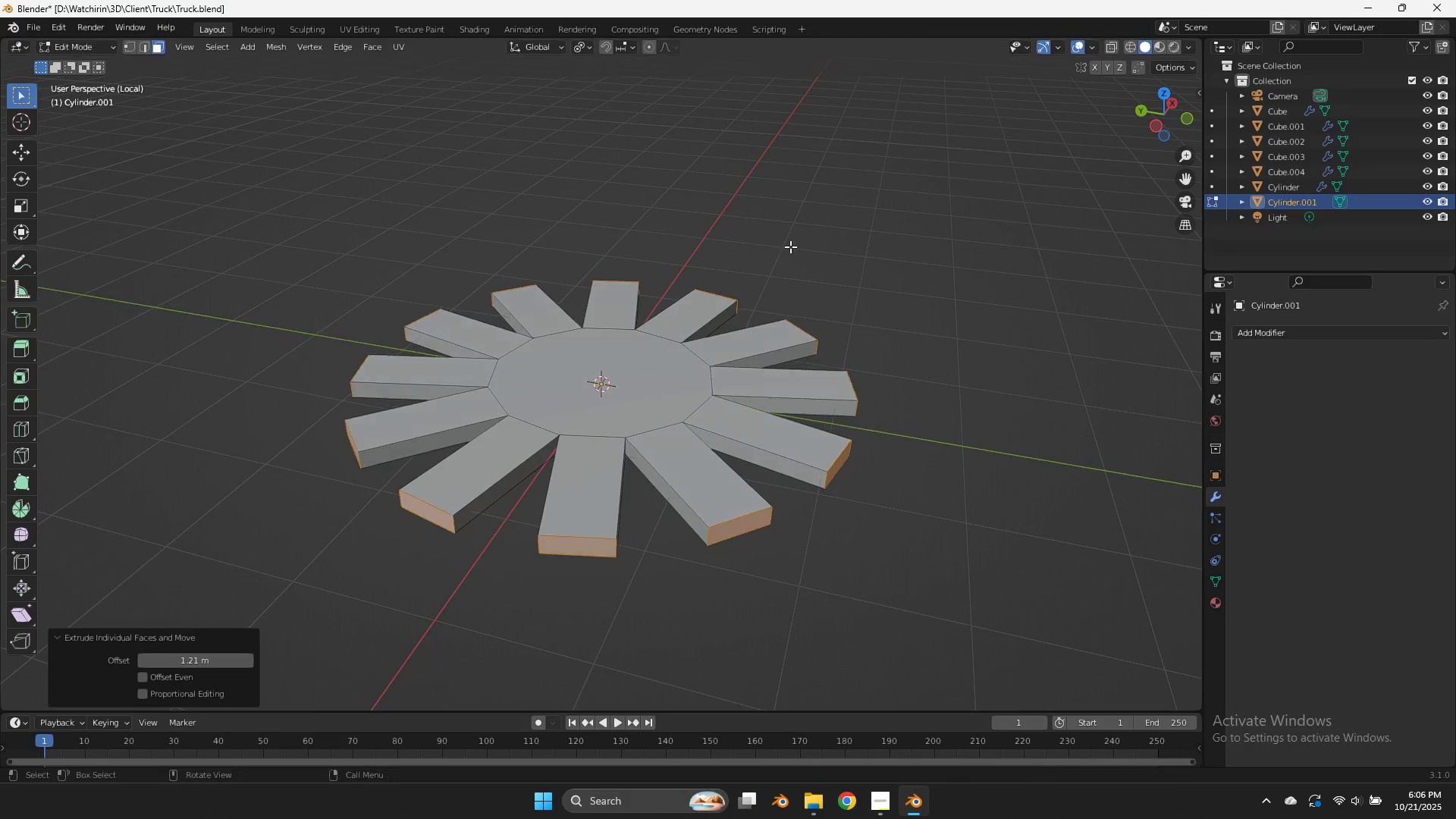 
type(rxx)
 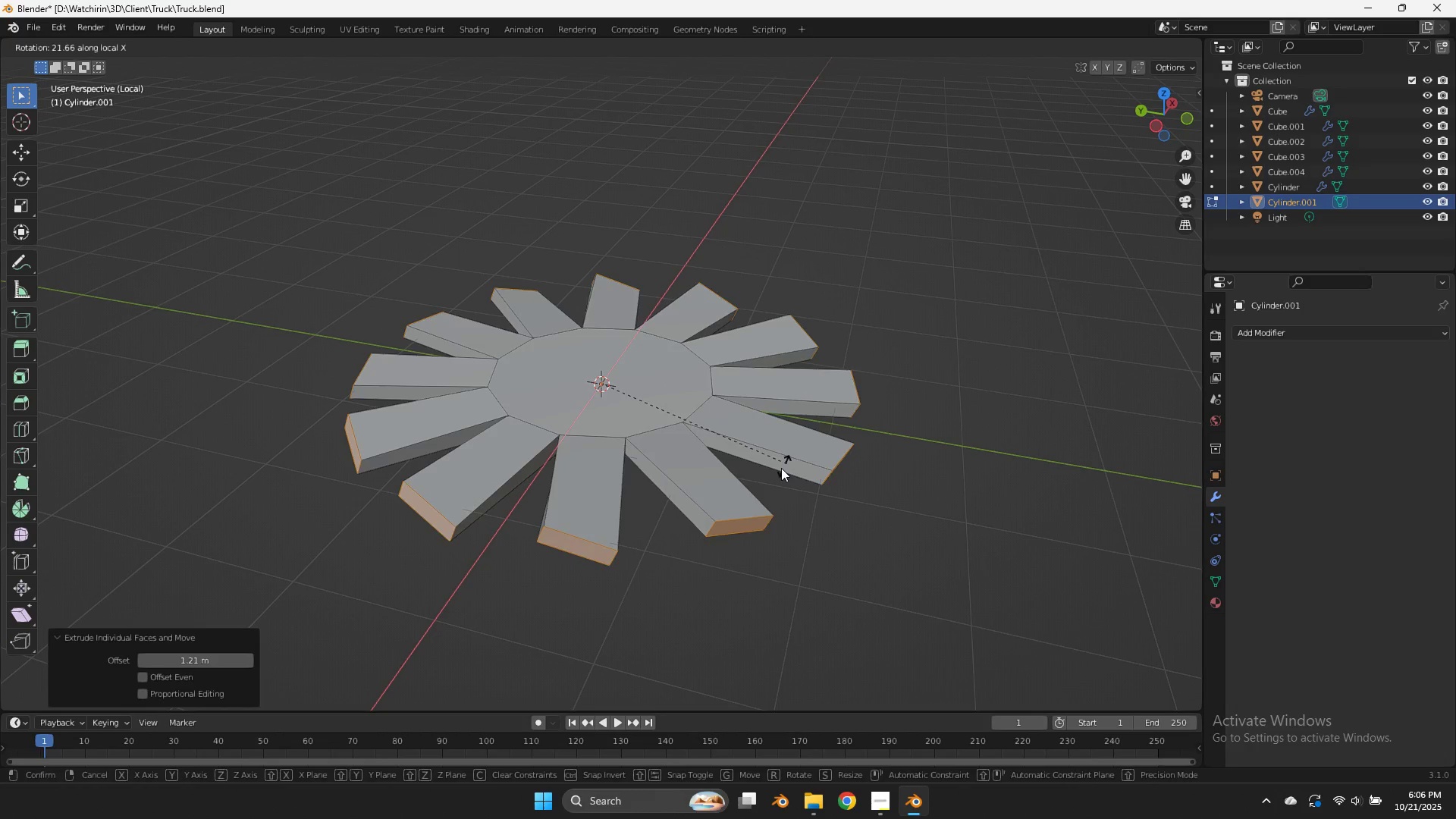 
left_click([717, 510])
 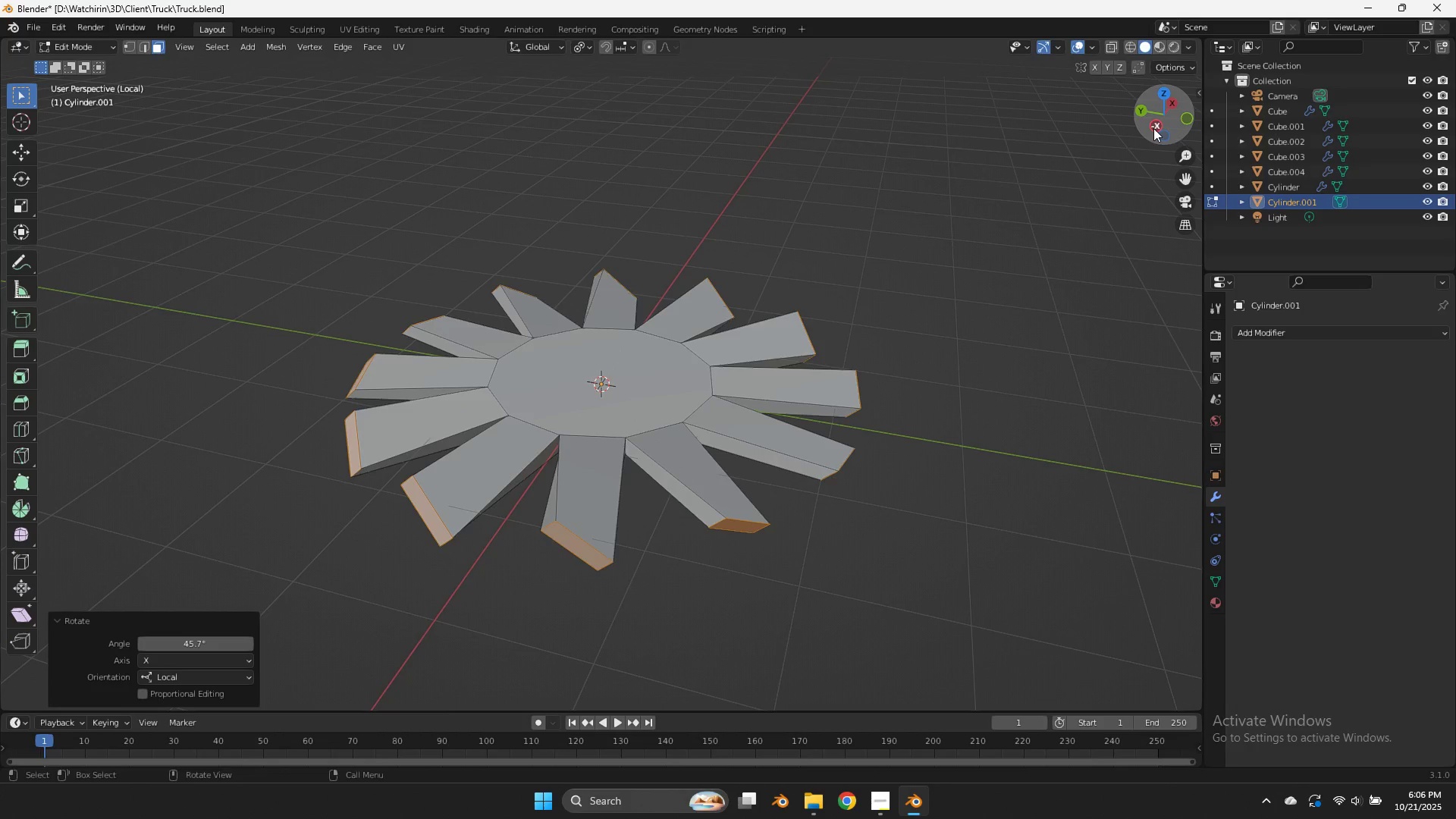 
left_click_drag(start_coordinate=[1162, 117], to_coordinate=[408, 82])
 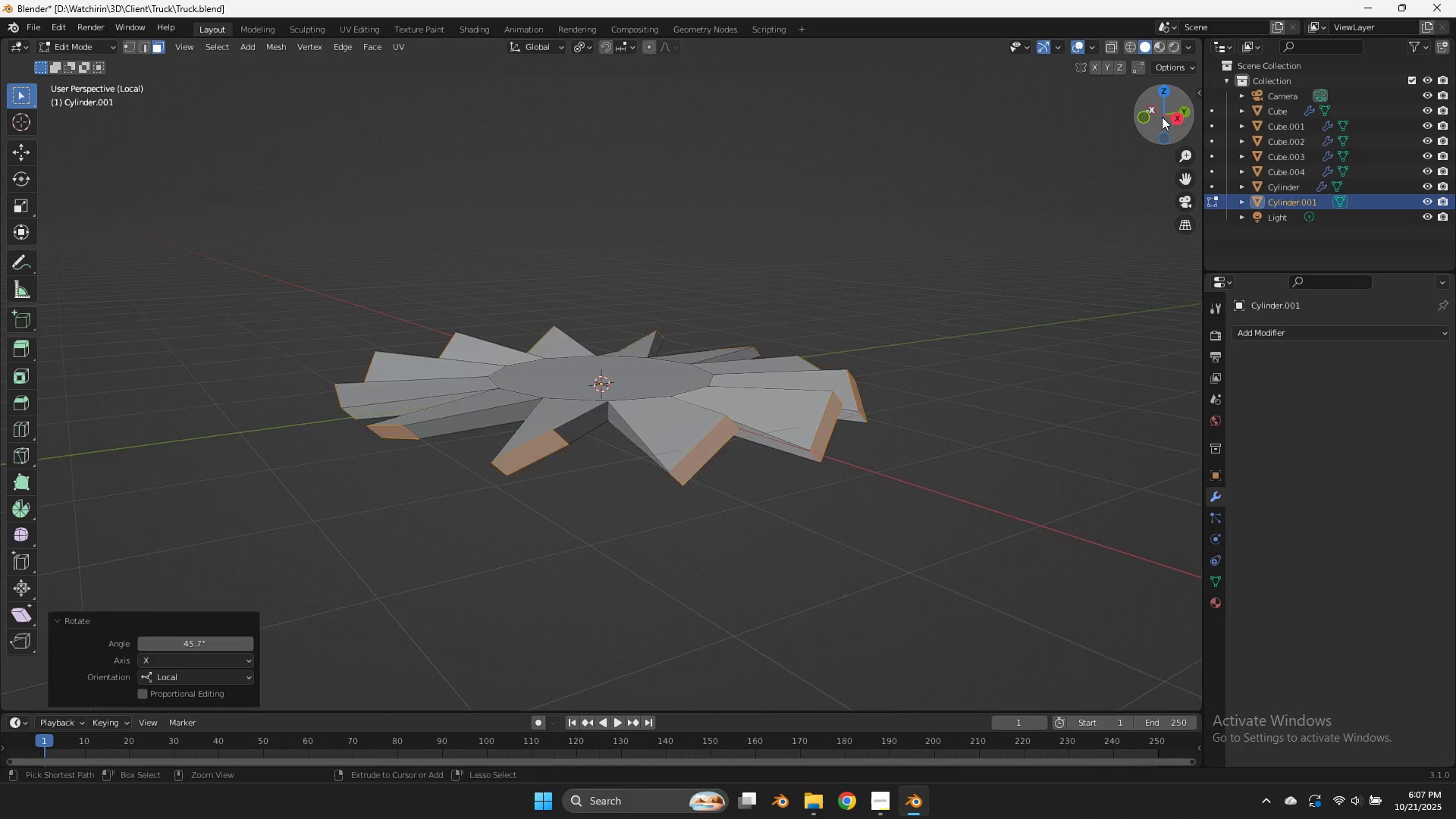 
key(Control+Z)
 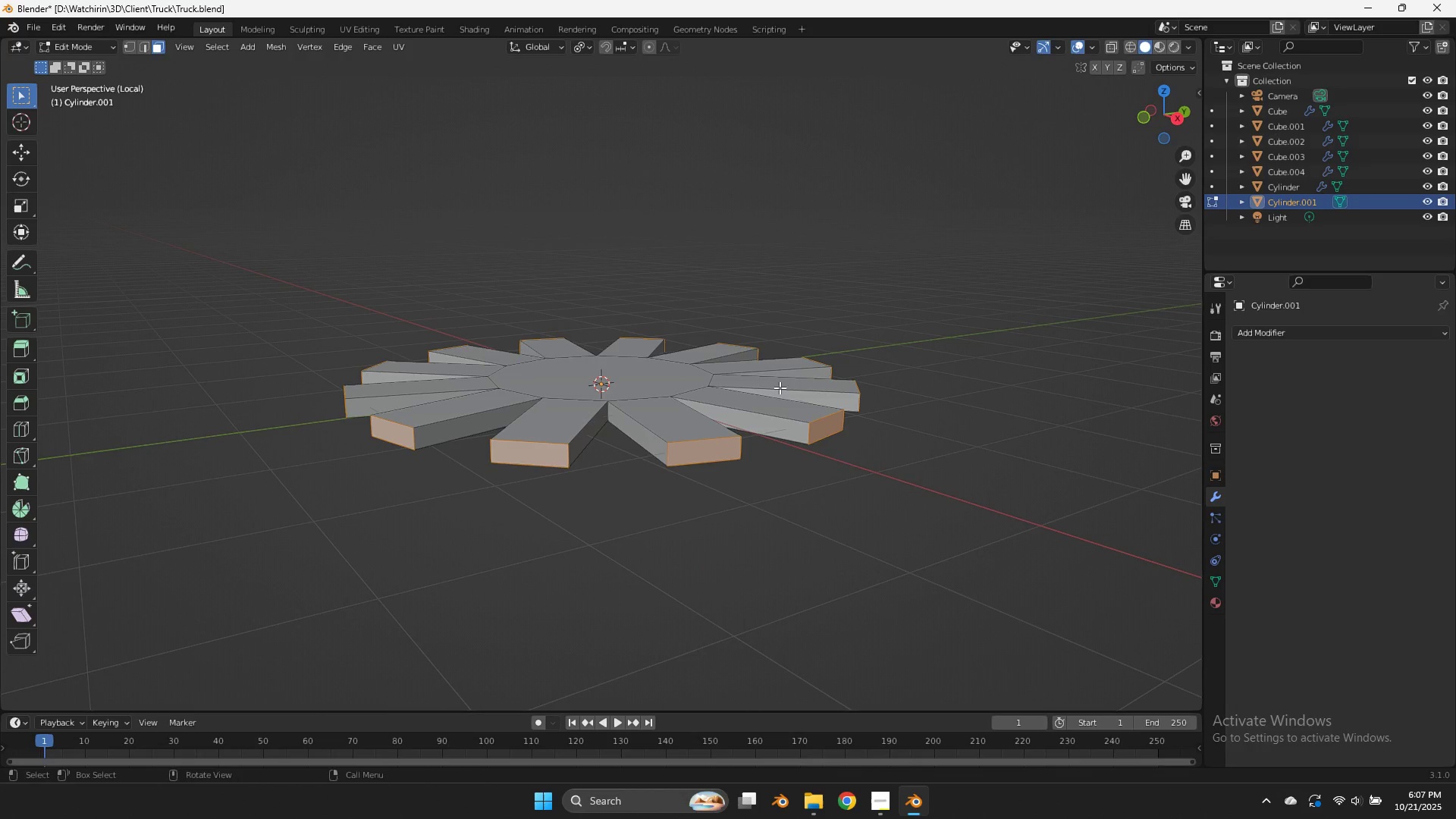 
type(sz)
 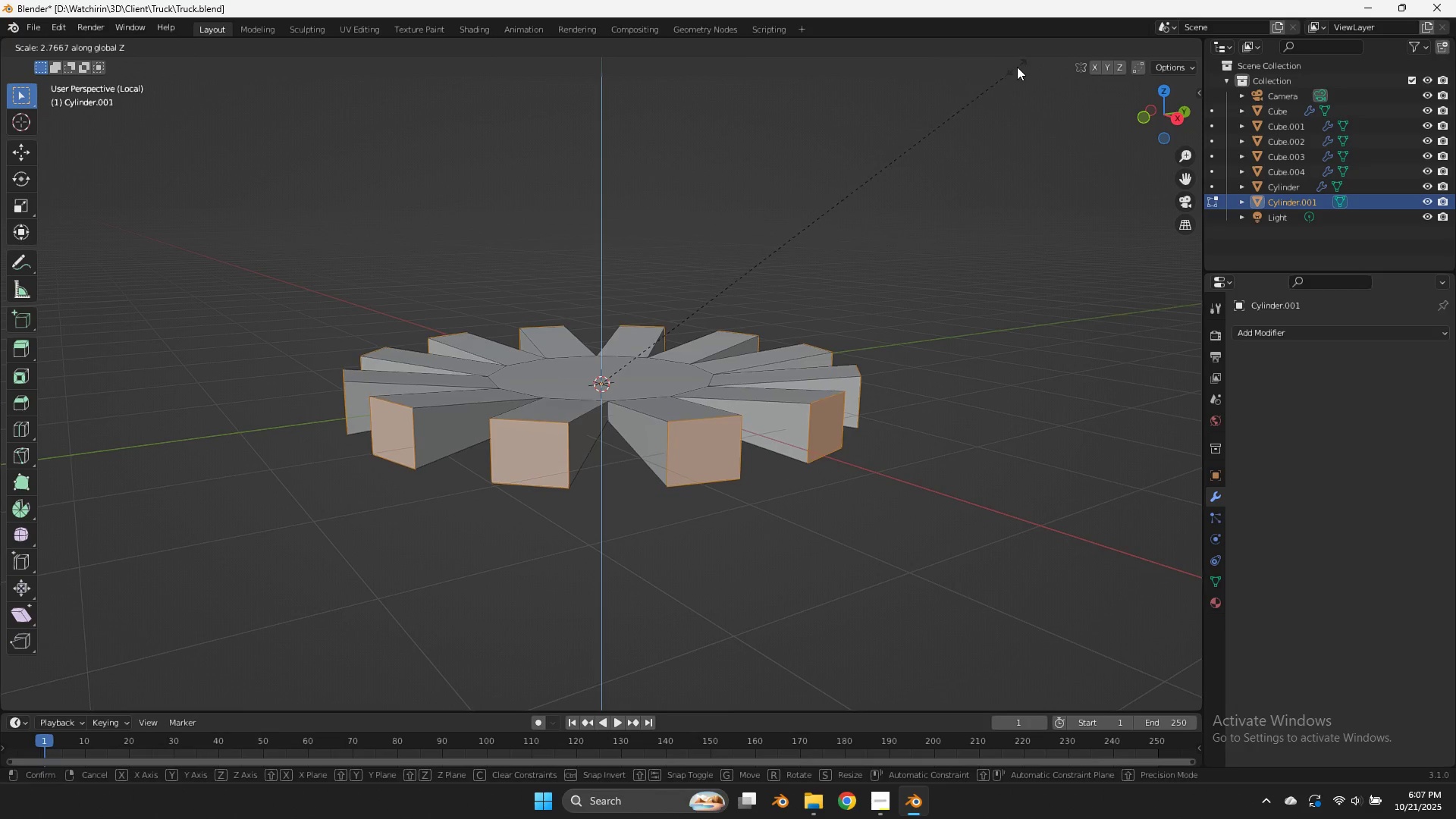 
left_click([1024, 64])
 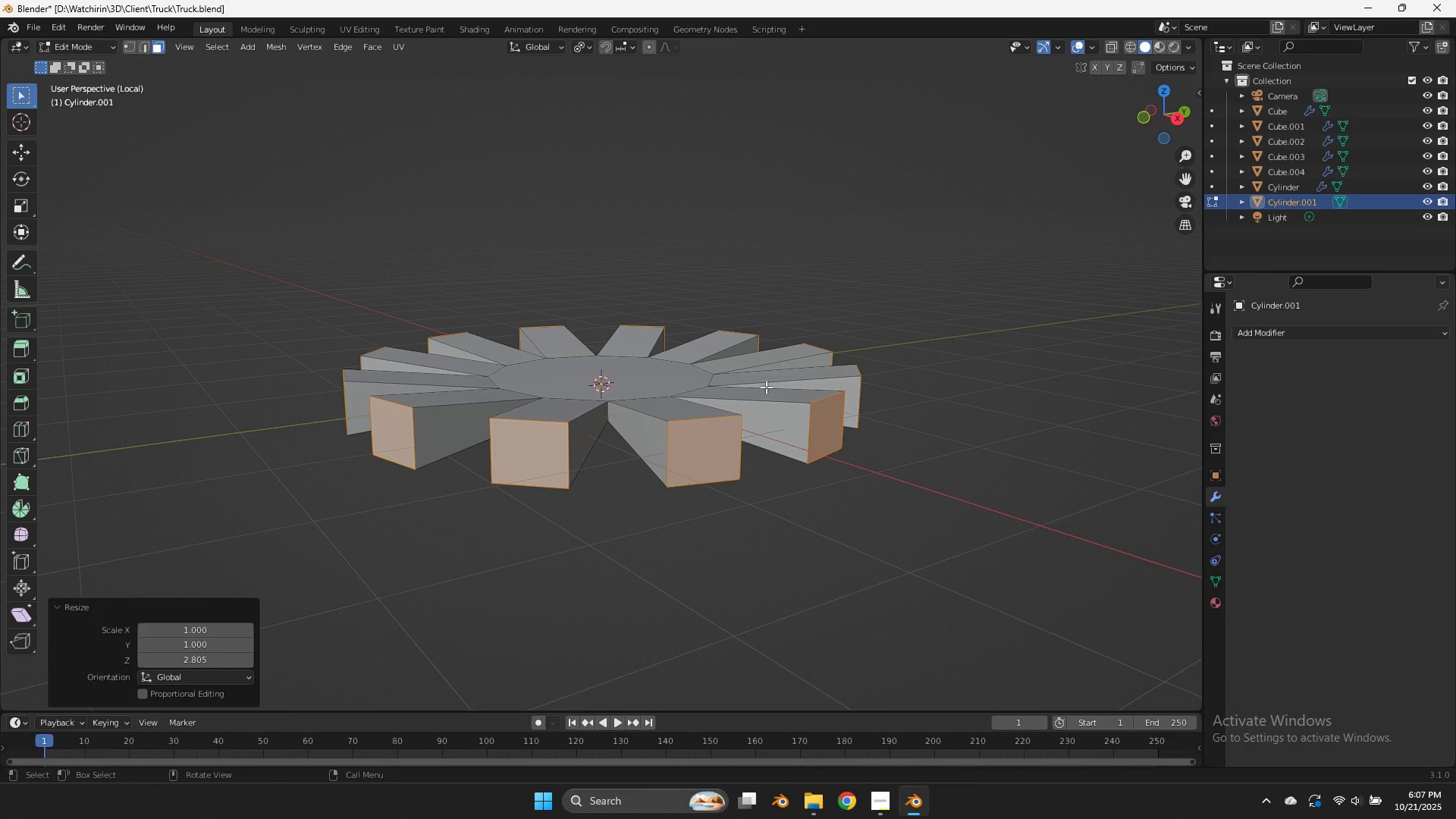 
type(rzz)
 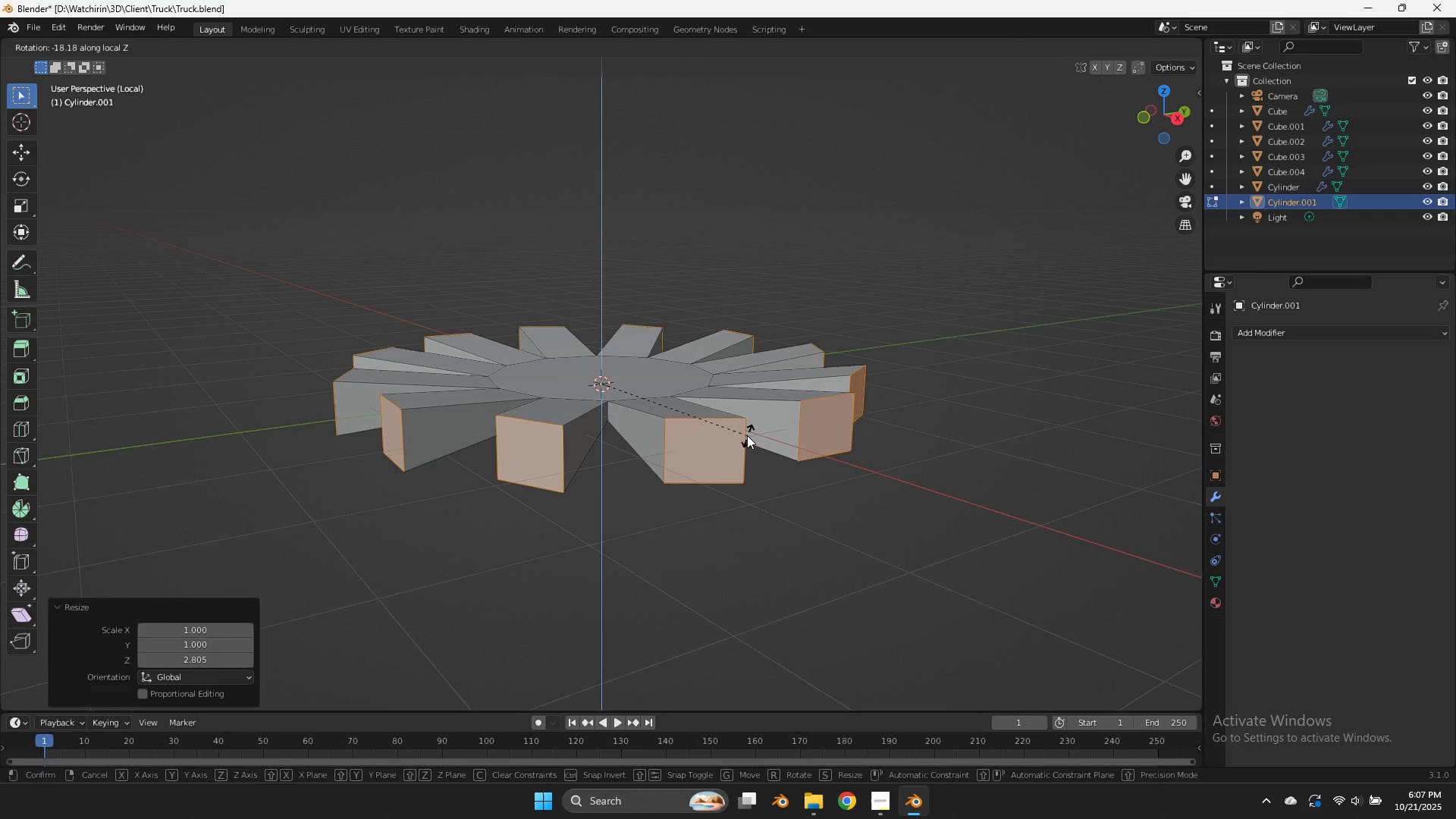 
scroll: coordinate [737, 445], scroll_direction: down, amount: 1.0
 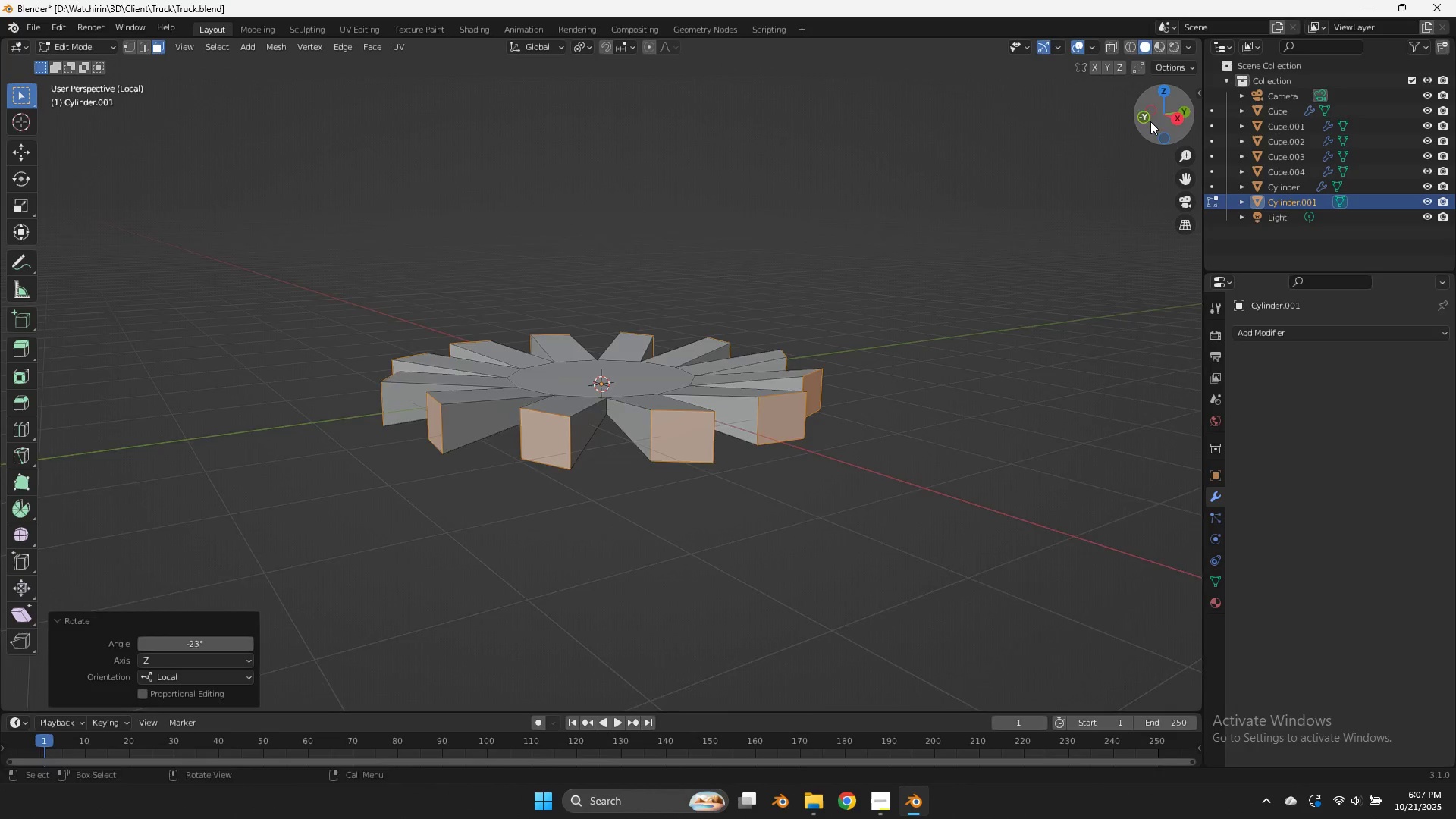 
left_click([737, 445])
 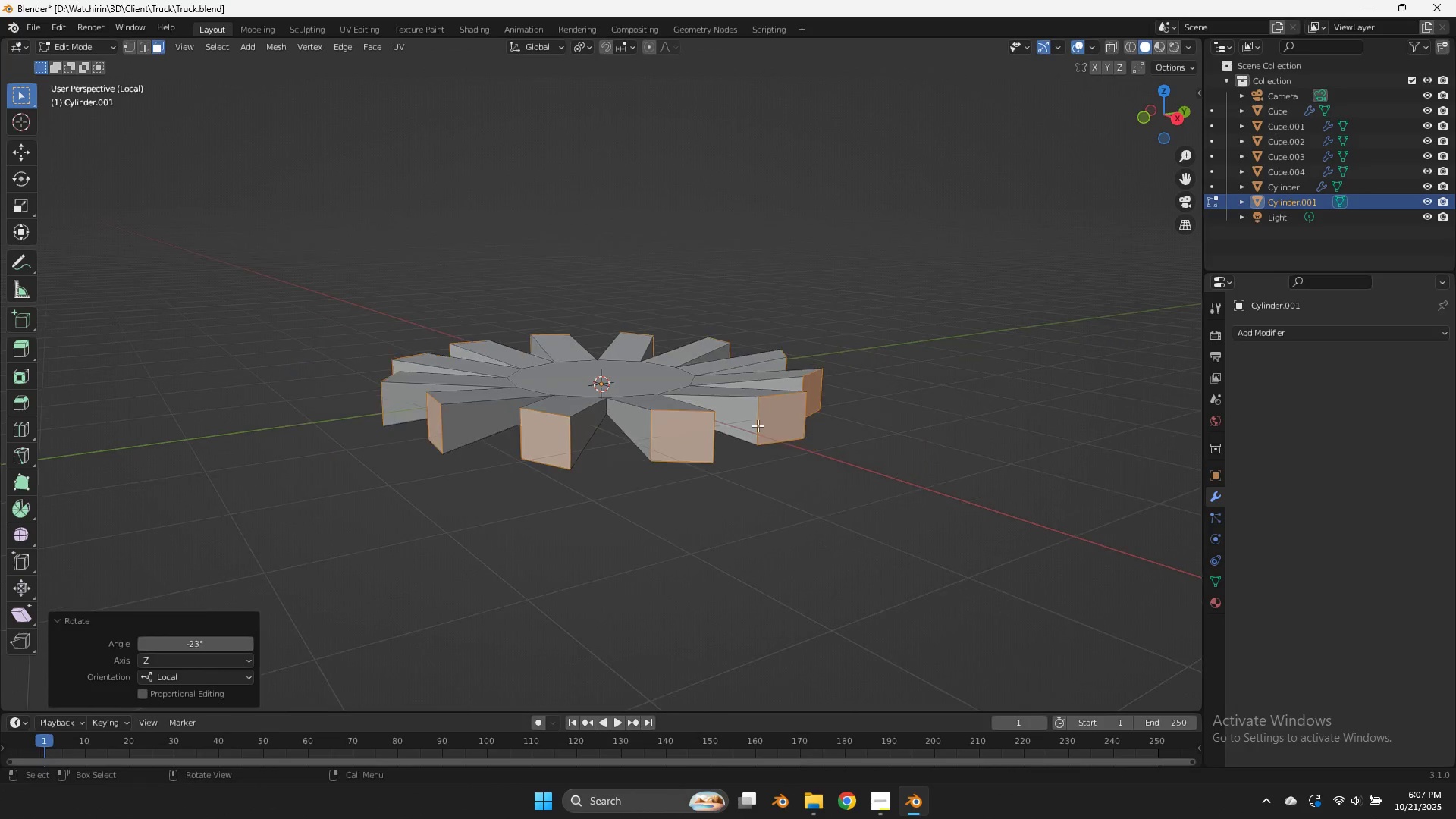 
left_click_drag(start_coordinate=[1150, 130], to_coordinate=[1166, 184])
 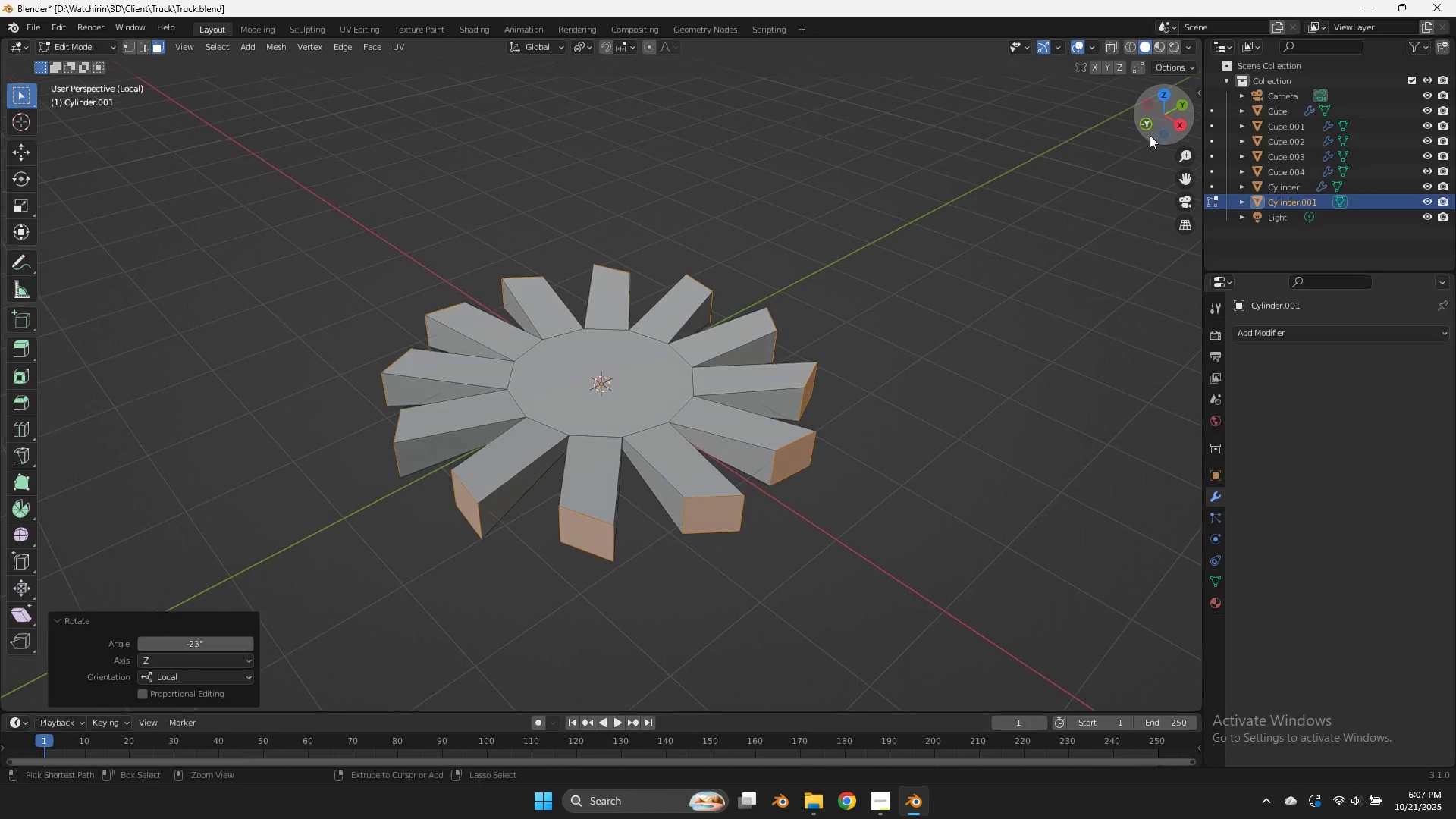 
key(Control+ControlLeft)
 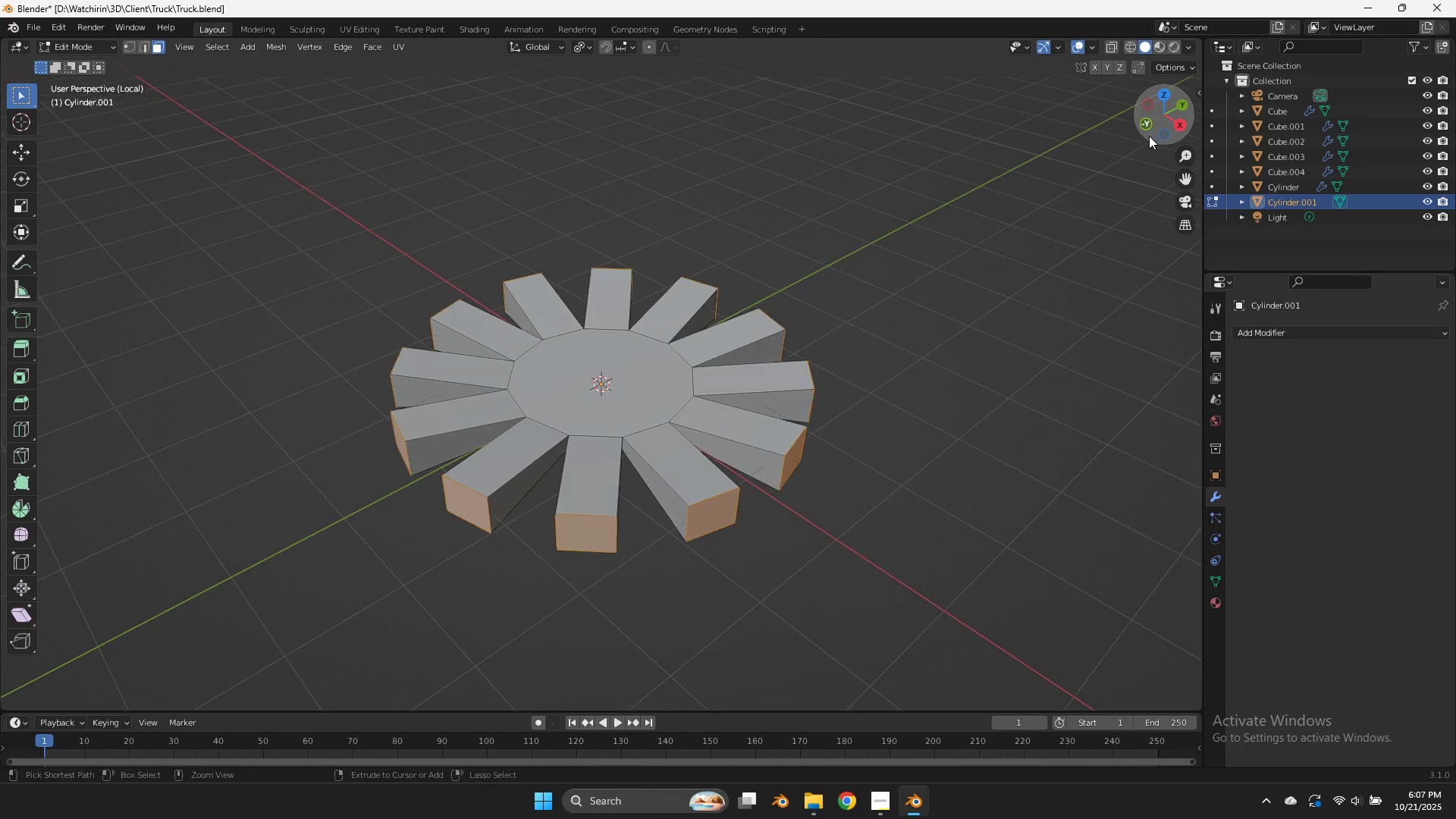 
key(Control+Z)
 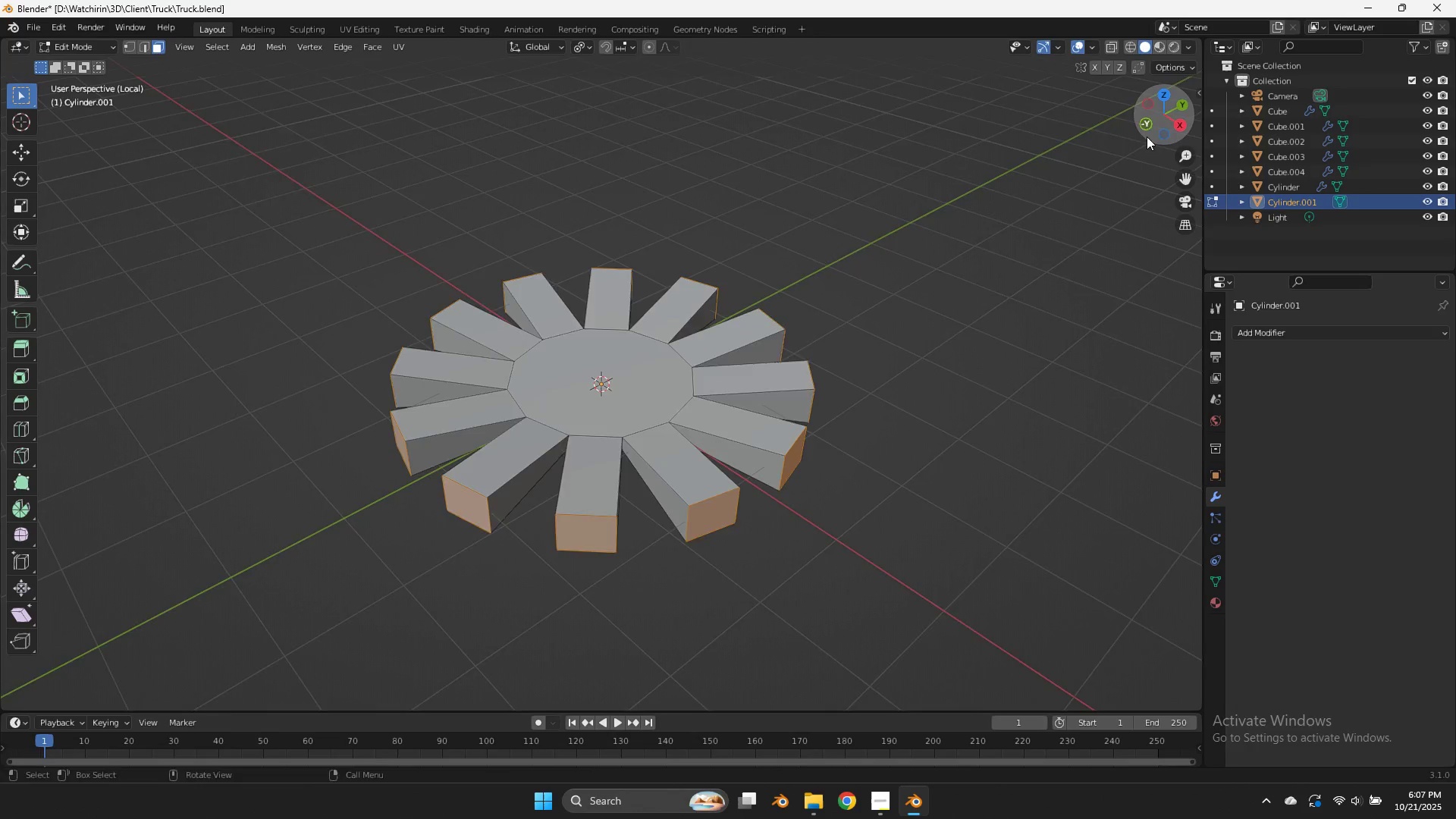 
left_click_drag(start_coordinate=[1146, 137], to_coordinate=[1020, 247])
 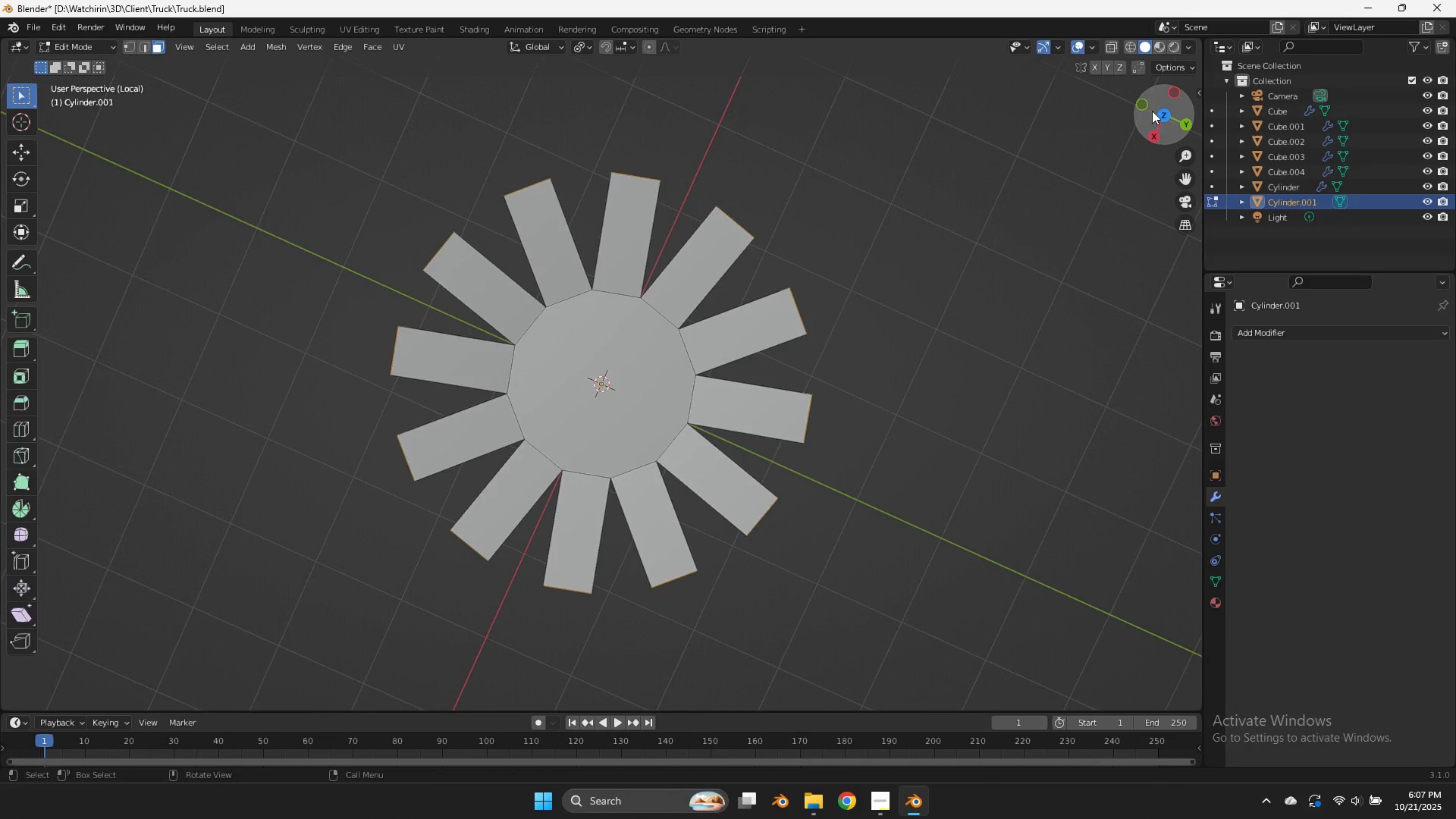 
key(Tab)
 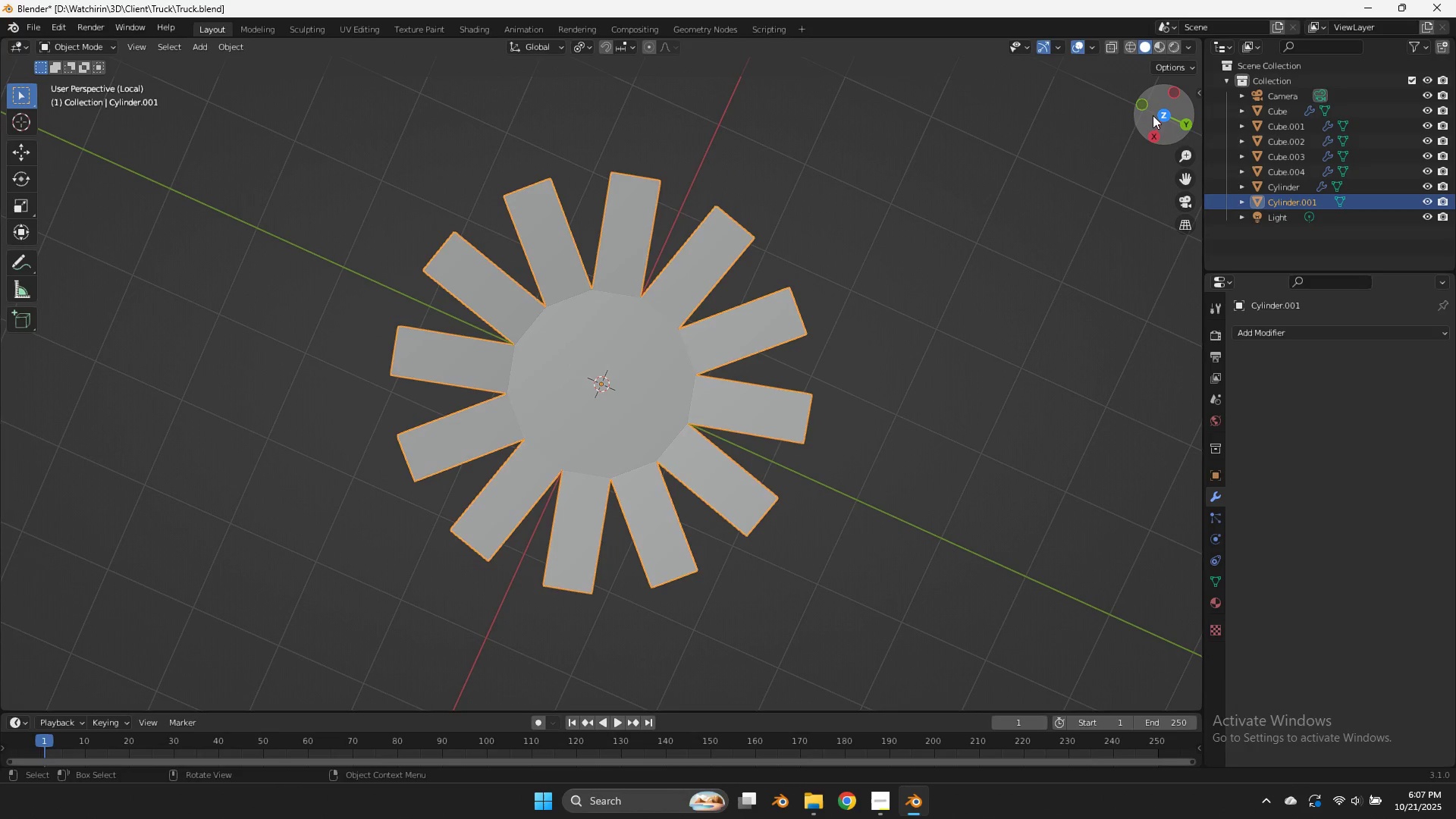 
key(Tab)
 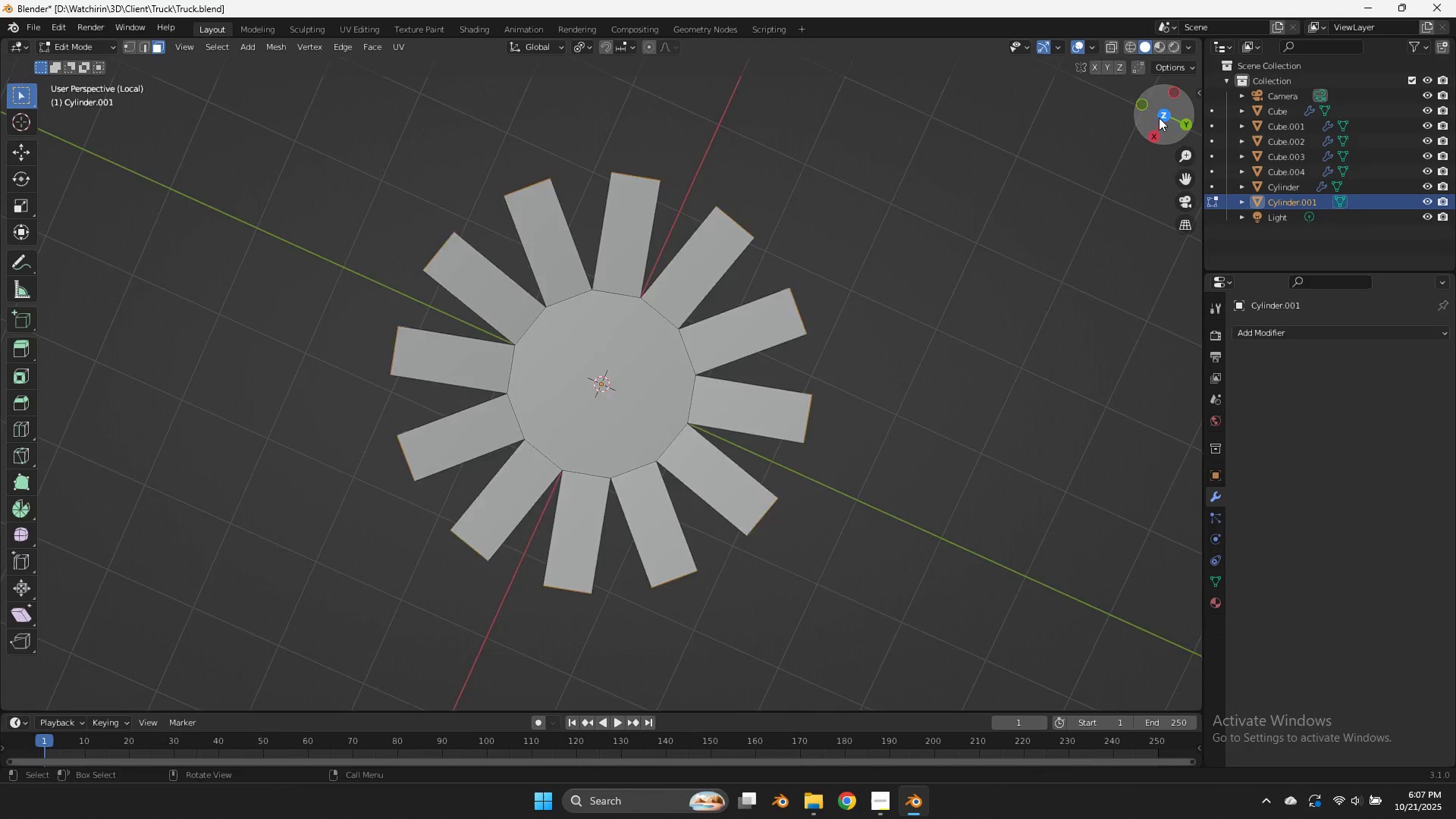 
left_click([1158, 118])
 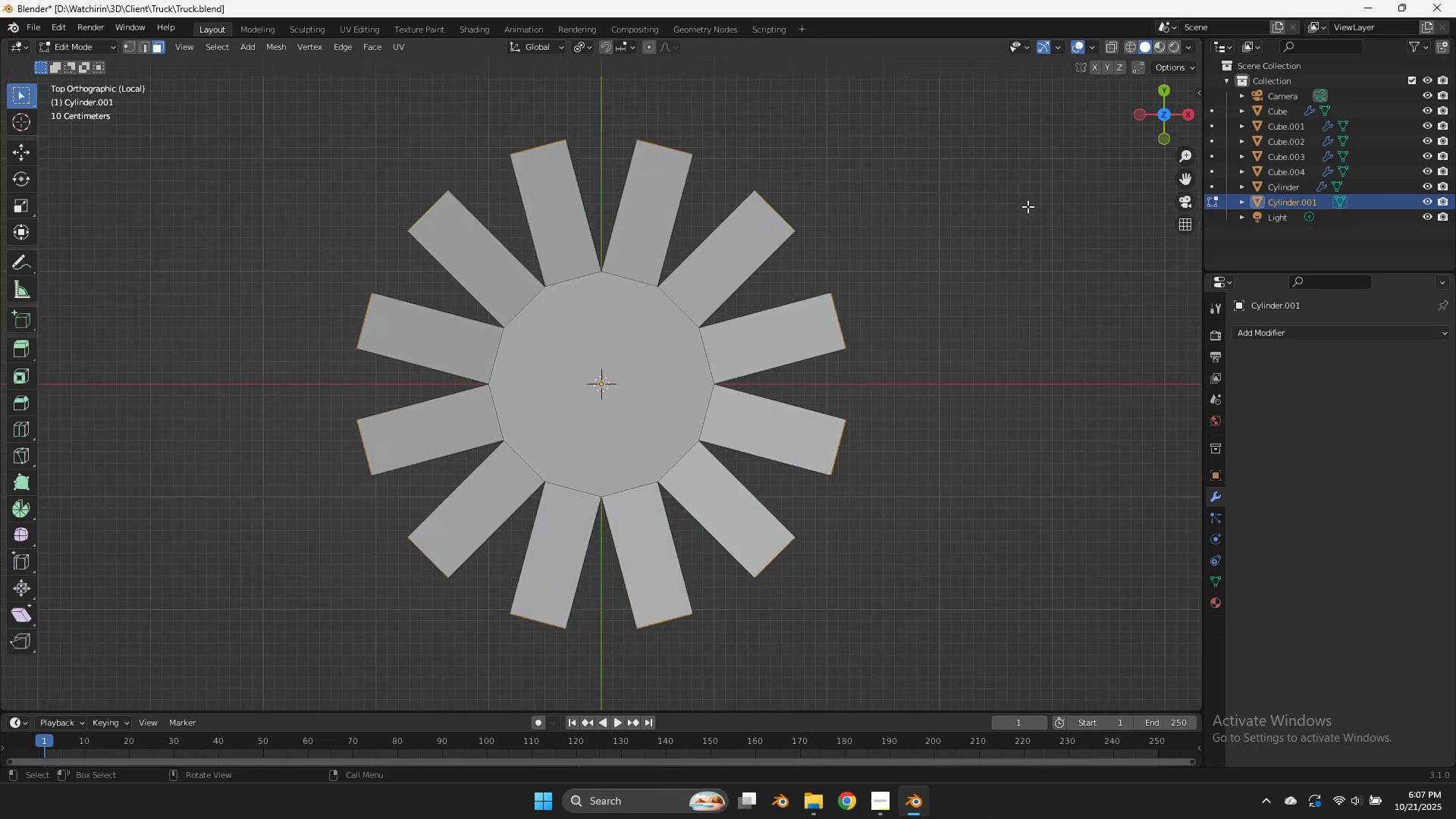 
scroll: coordinate [1097, 172], scroll_direction: up, amount: 1.0
 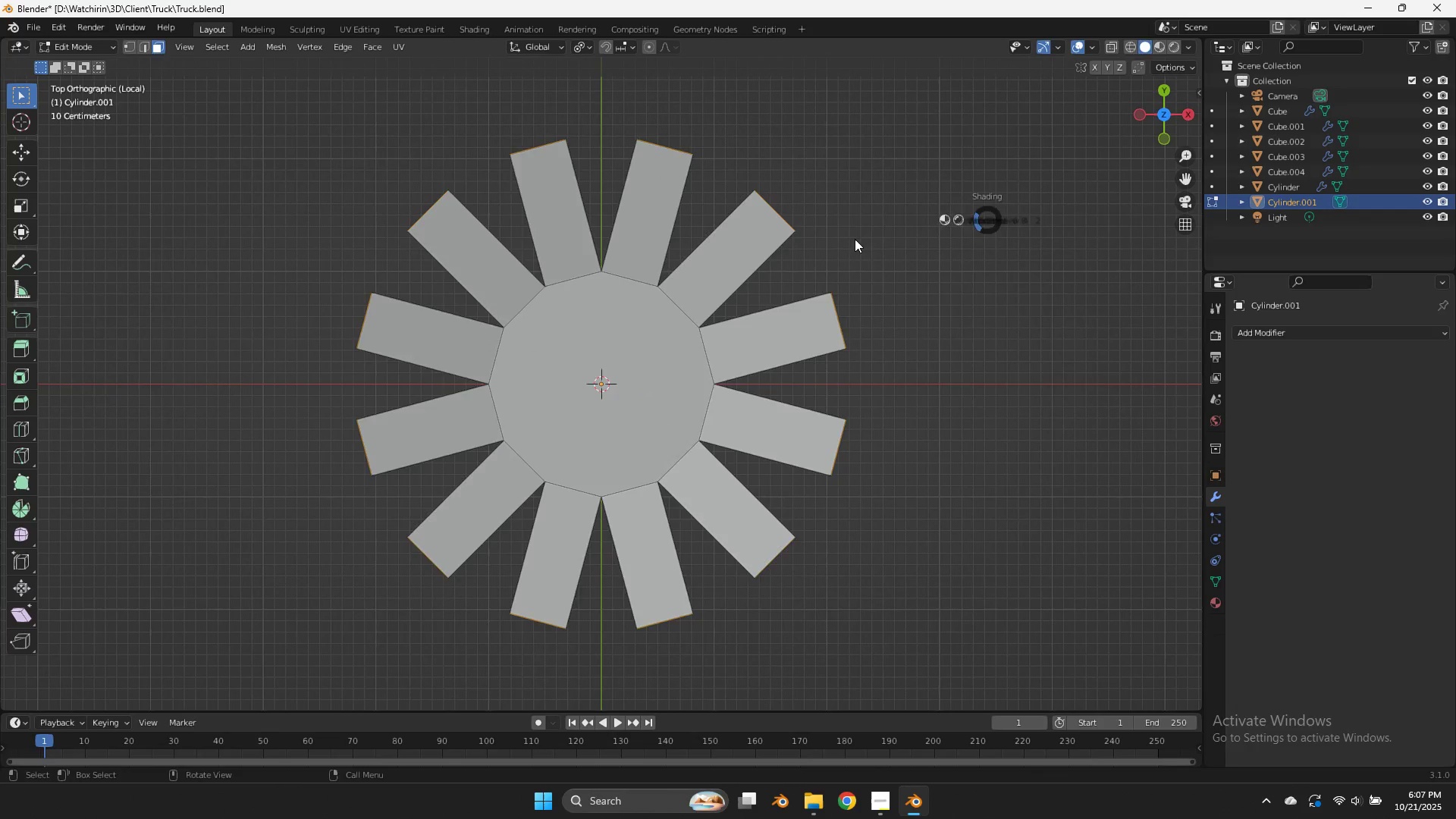 
key(Z)
 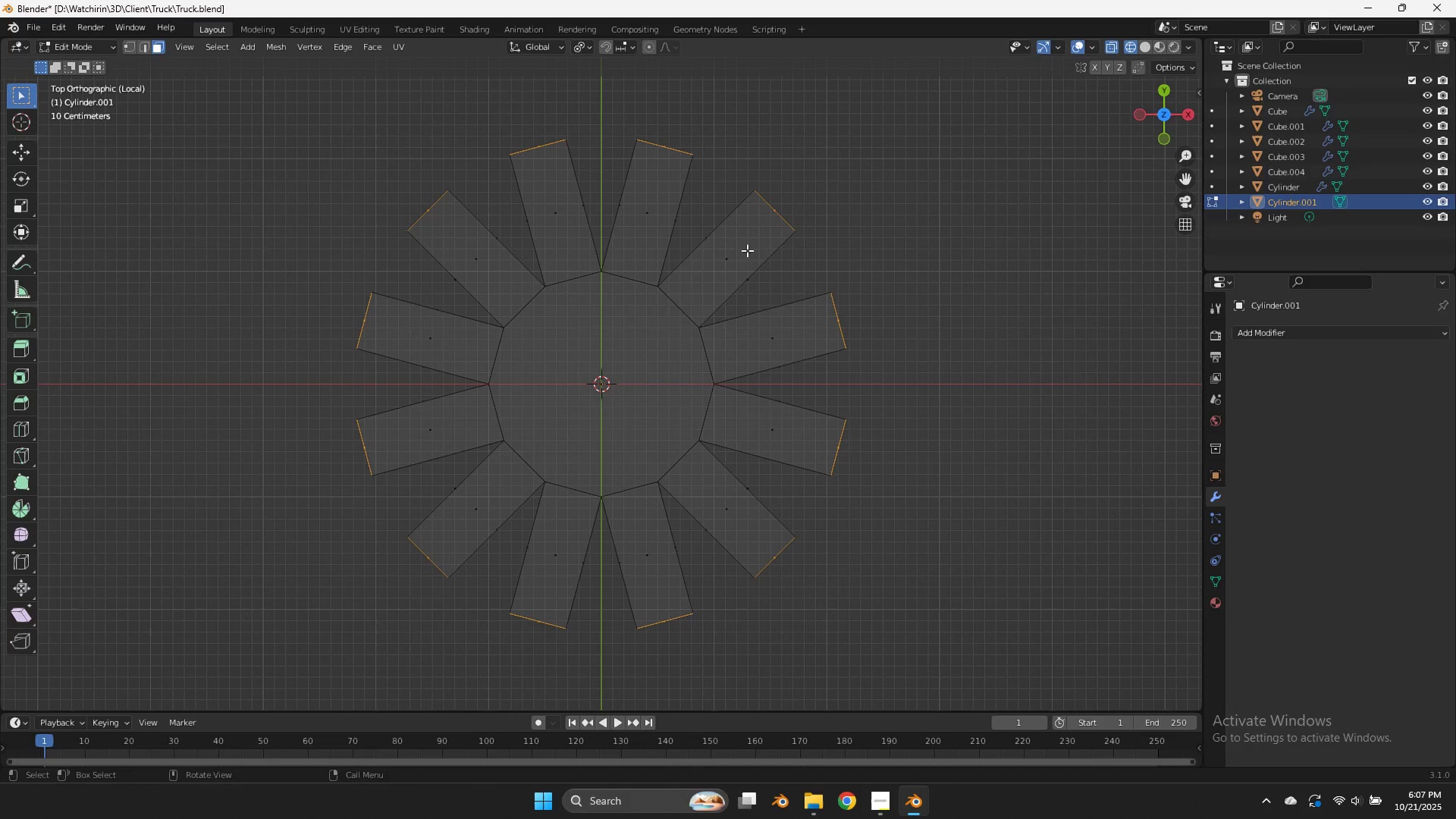 
left_click_drag(start_coordinate=[748, 250], to_coordinate=[486, 542])
 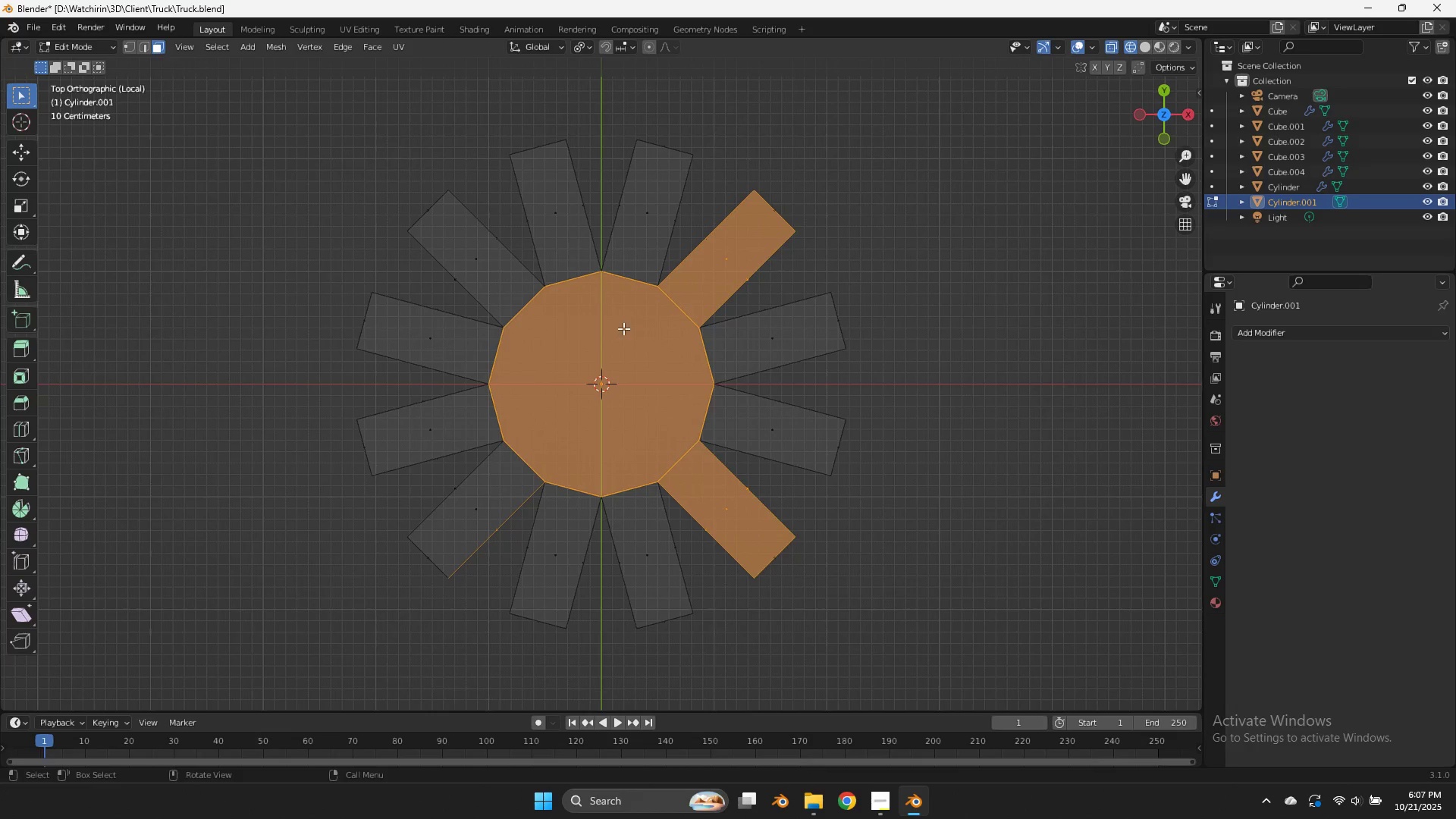 
left_click_drag(start_coordinate=[681, 332], to_coordinate=[557, 428])
 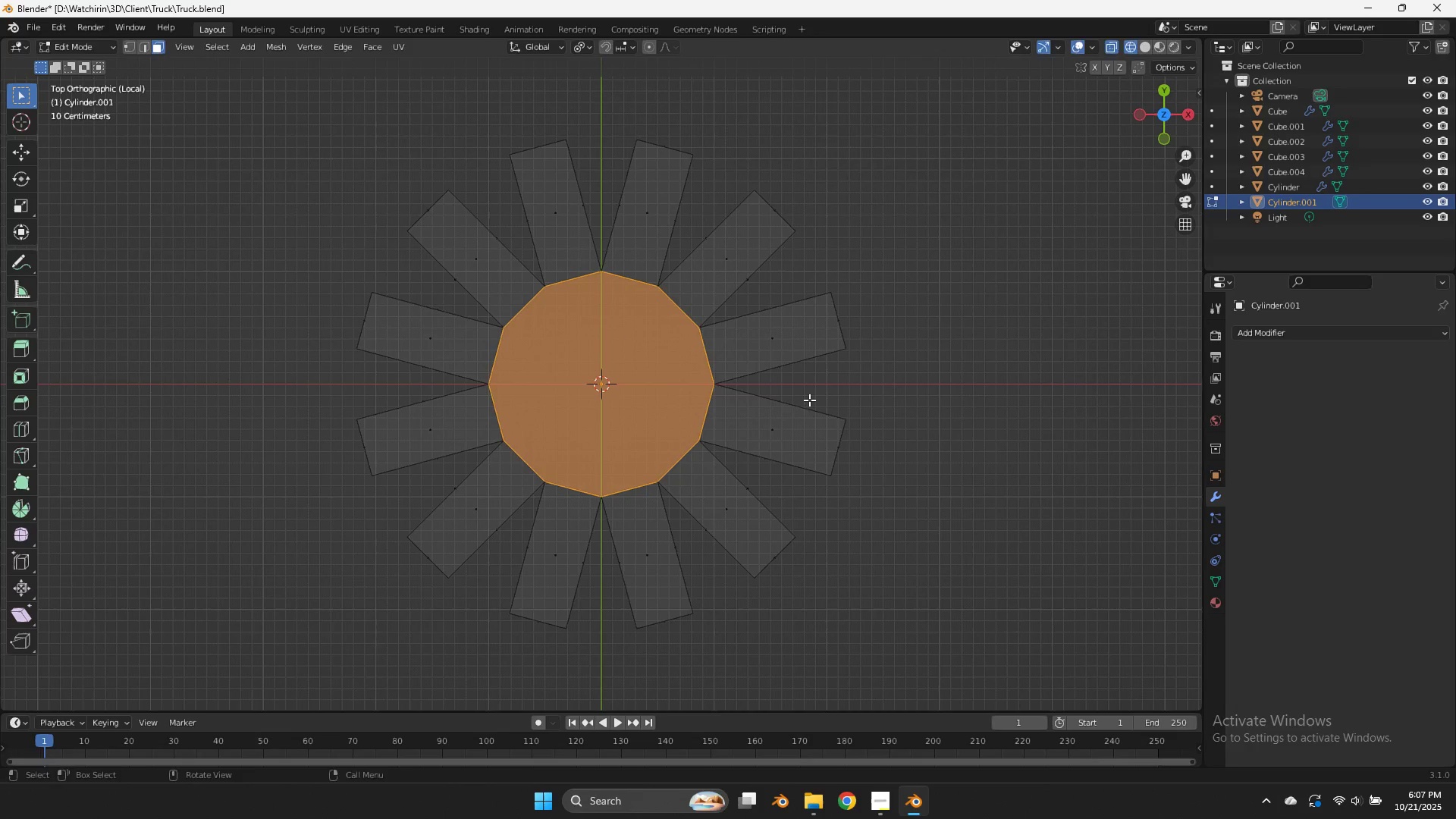 
key(S)
 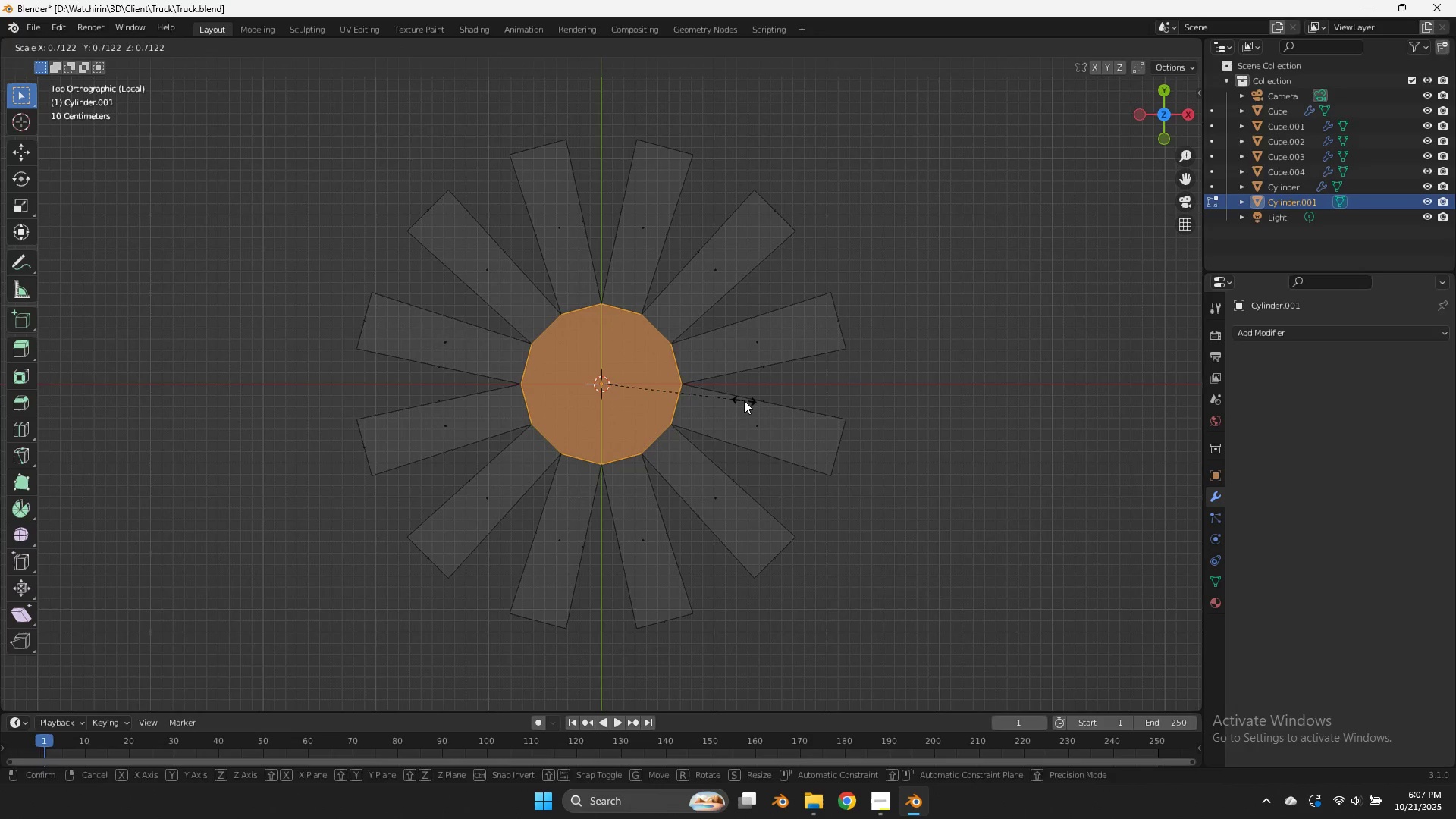 
left_click([744, 400])
 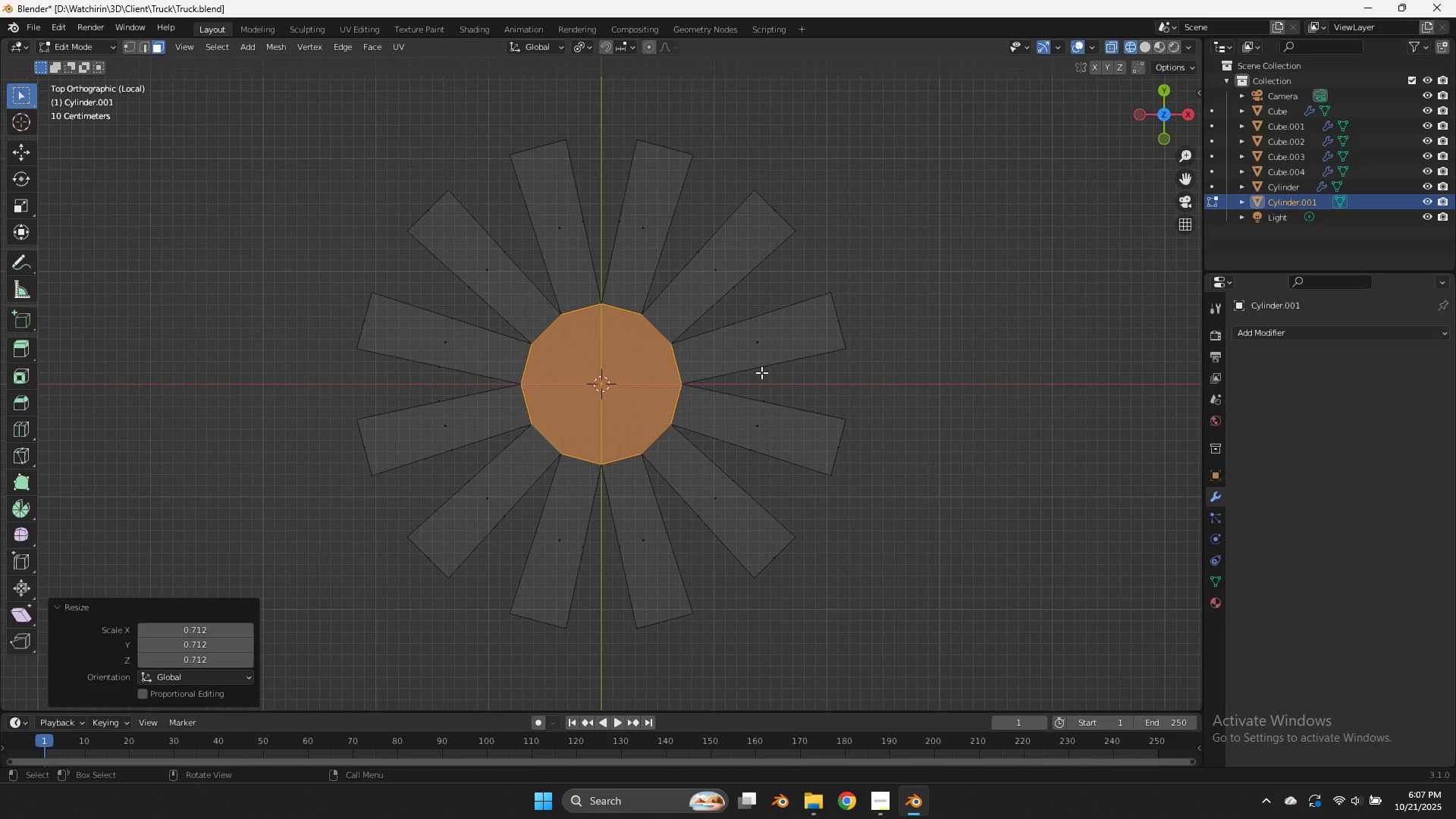 
key(Z)
 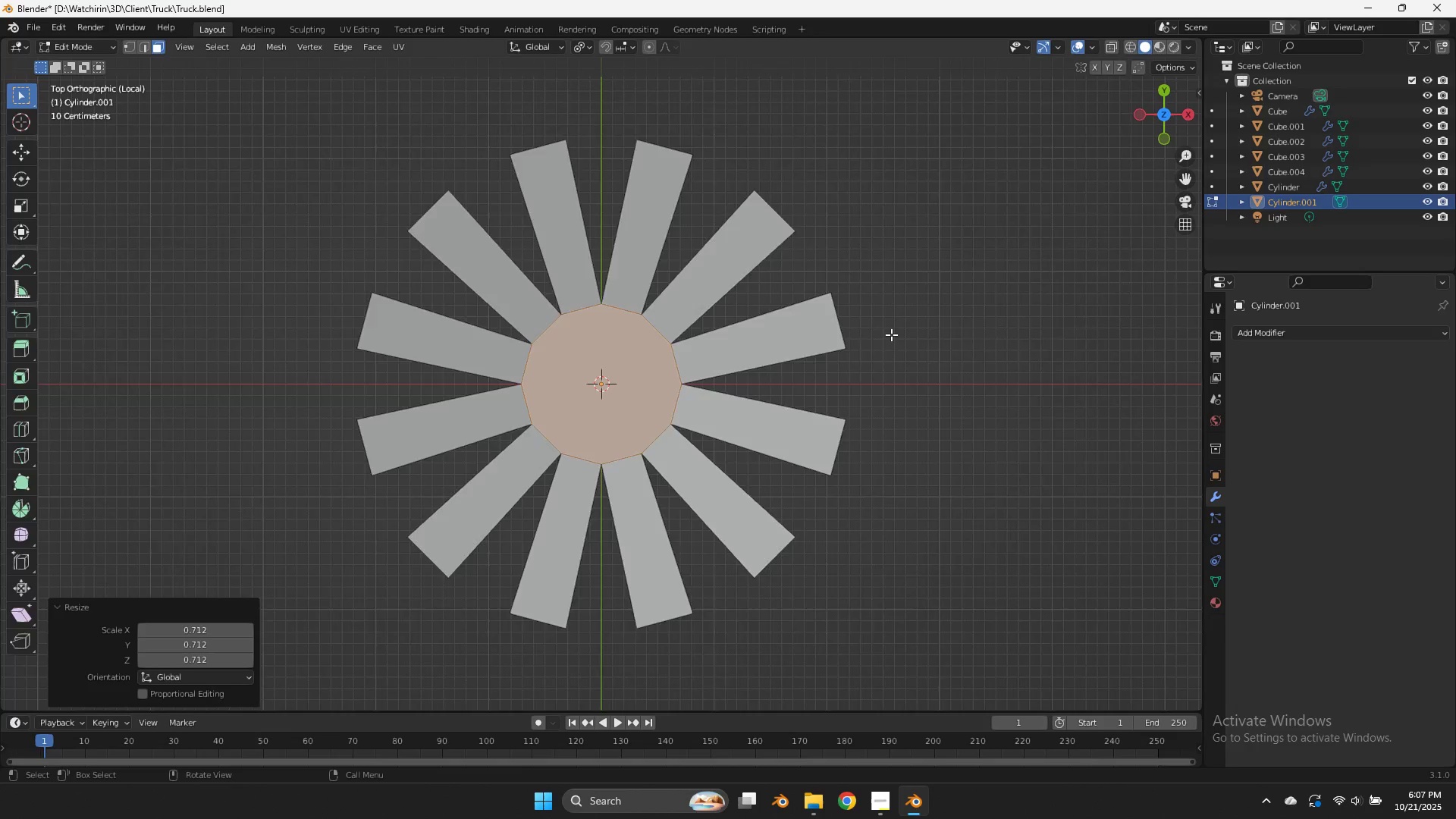 
scroll: coordinate [891, 334], scroll_direction: down, amount: 5.0
 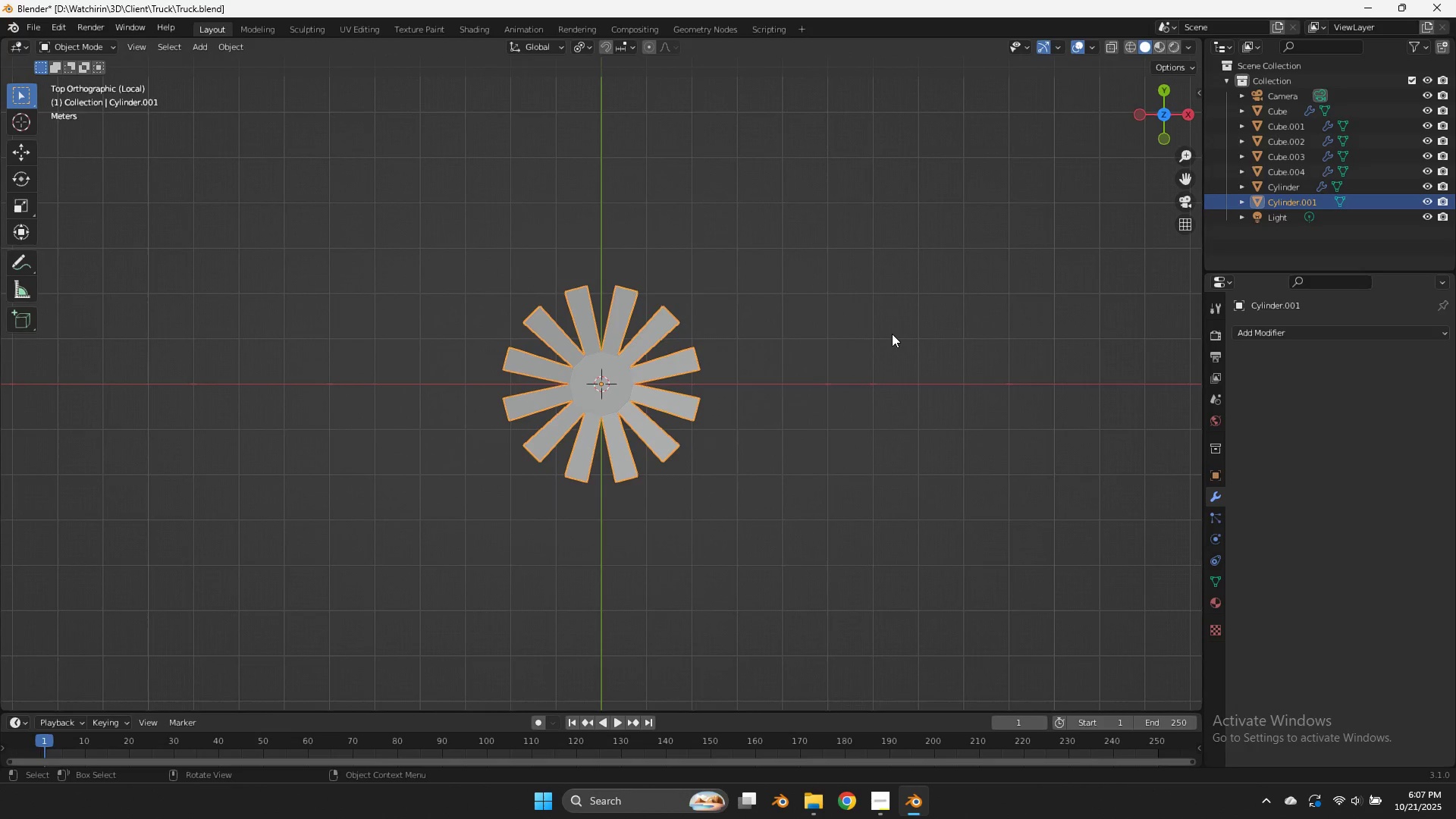 
key(Tab)
 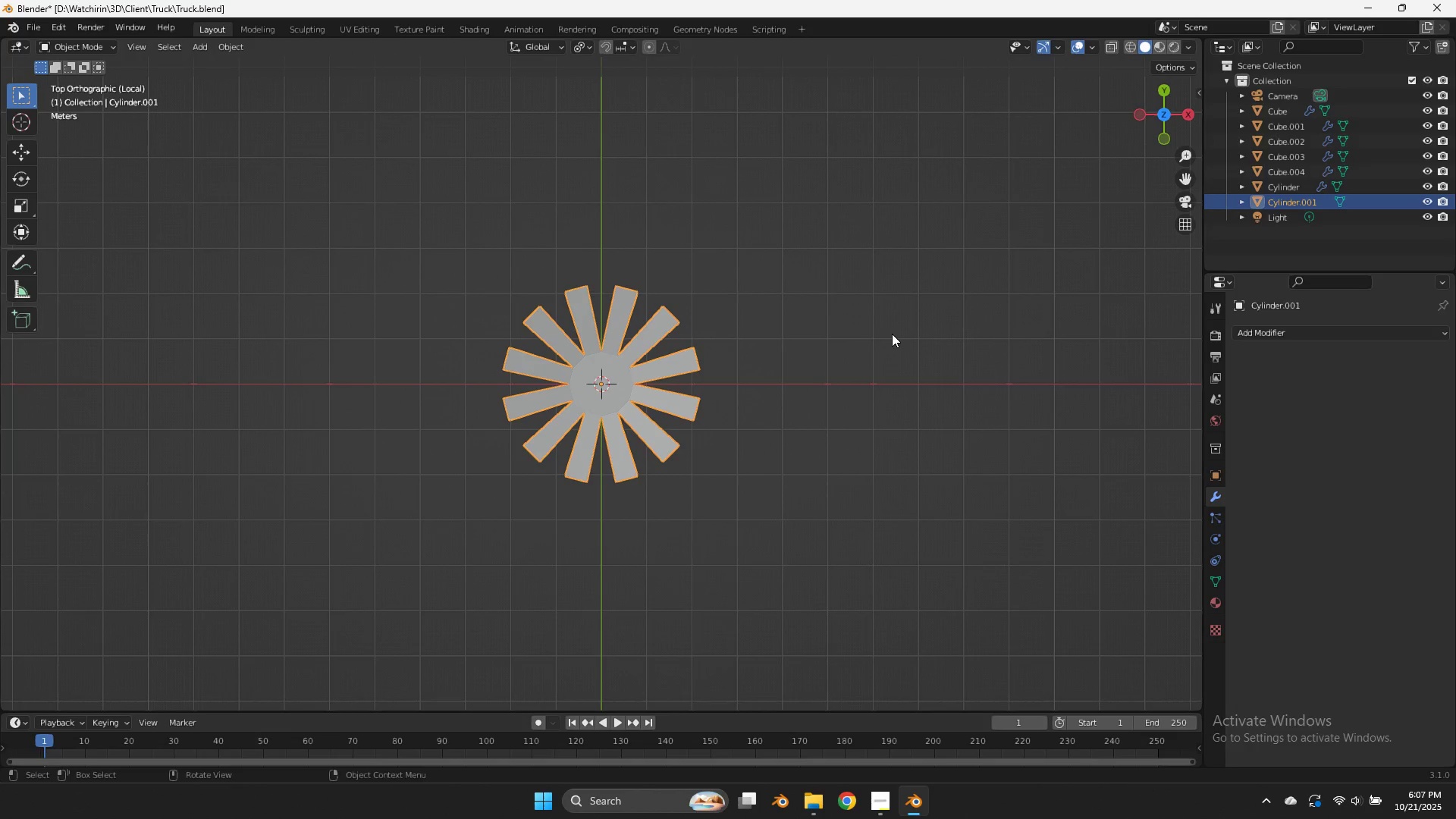 
key(Tab)
 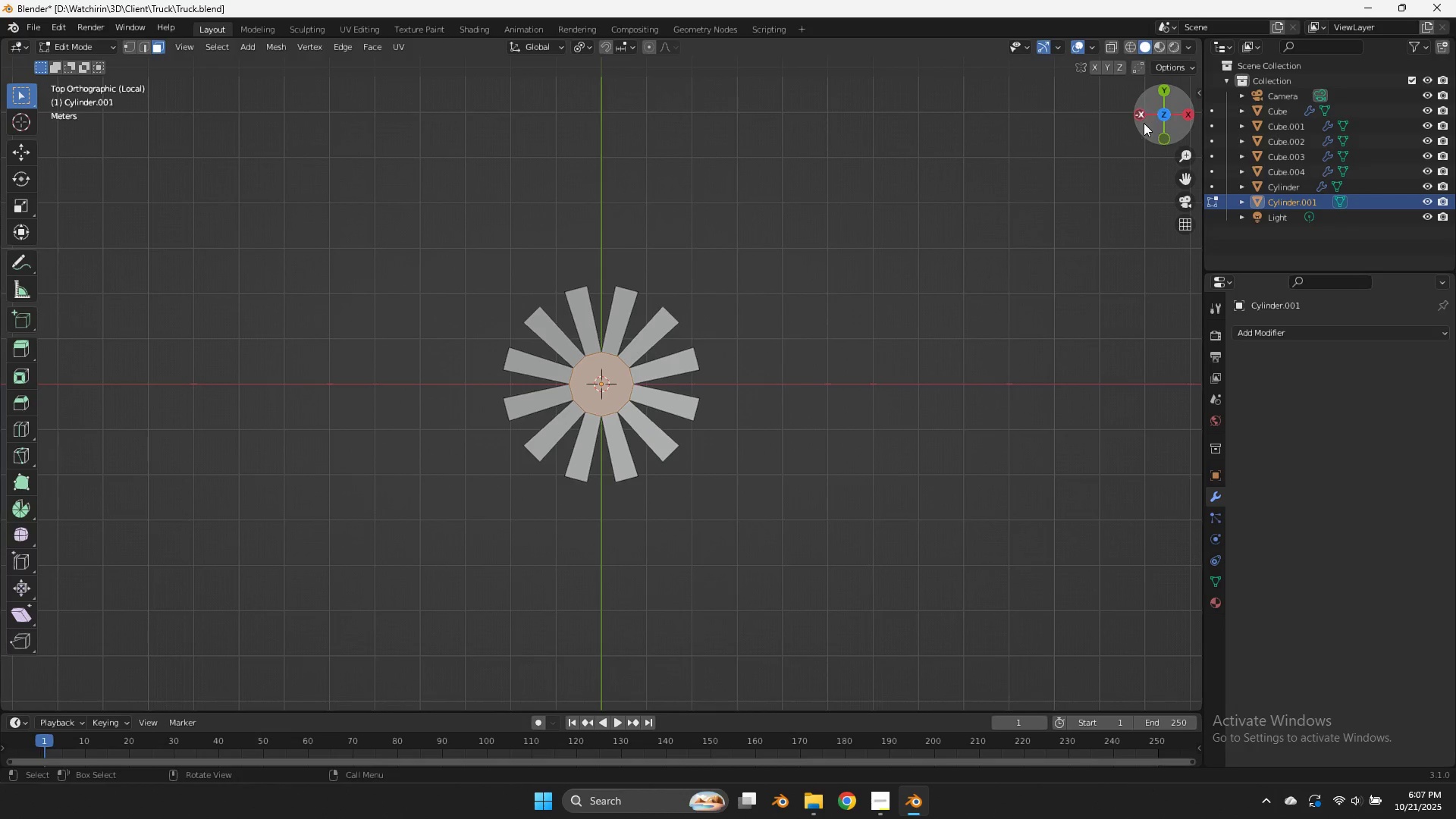 
key(Tab)
 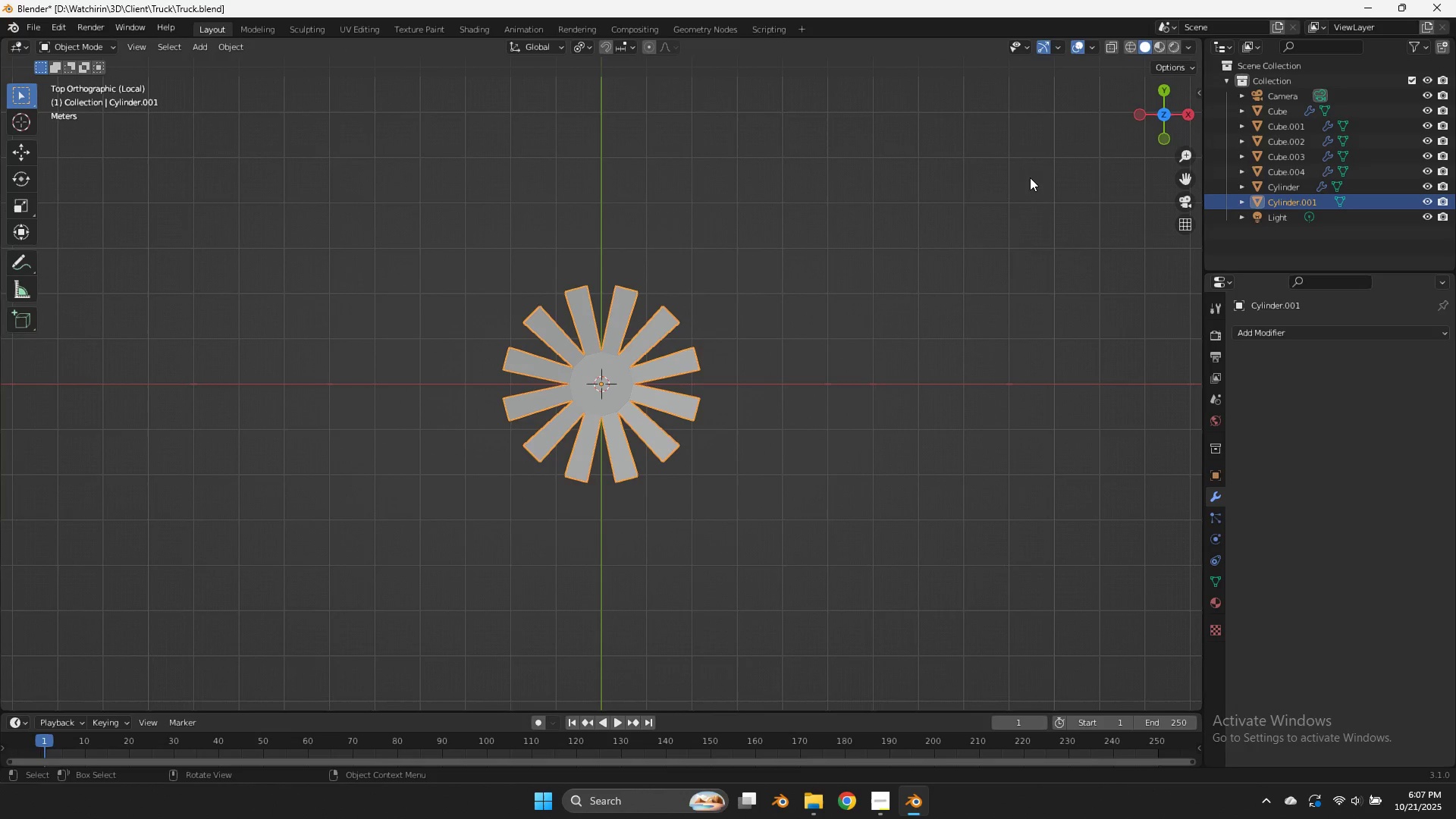 
scroll: coordinate [1030, 177], scroll_direction: up, amount: 2.0
 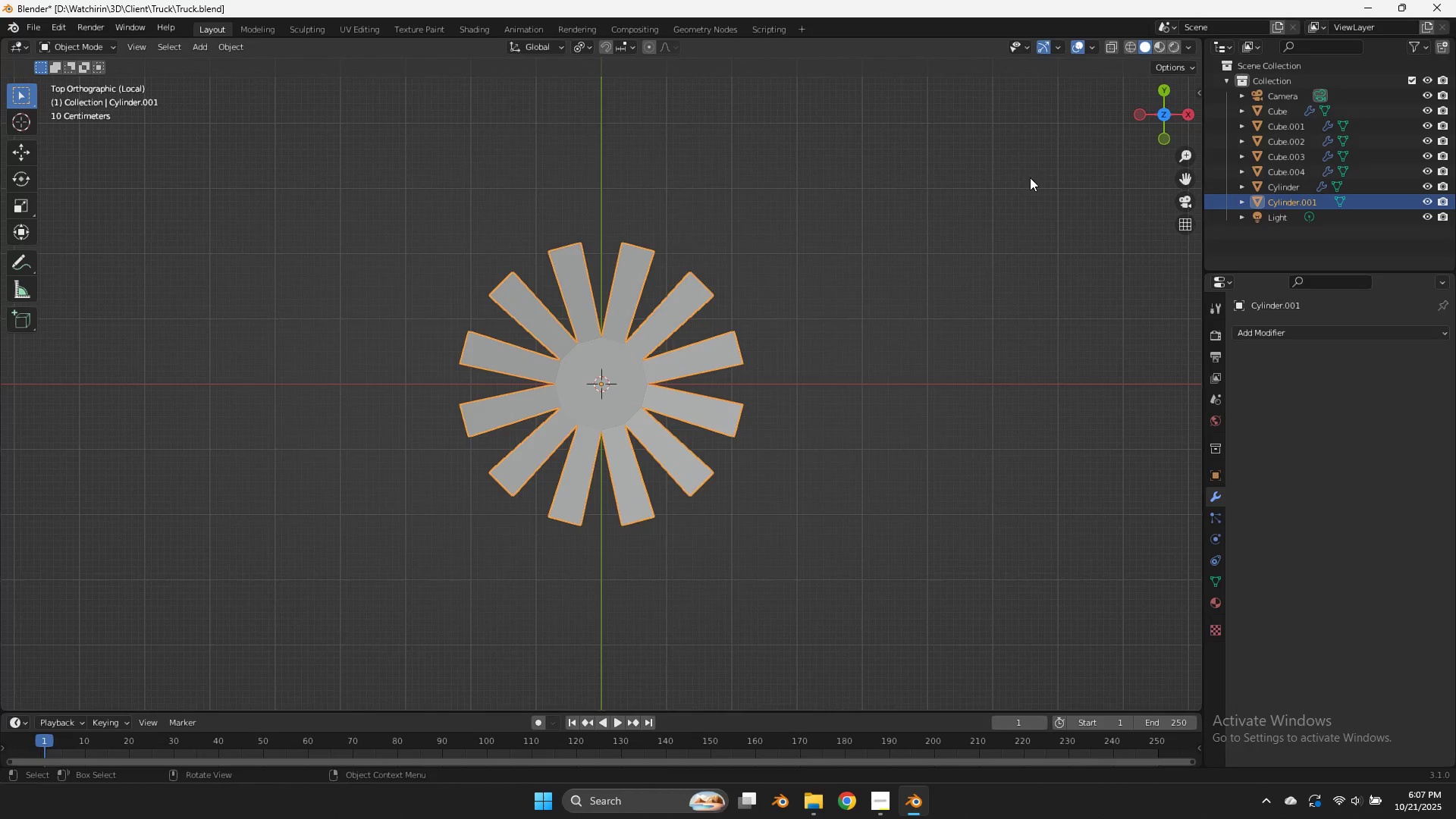 
key(Tab)
 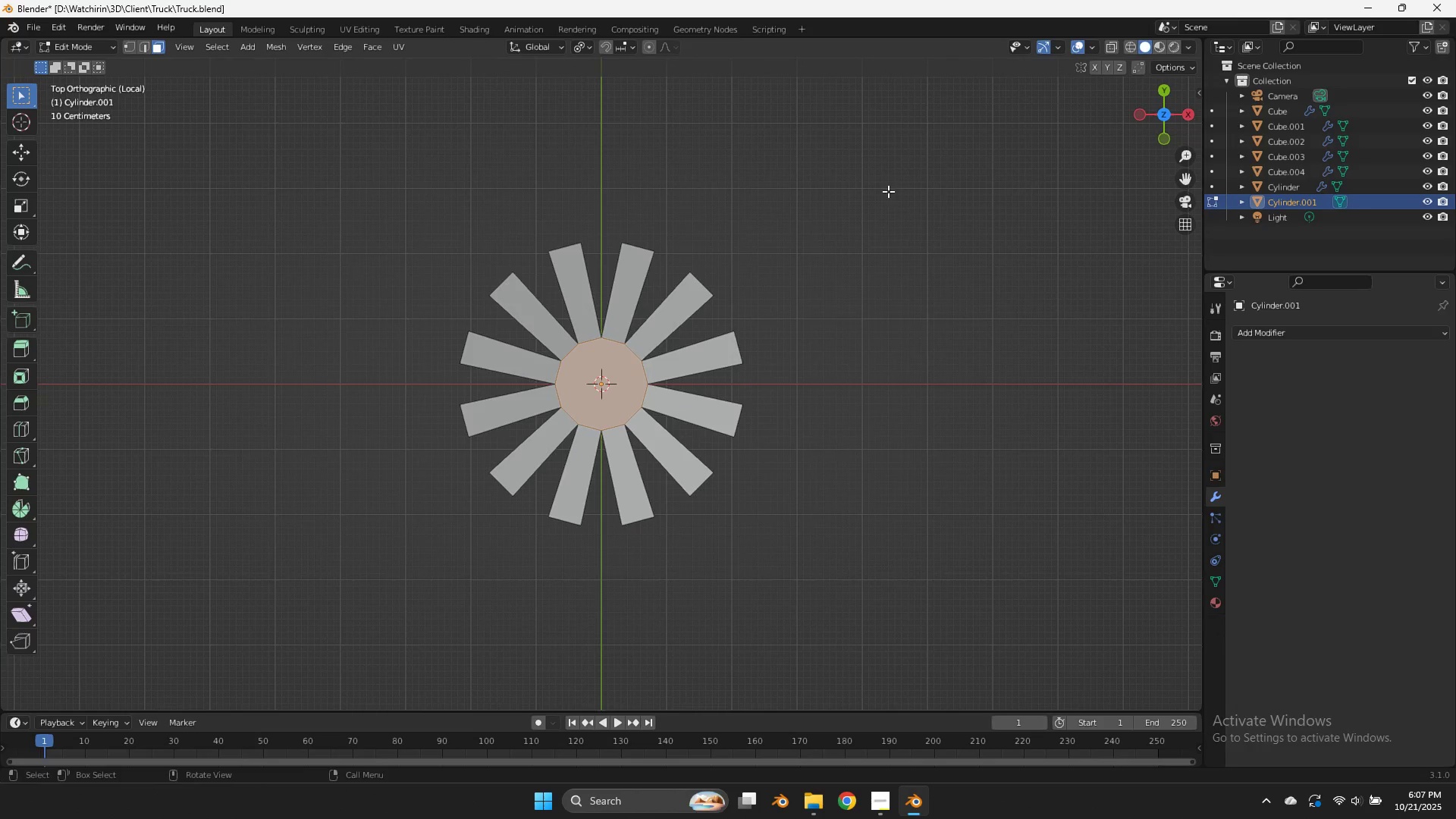 
key(Tab)
 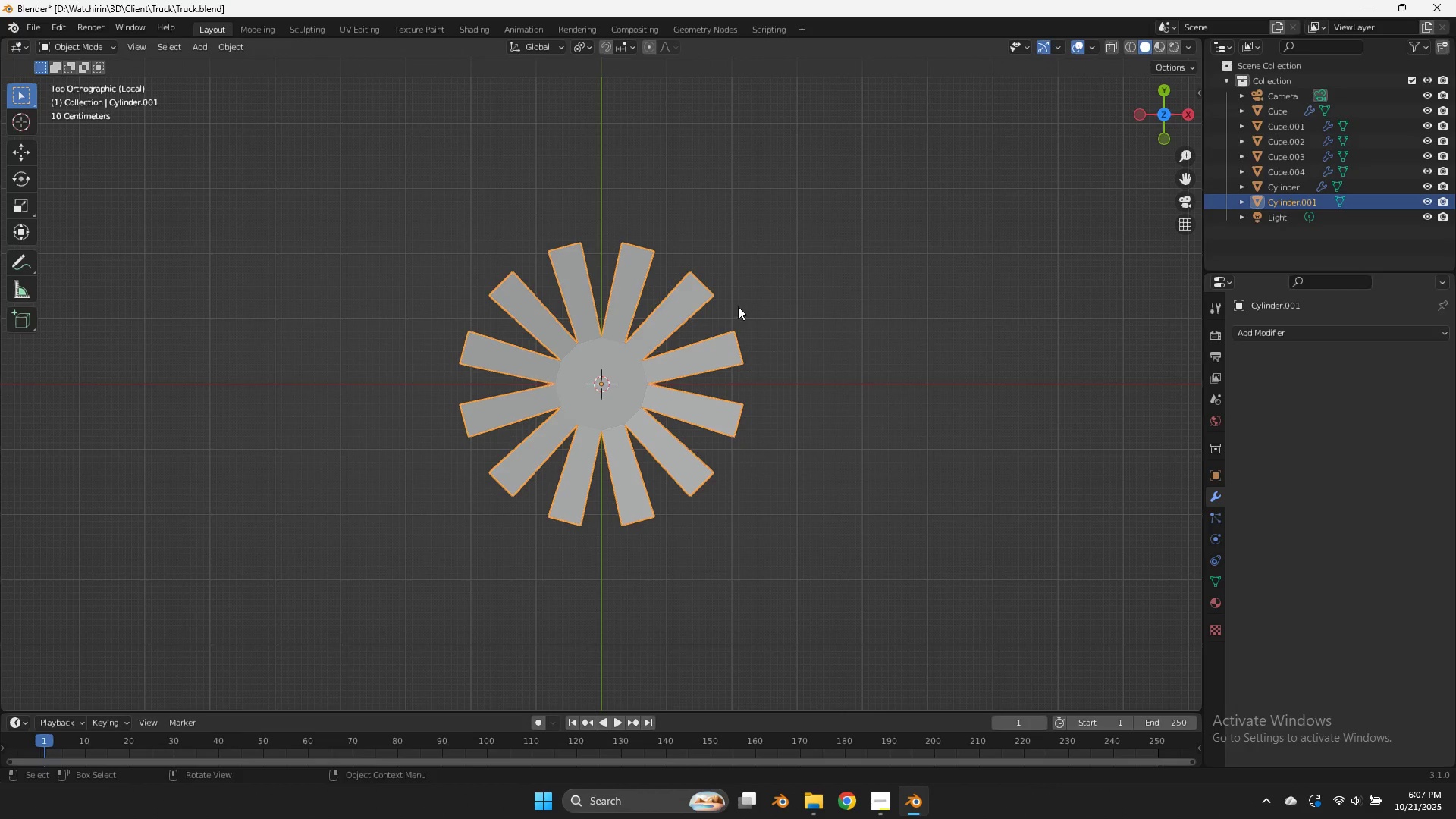 
scroll: coordinate [745, 302], scroll_direction: down, amount: 1.0
 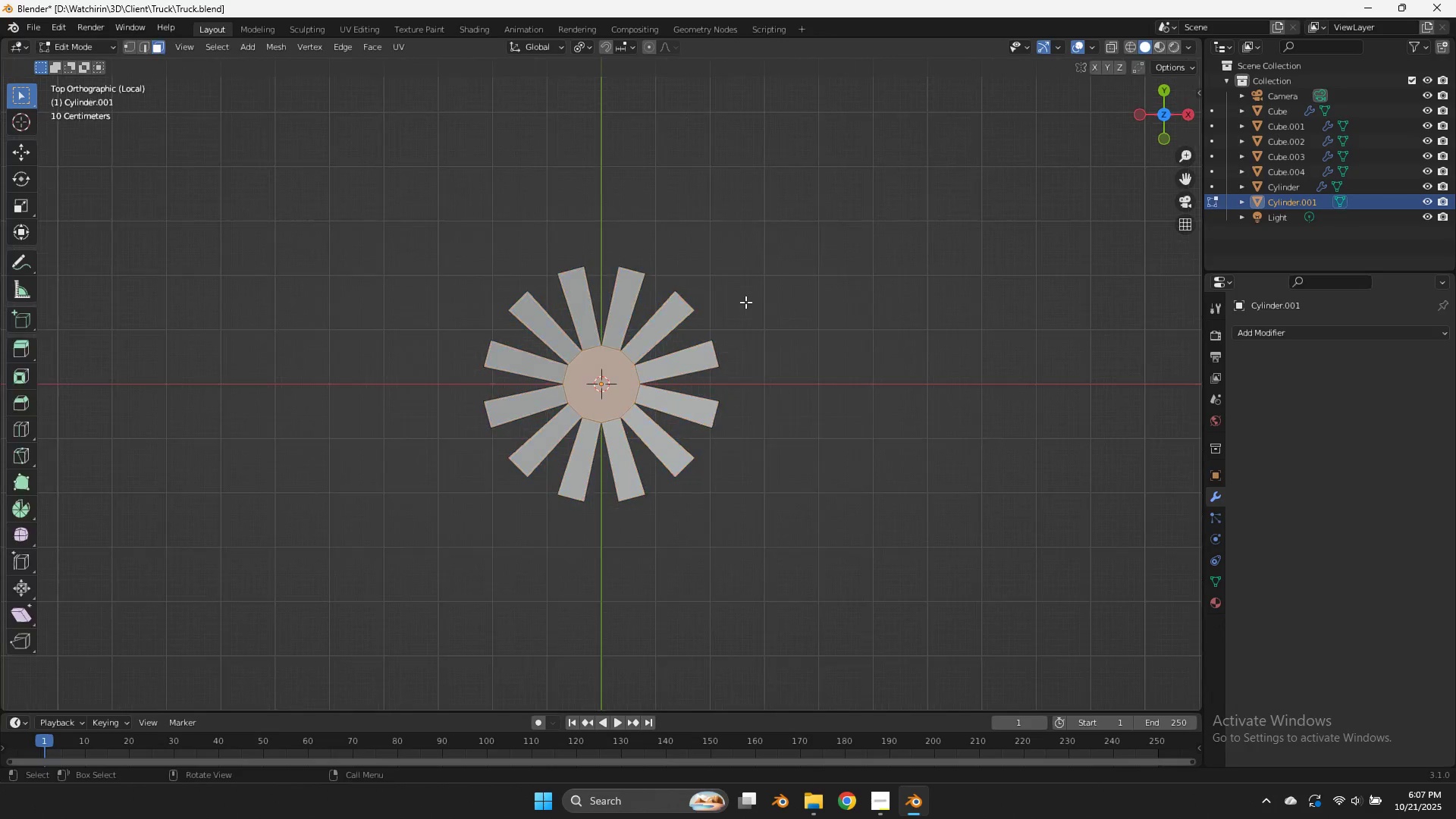 
key(Tab)
 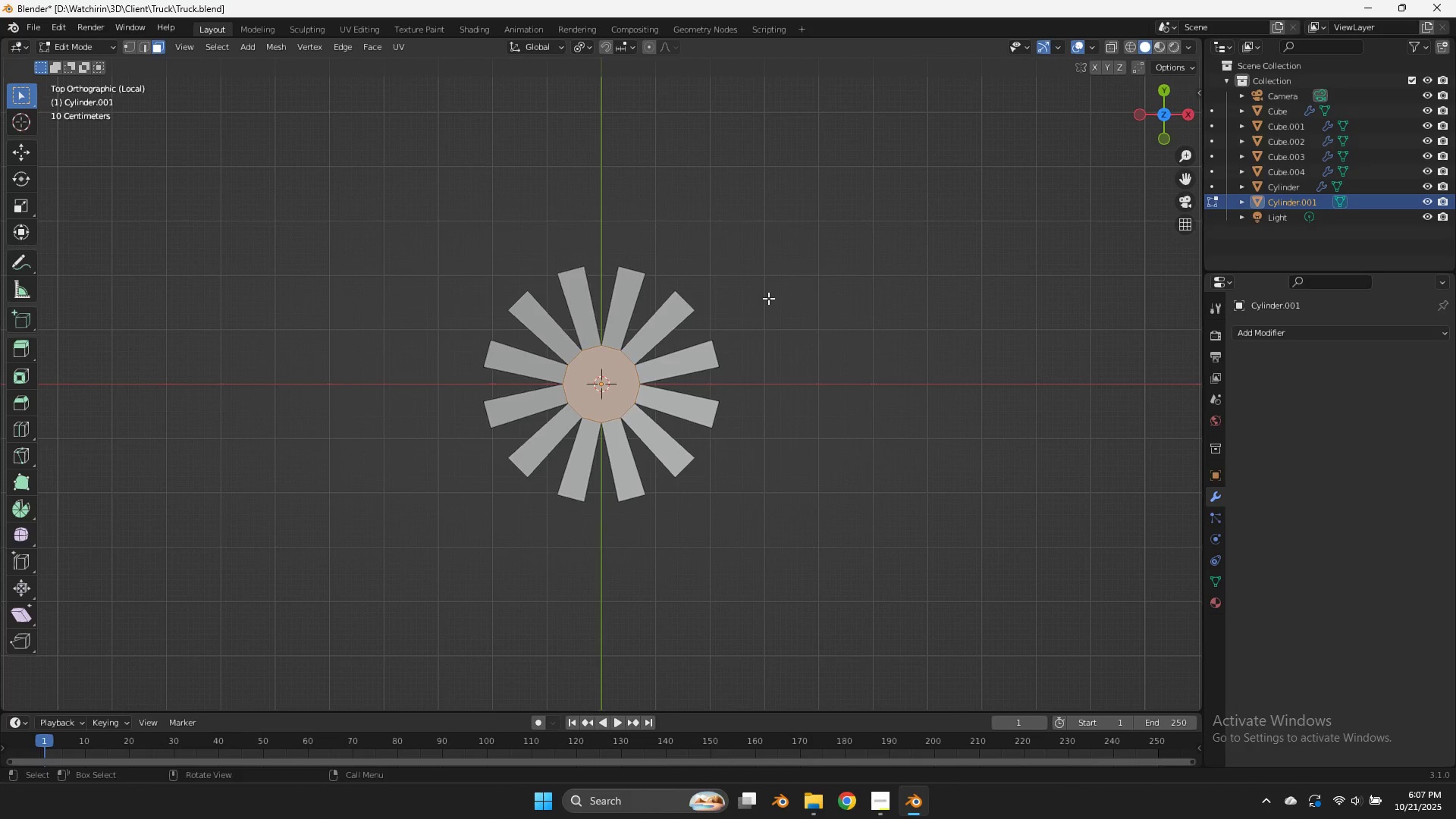 
key(Shift+ShiftLeft)
 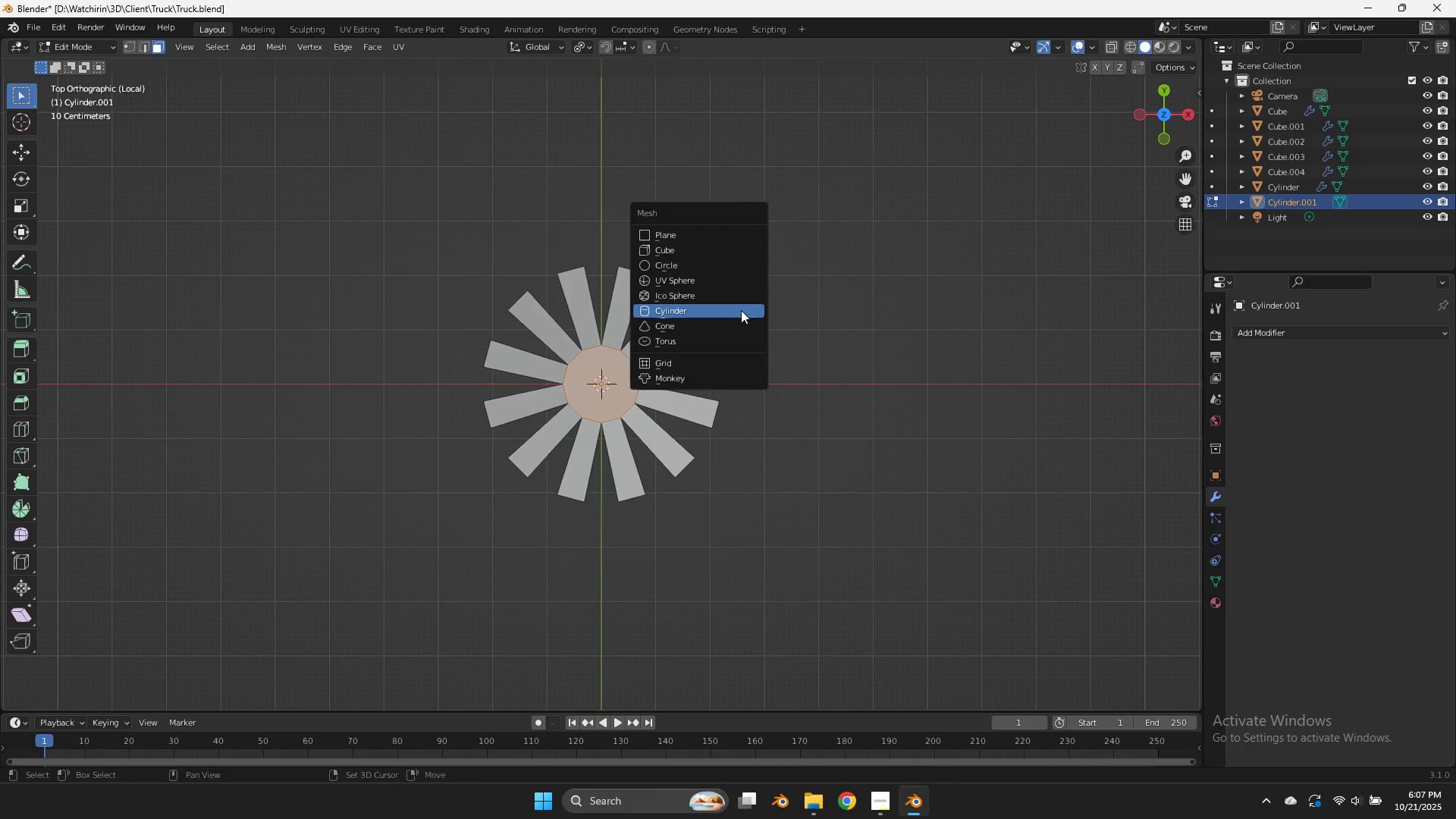 
key(Shift+A)
 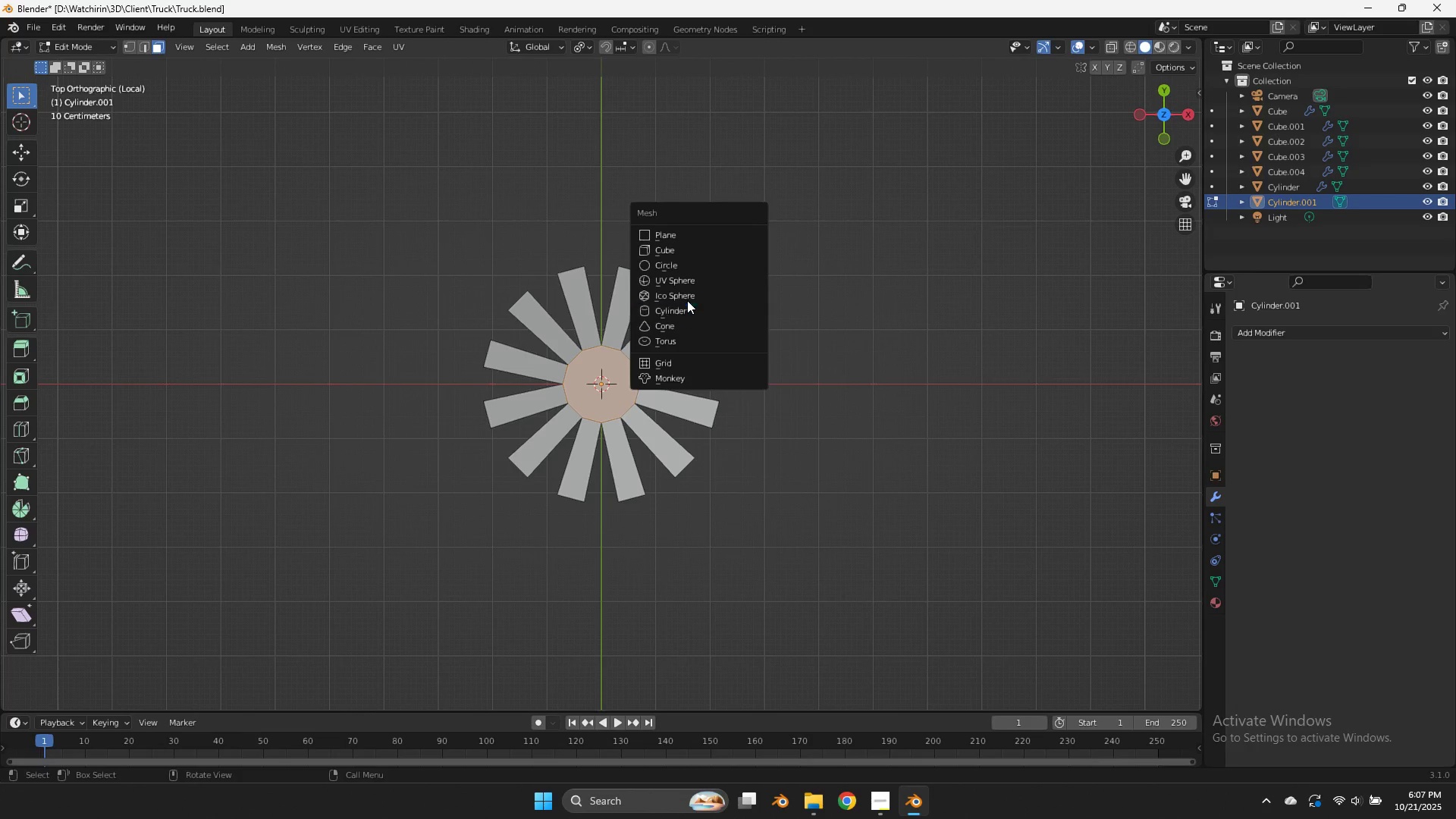 
left_click([681, 311])
 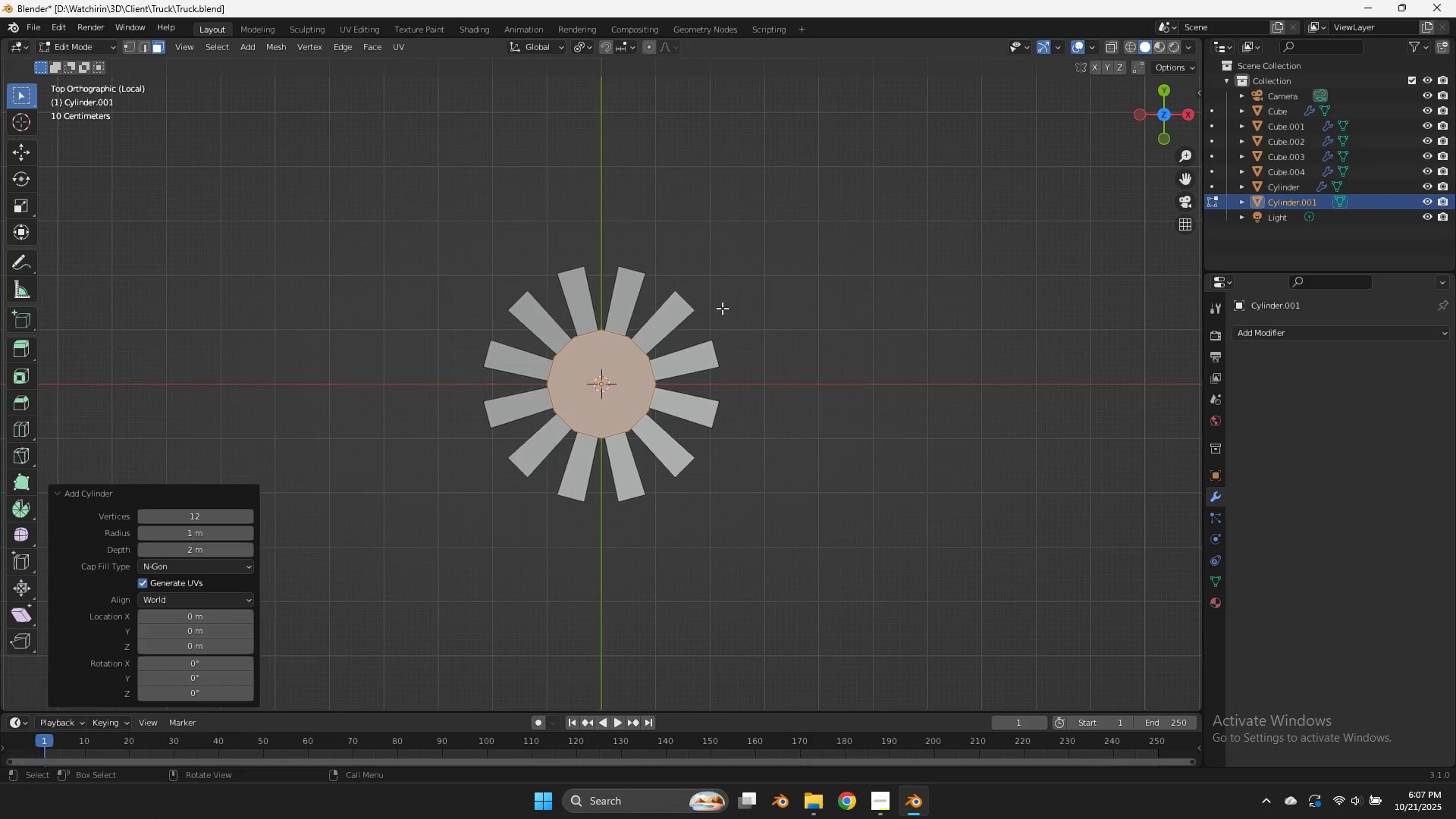 
type(zs)
 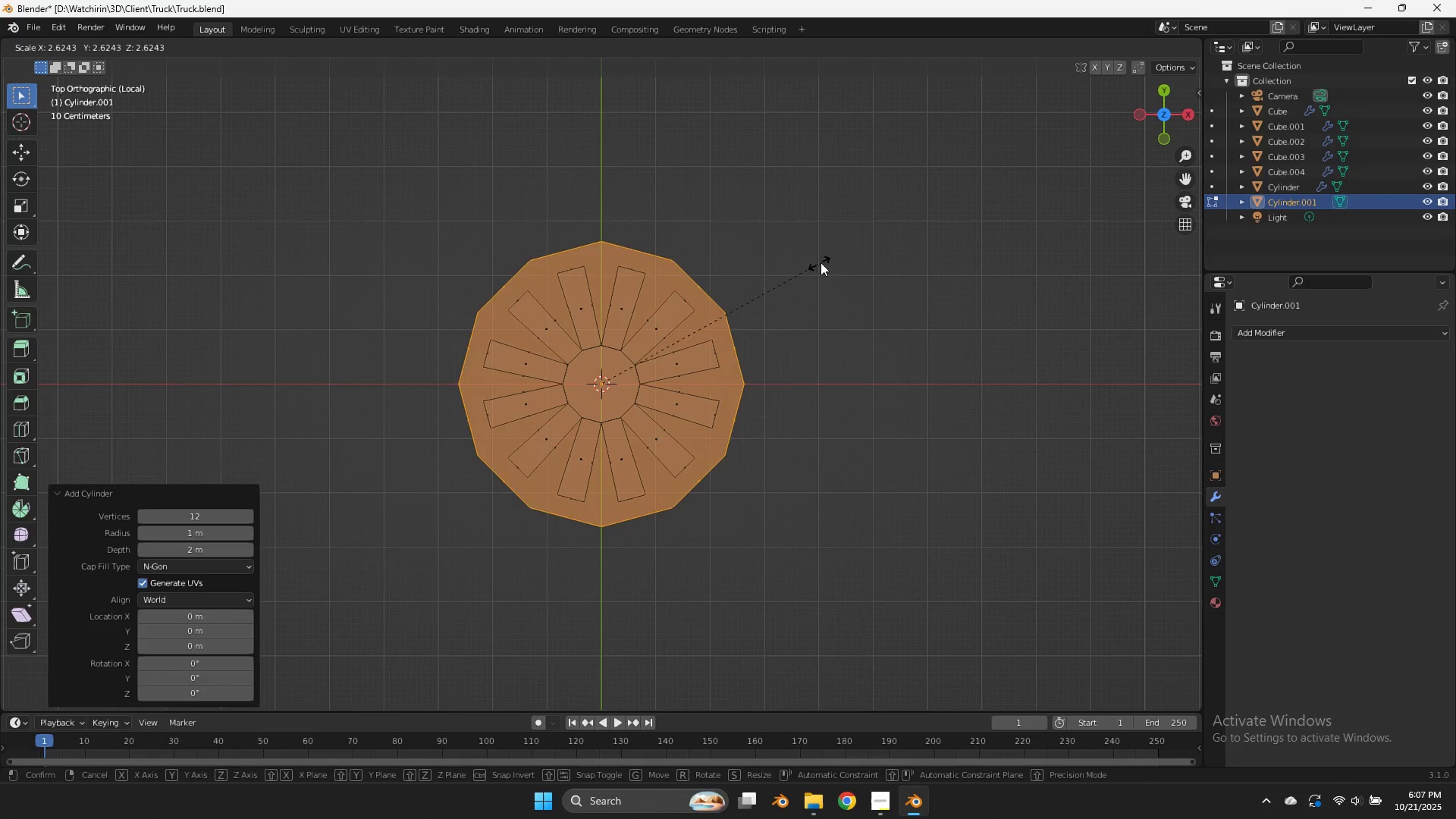 
left_click([874, 235])
 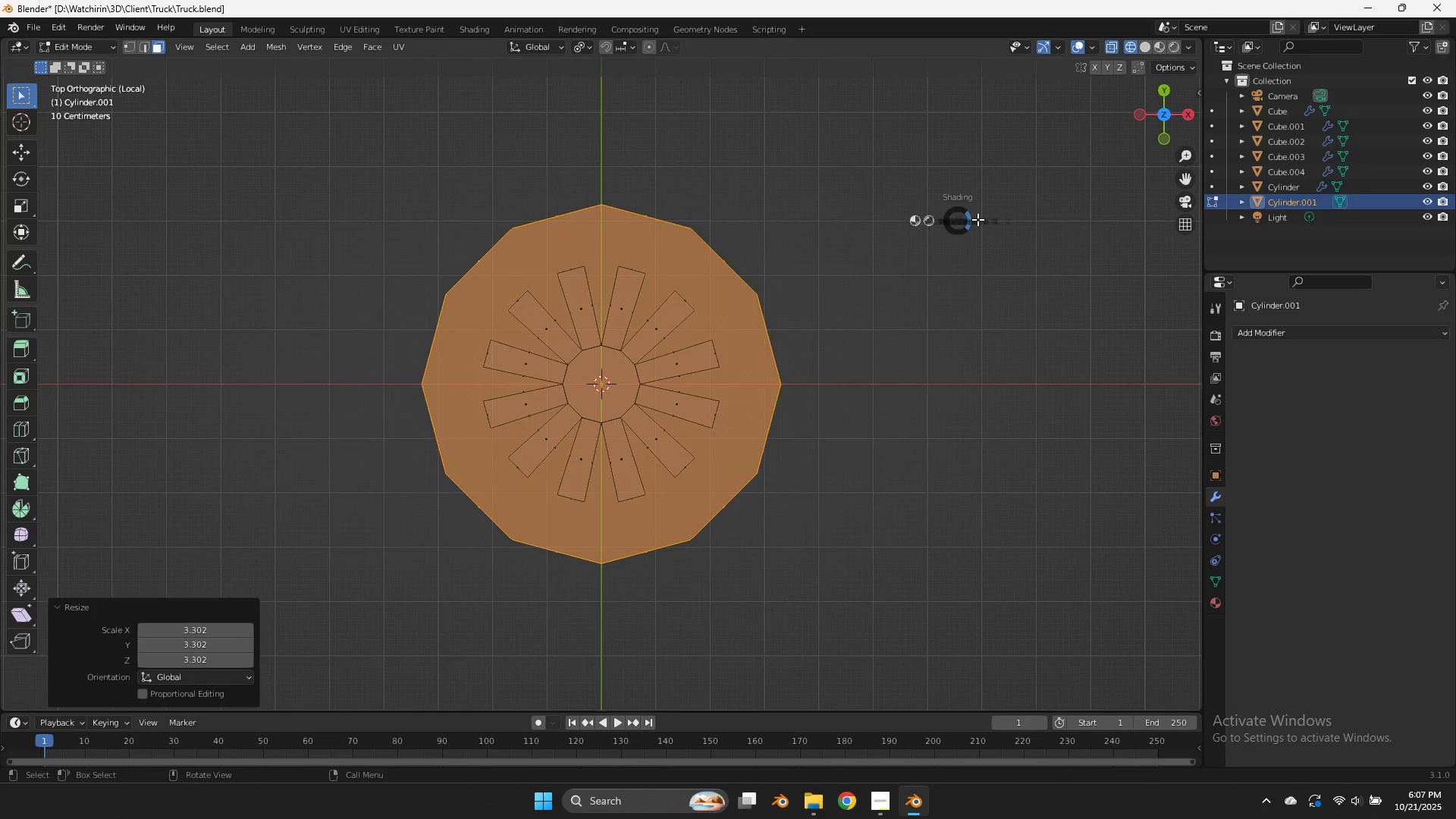 
type(zzz)
 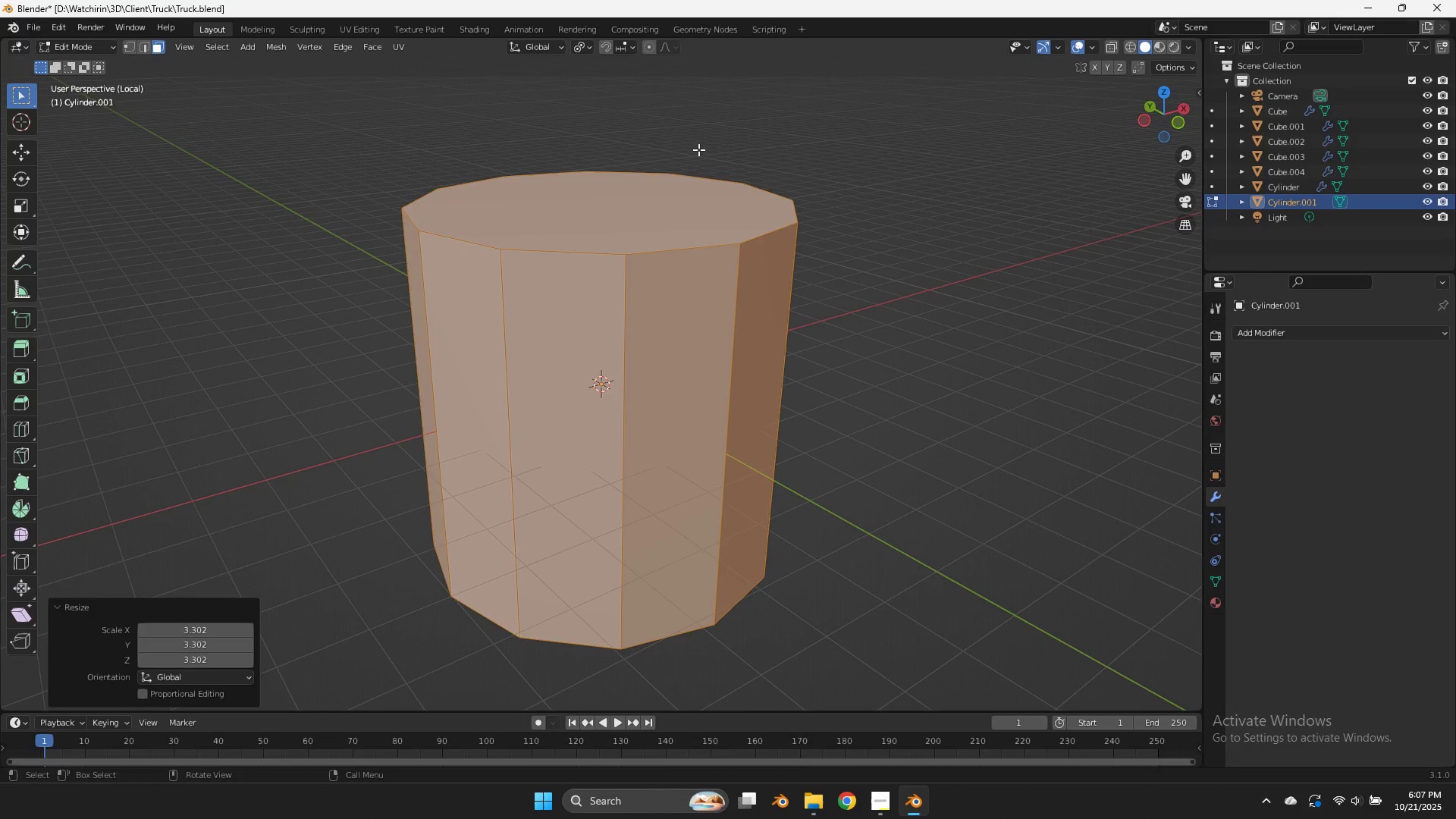 
left_click_drag(start_coordinate=[1167, 121], to_coordinate=[39, 635])
 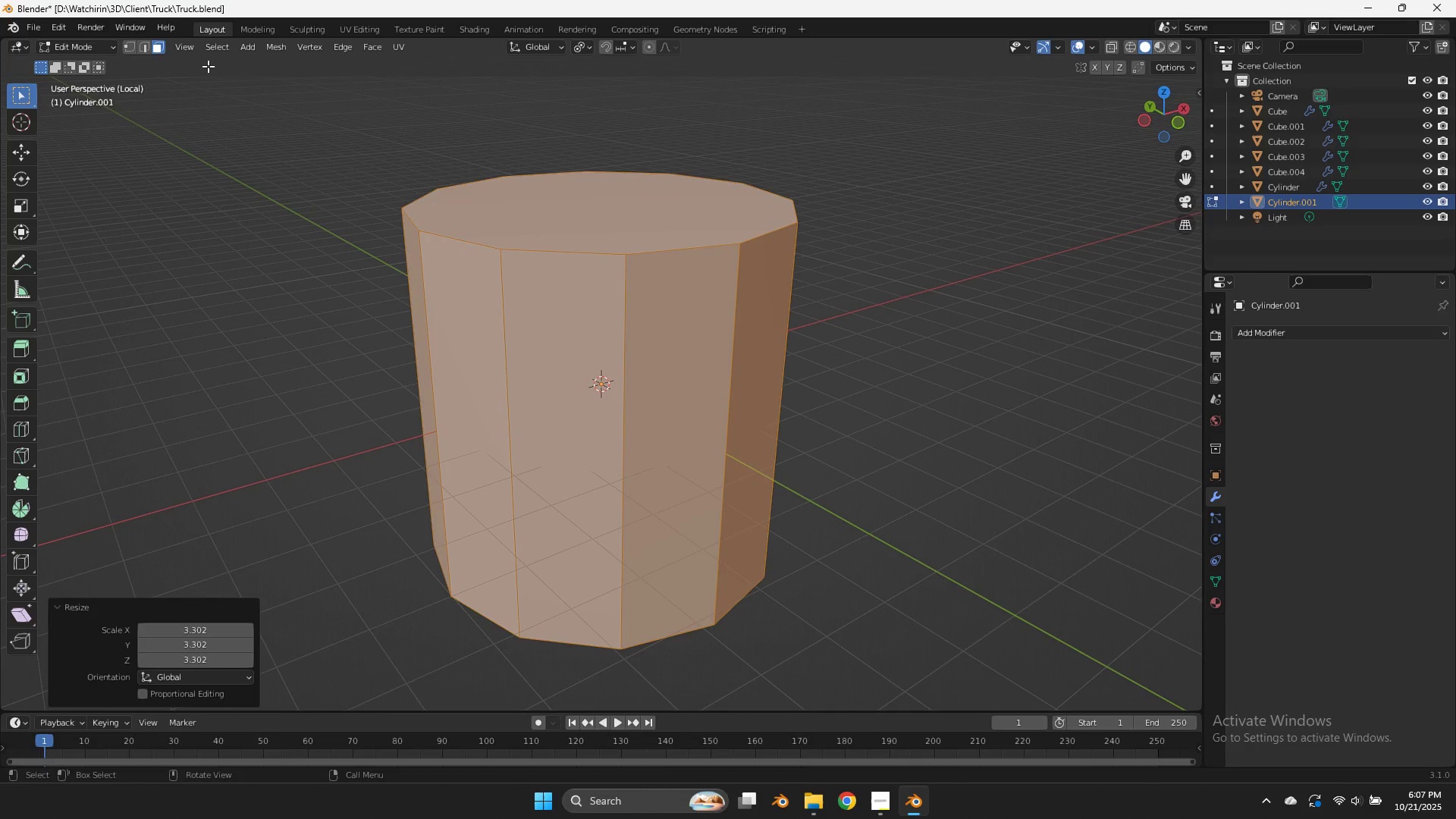 
left_click([658, 227])
 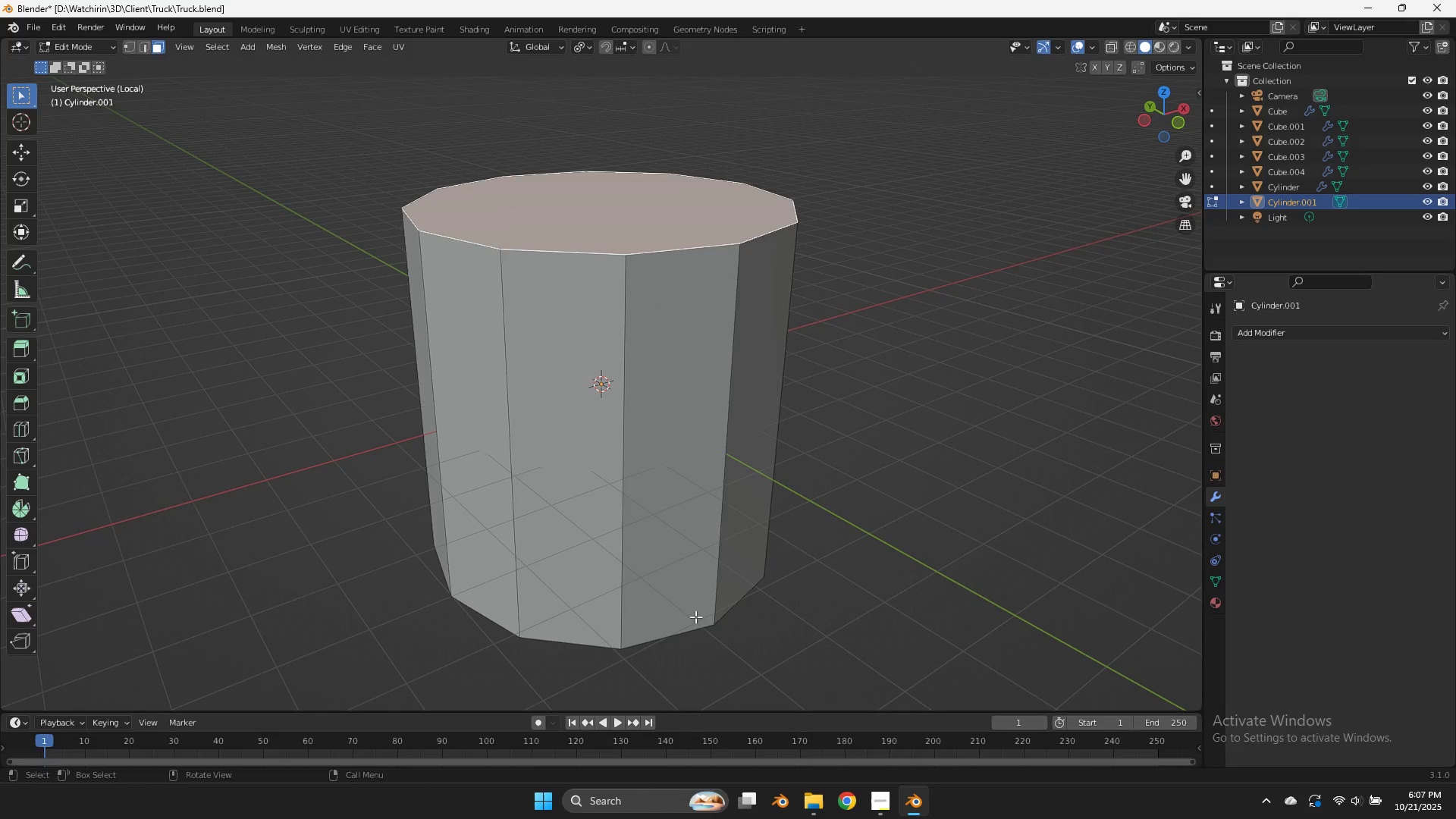 
key(Z)
 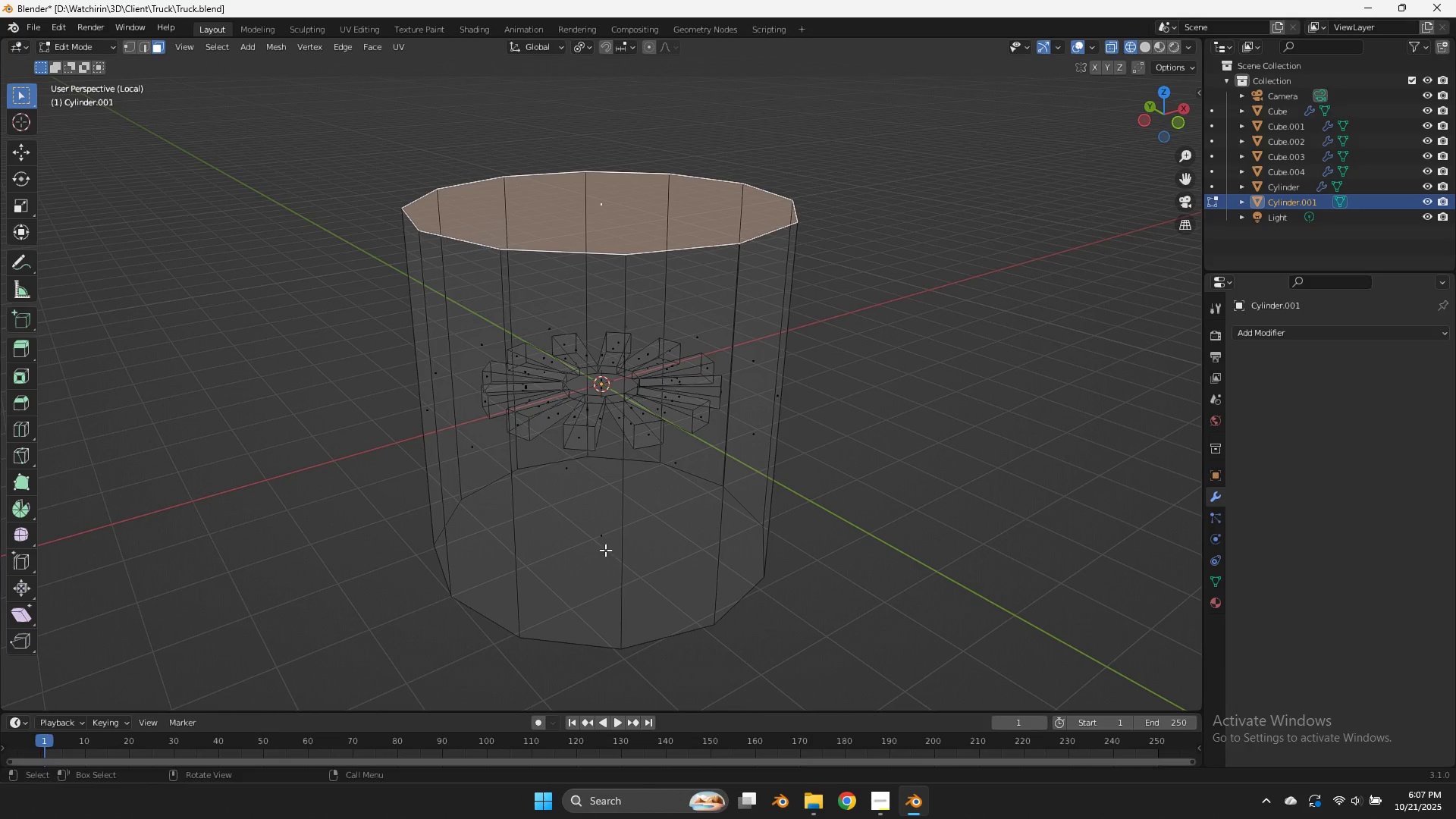 
left_click([602, 545])
 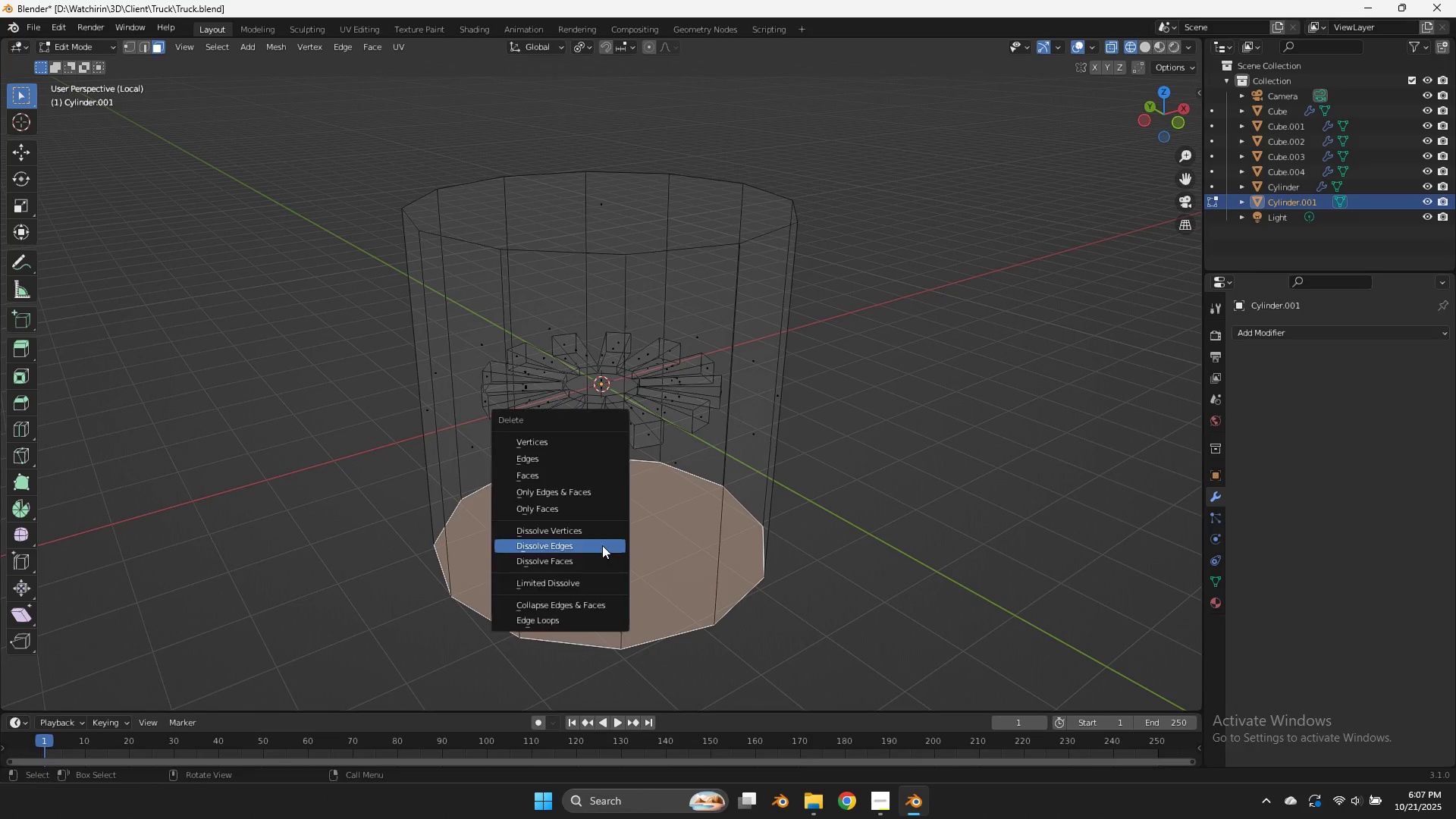 
key(X)
 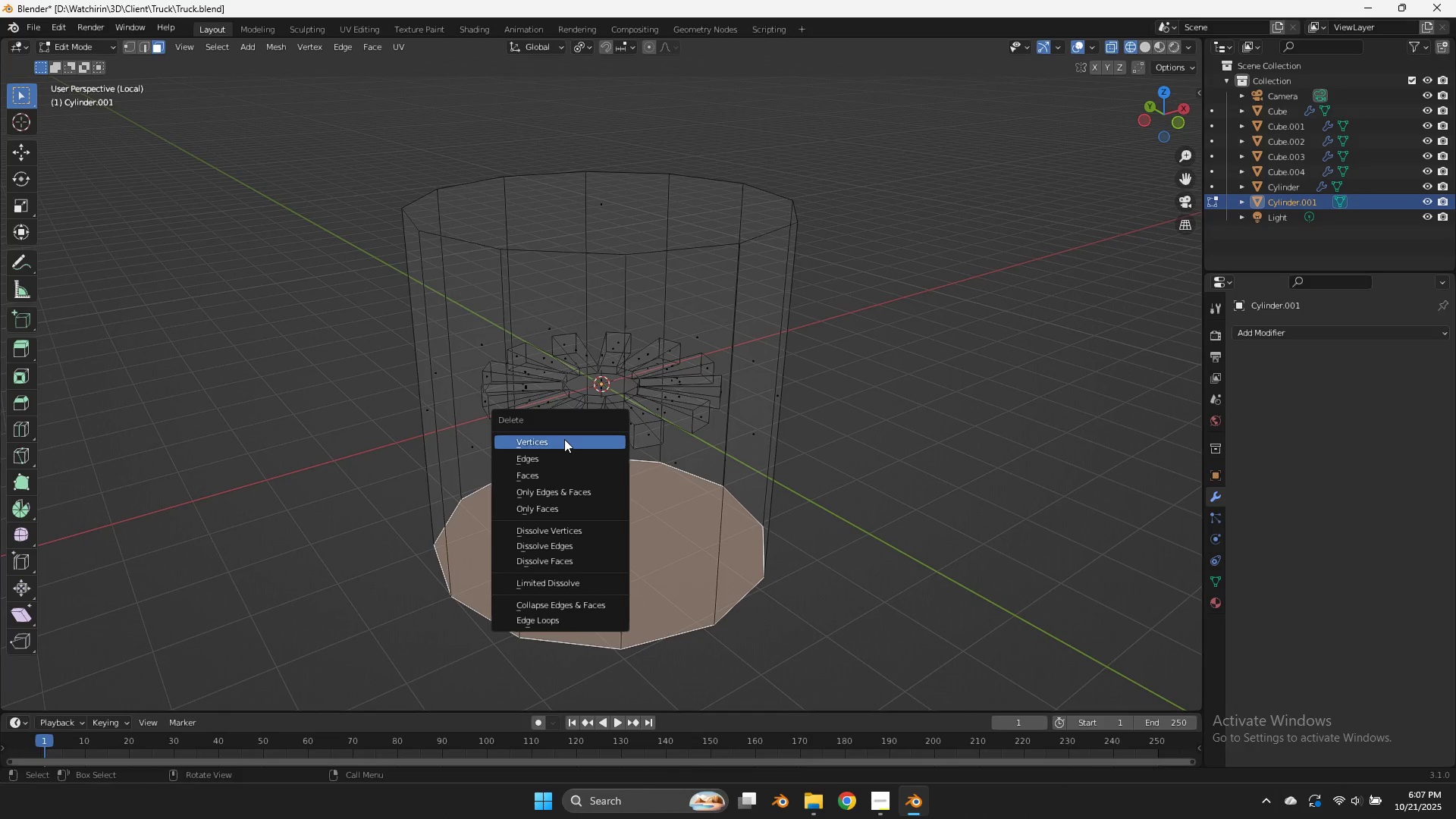 
left_click([564, 439])
 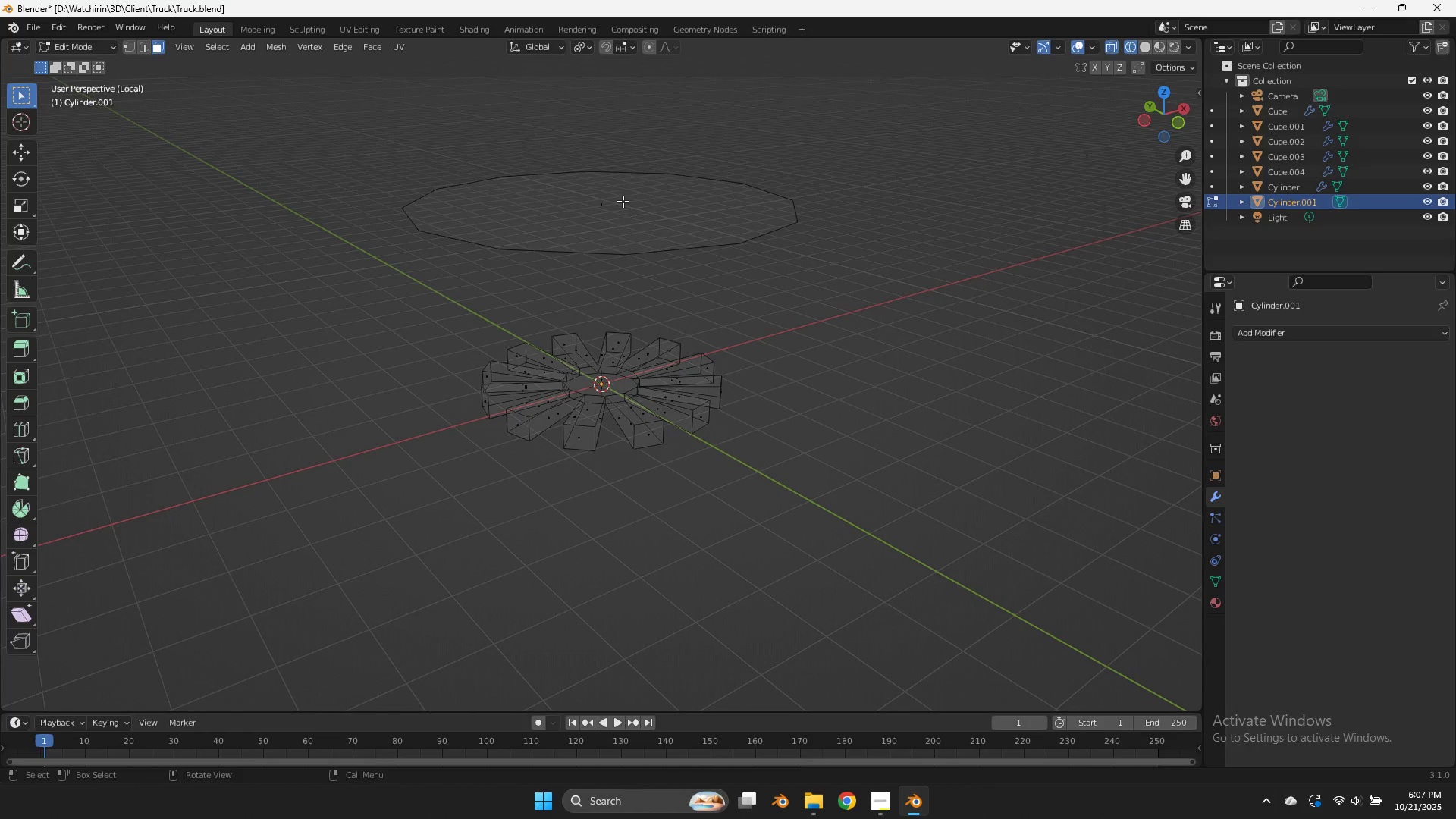 
left_click([623, 201])
 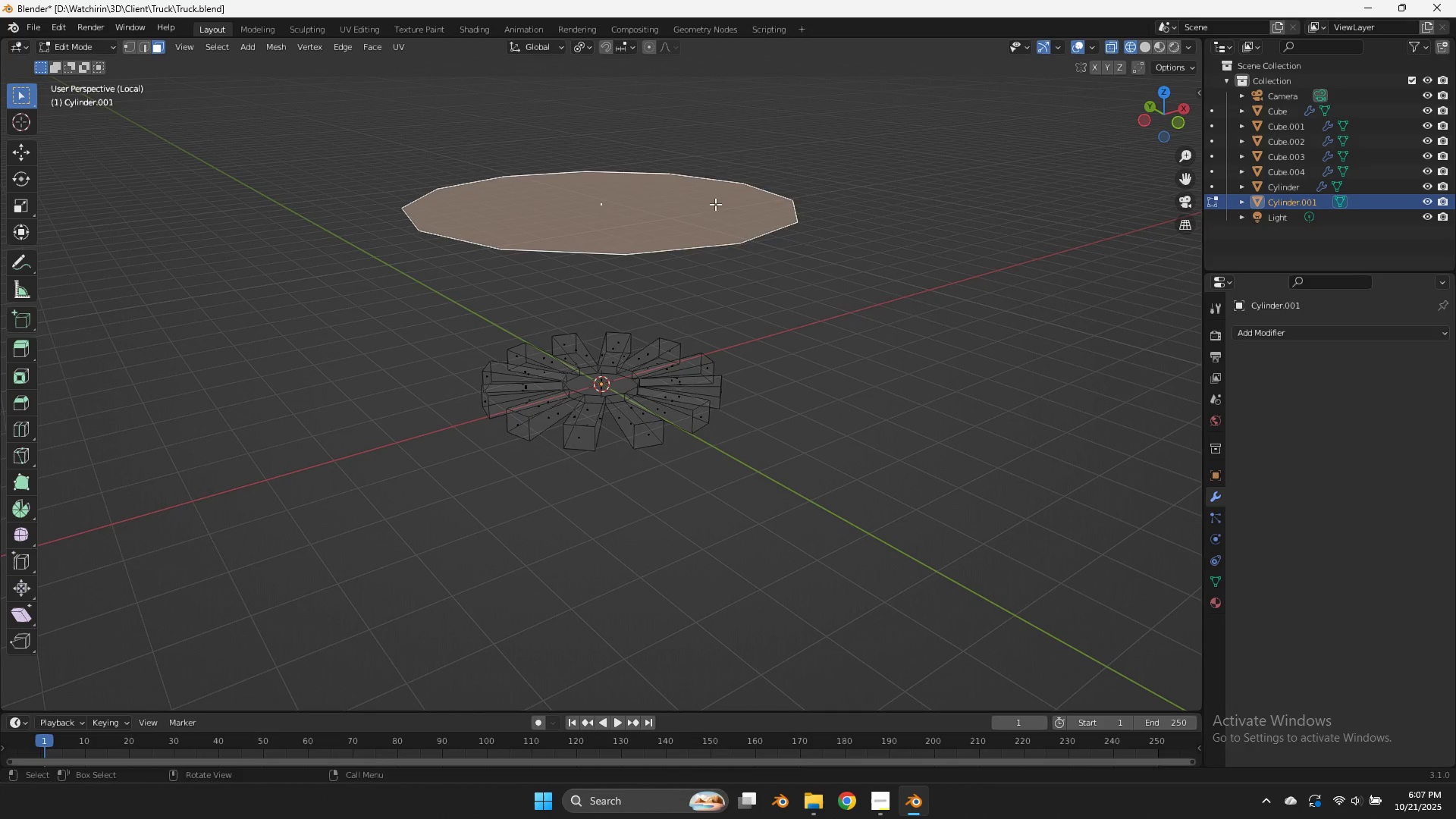 
type(zi)
 